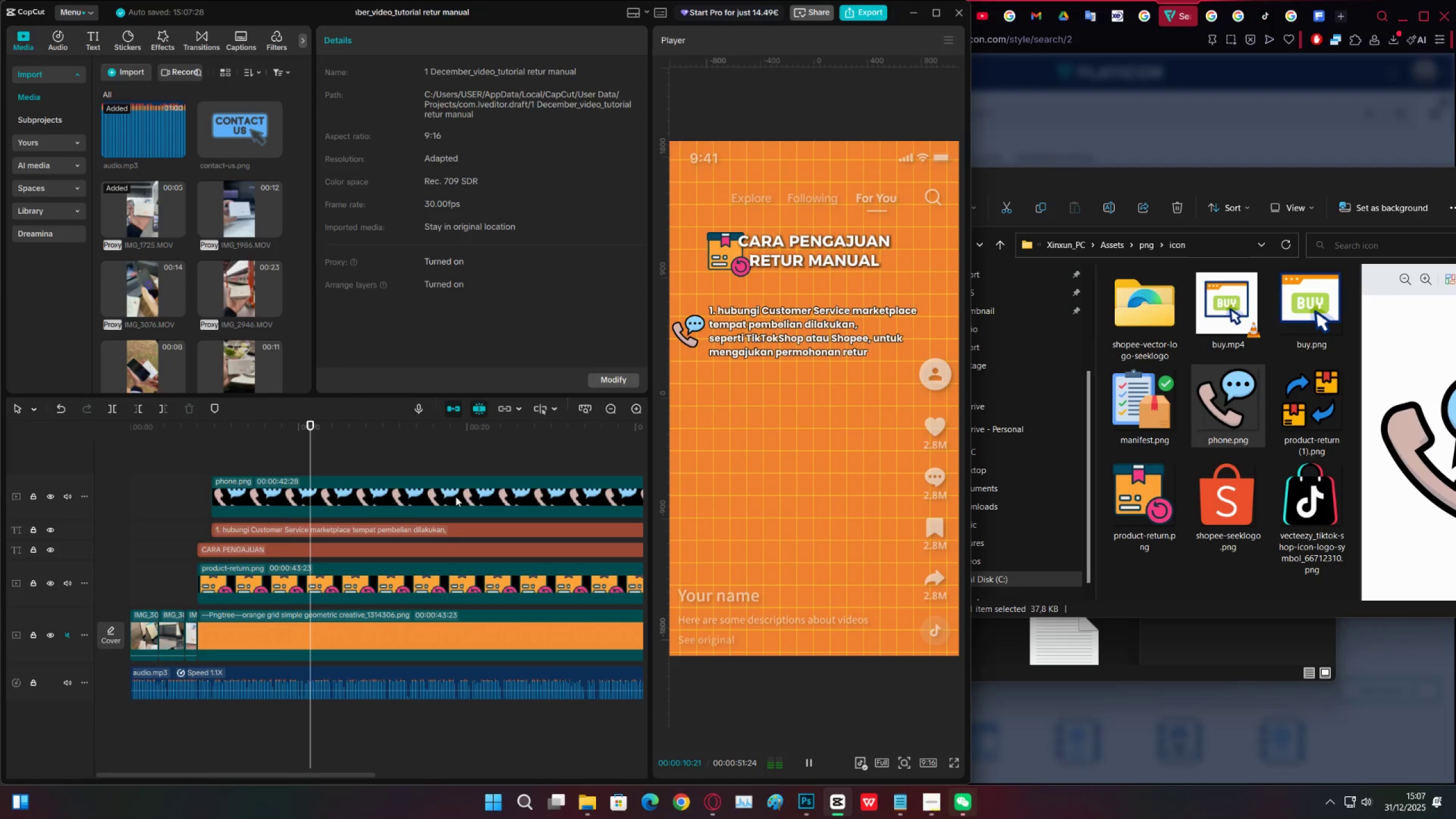 
scroll: coordinate [450, 519], scroll_direction: up, amount: 3.0
 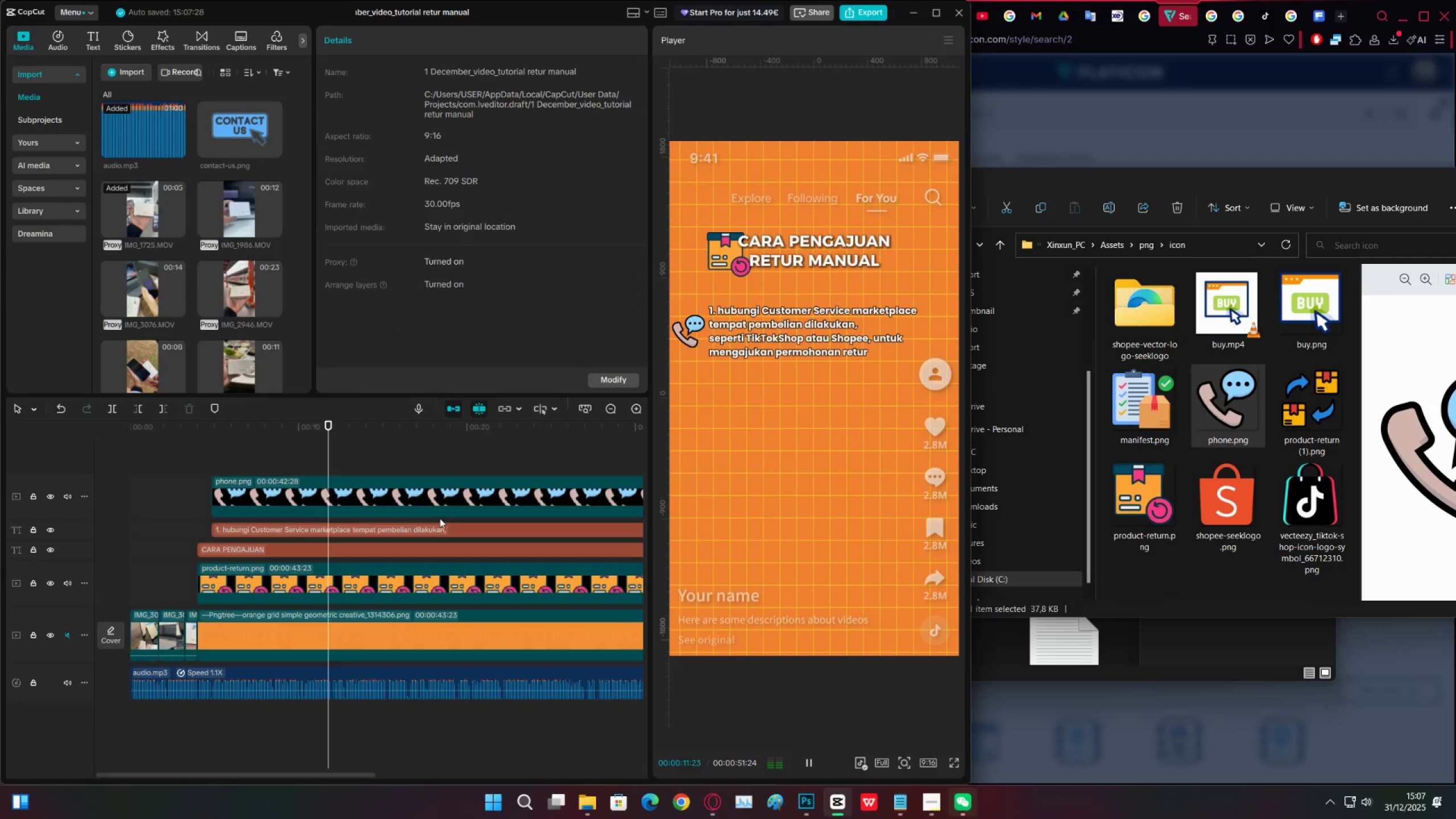 
key(Space)
 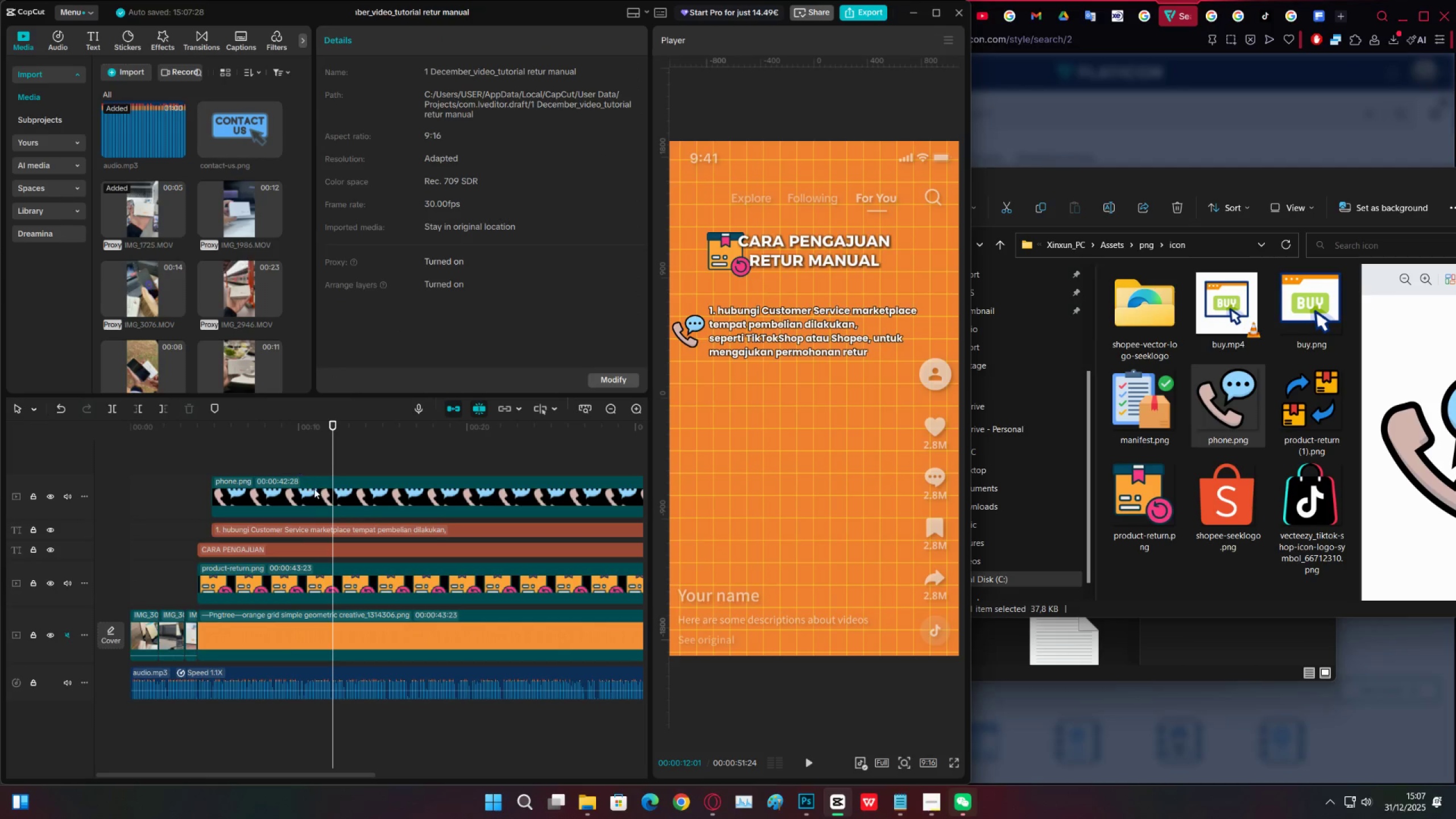 
left_click([315, 489])
 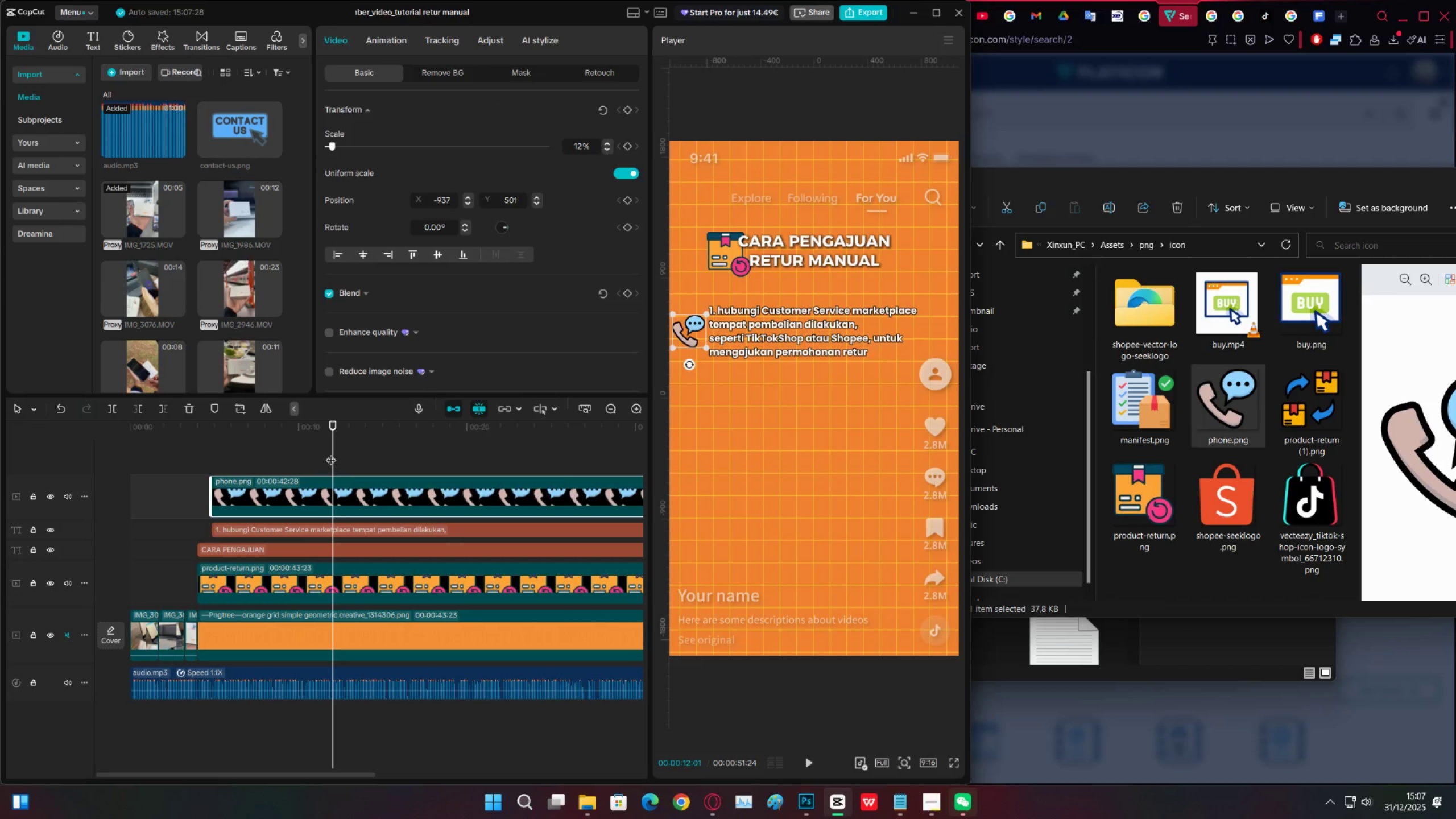 
left_click([310, 453])
 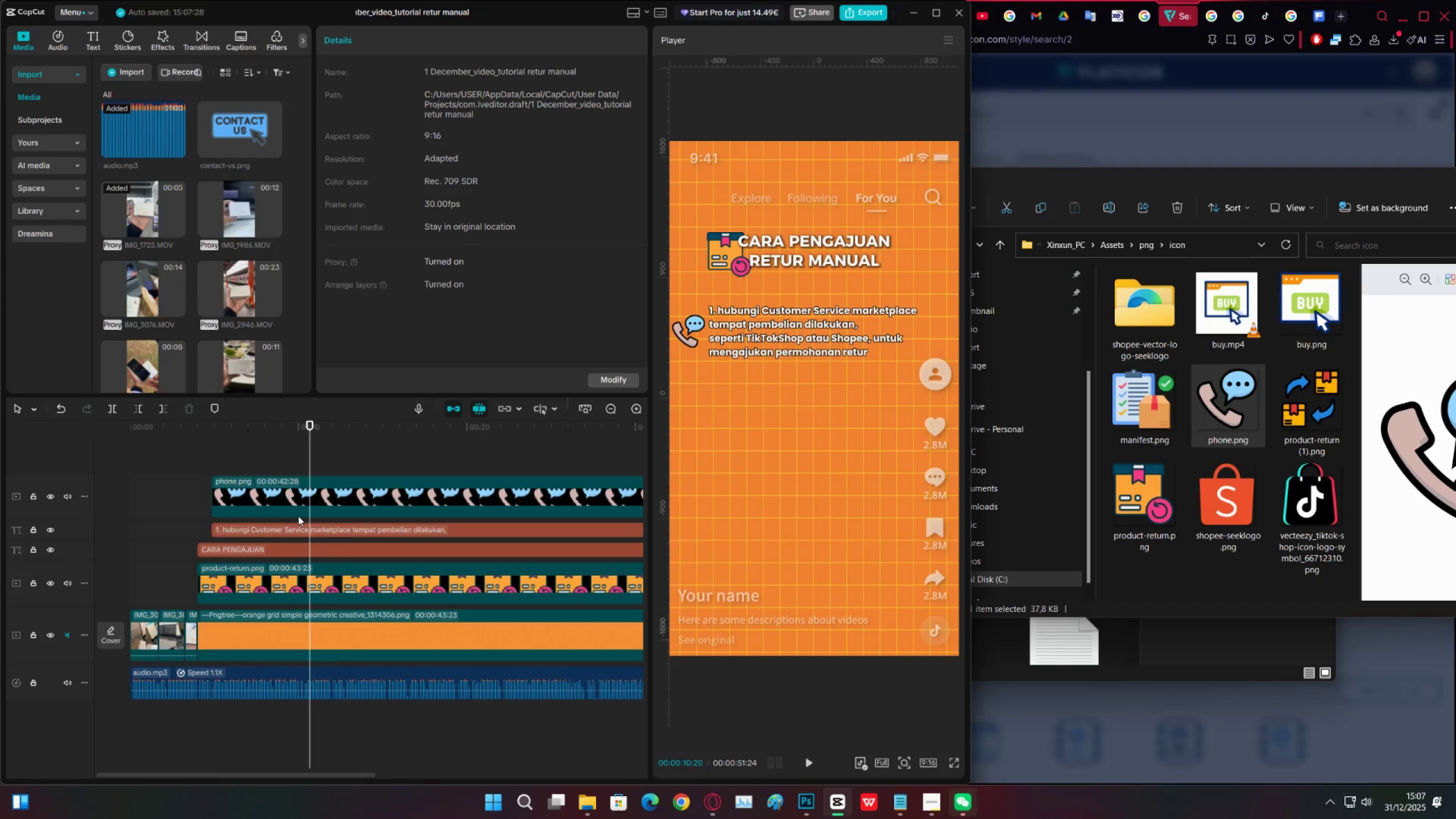 
wait(10.18)
 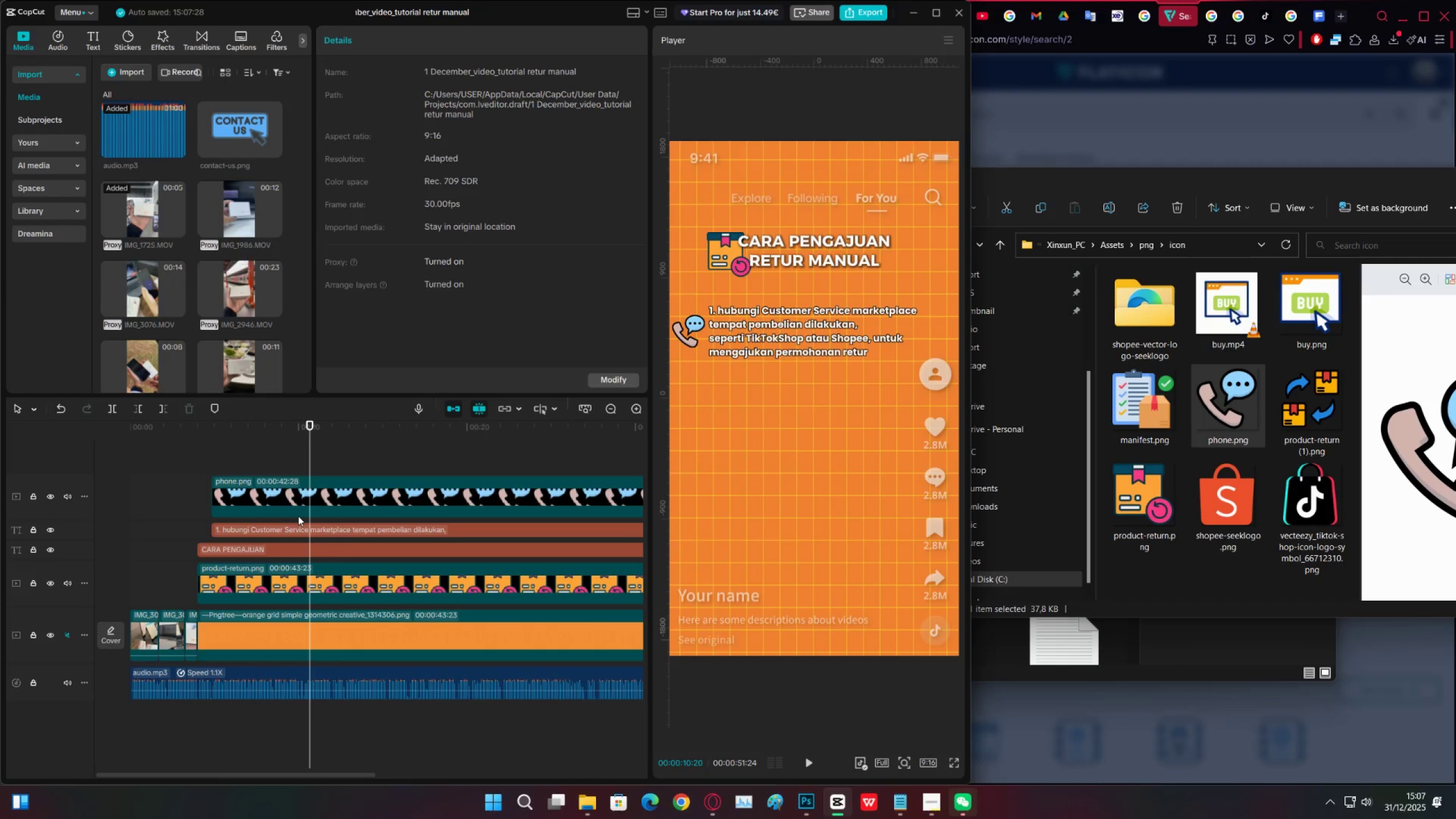 
left_click([329, 528])
 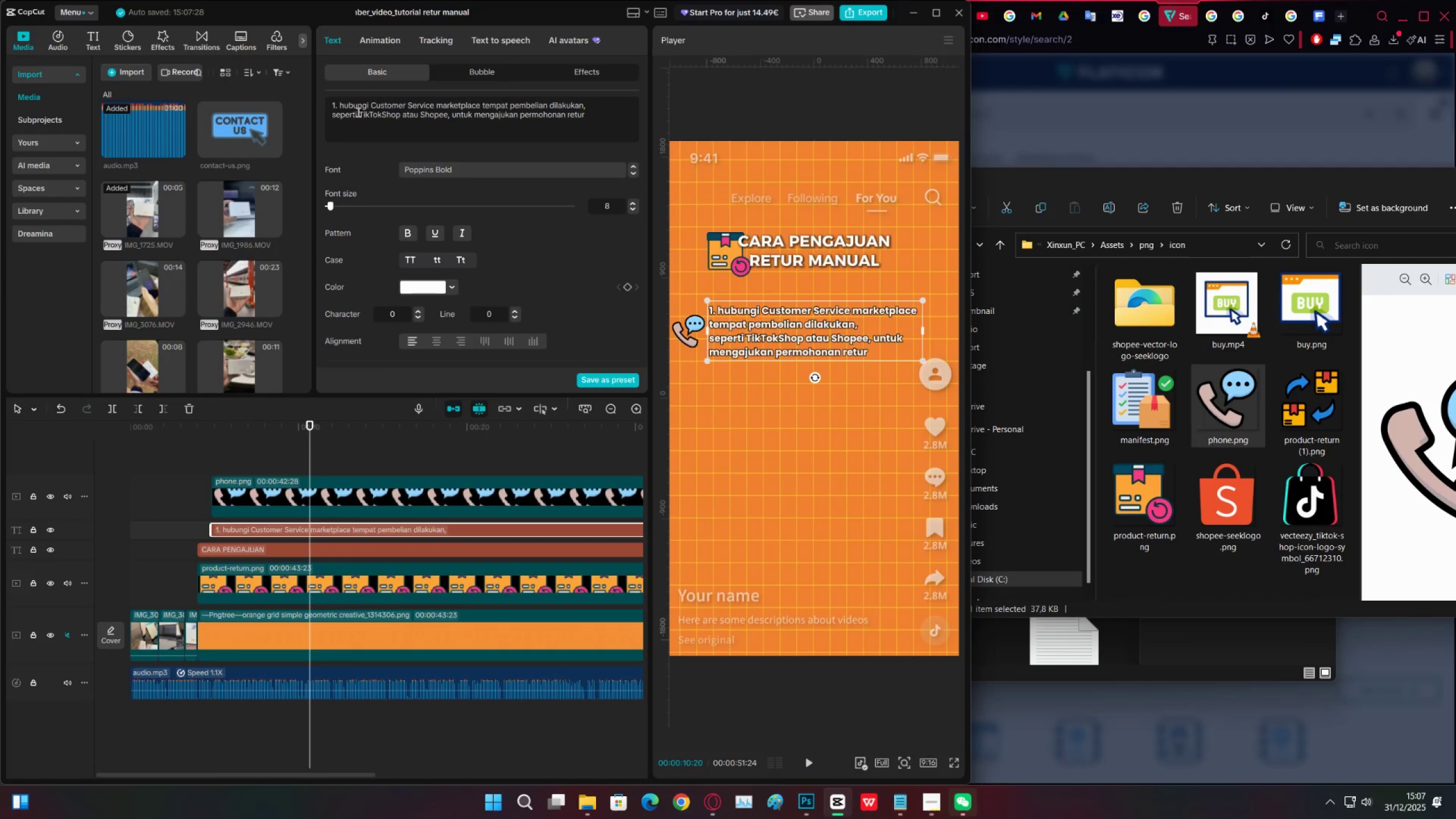 
left_click_drag(start_coordinate=[358, 115], to_coordinate=[315, 118])
 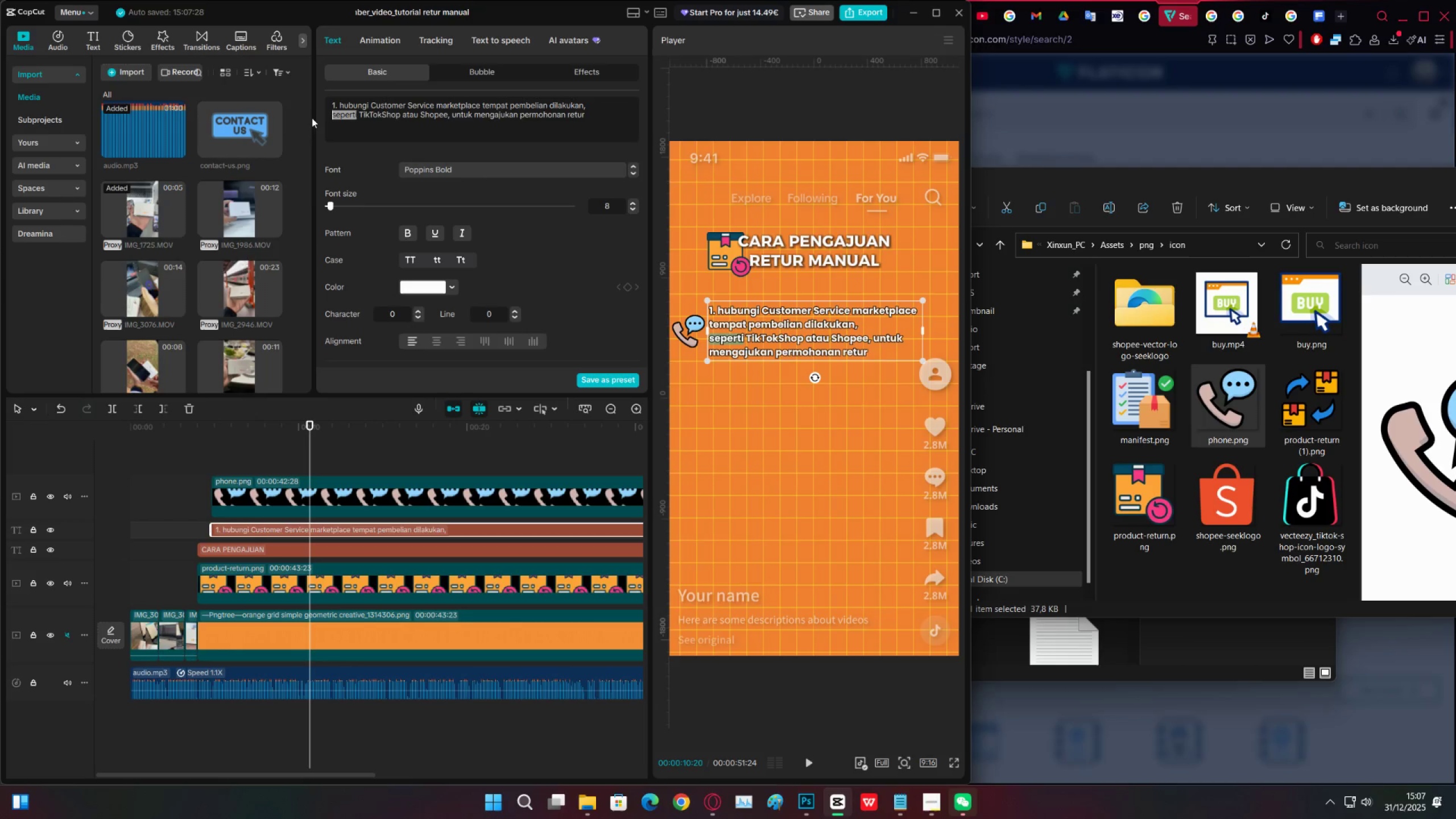 
key(Backspace)
 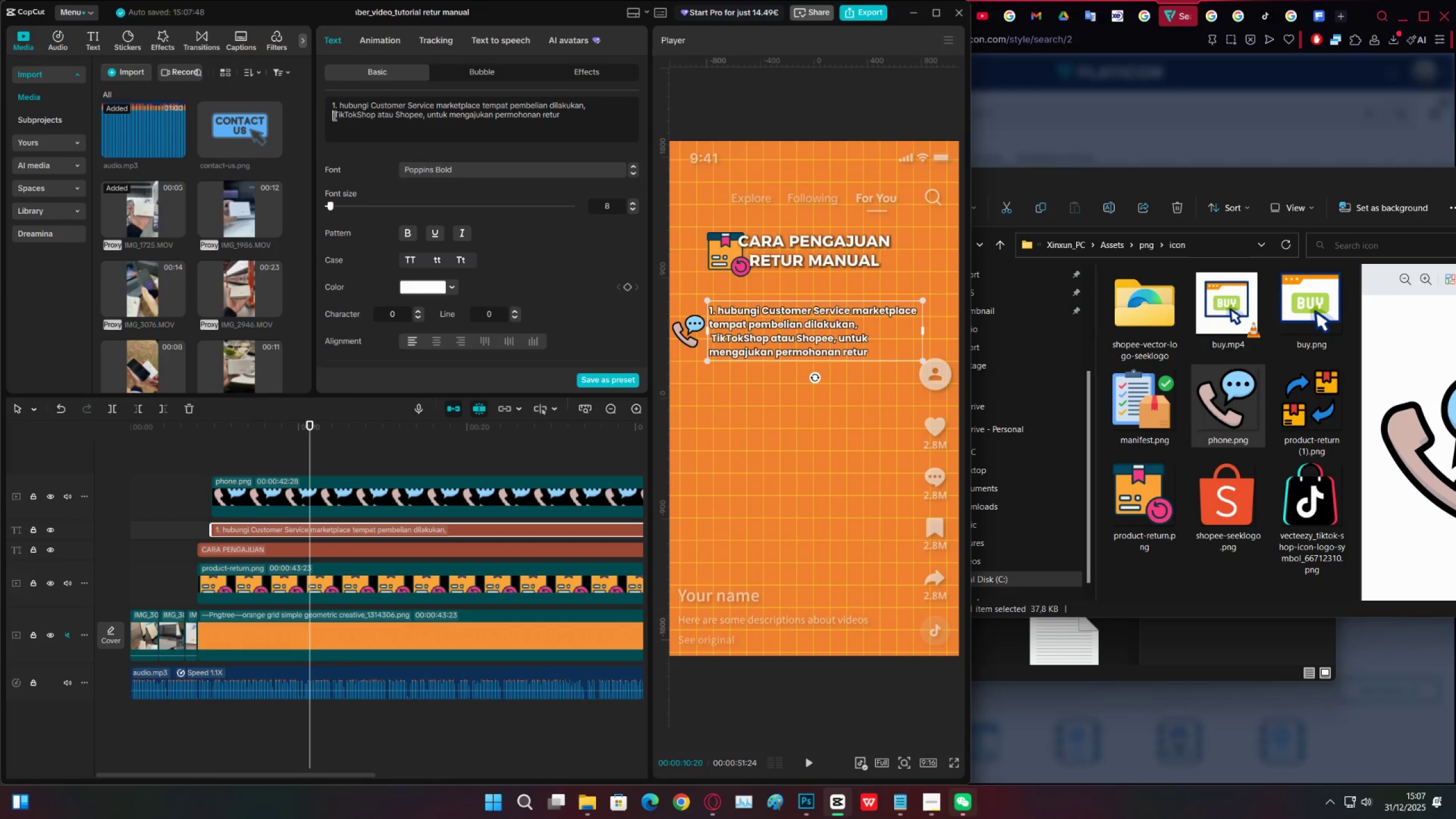 
left_click([333, 115])
 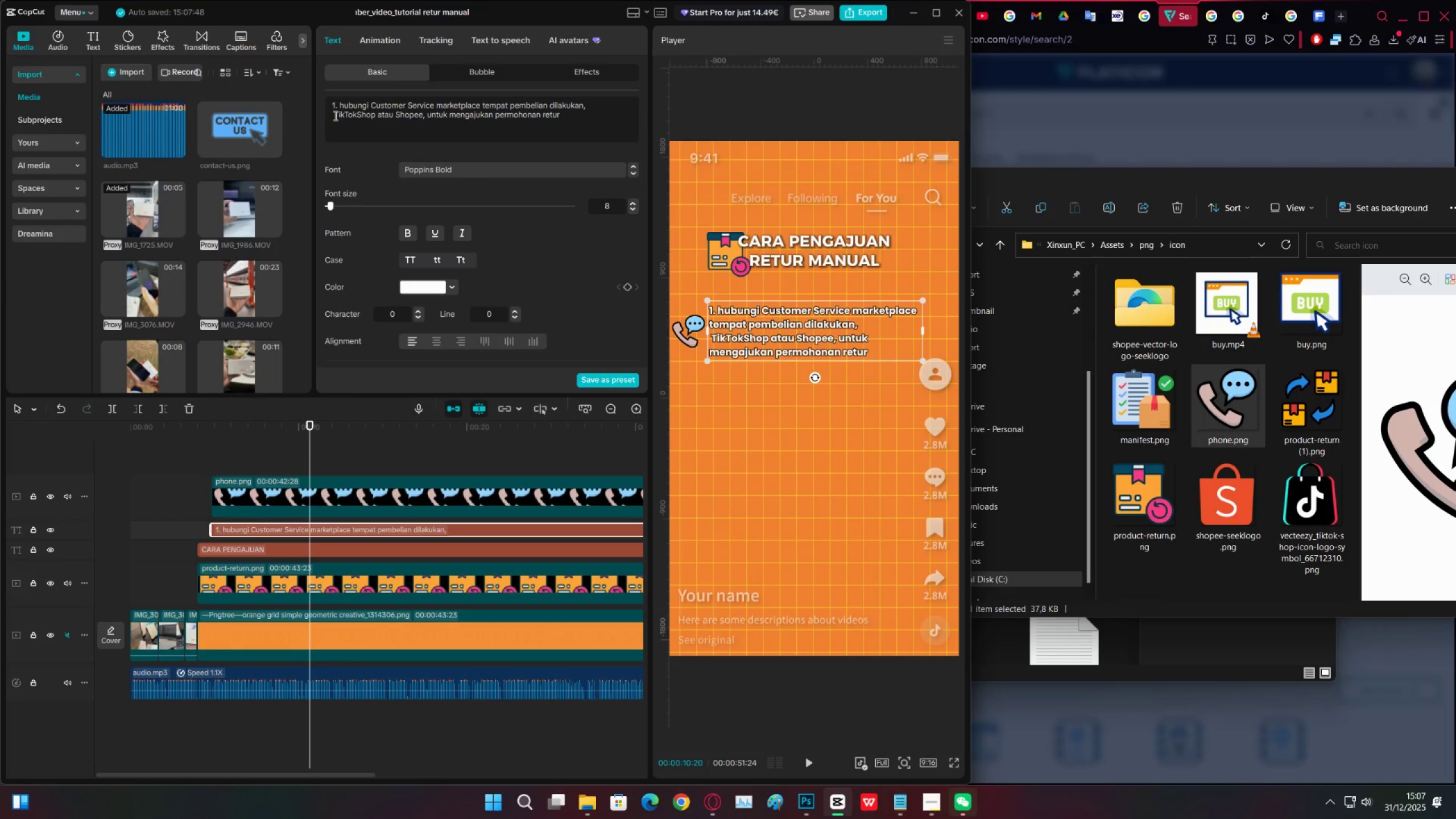 
left_click([334, 115])
 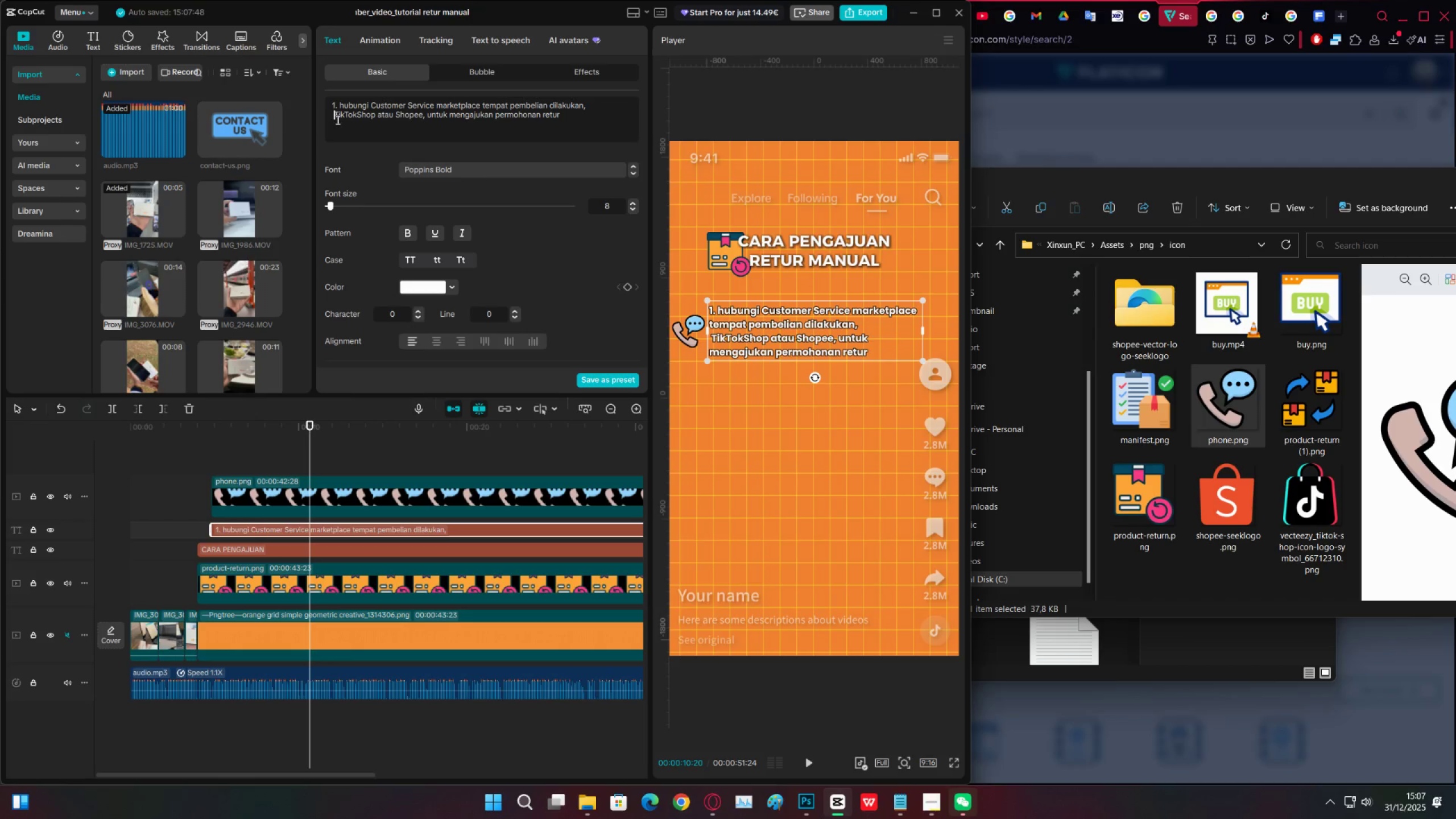 
key(Backspace)
 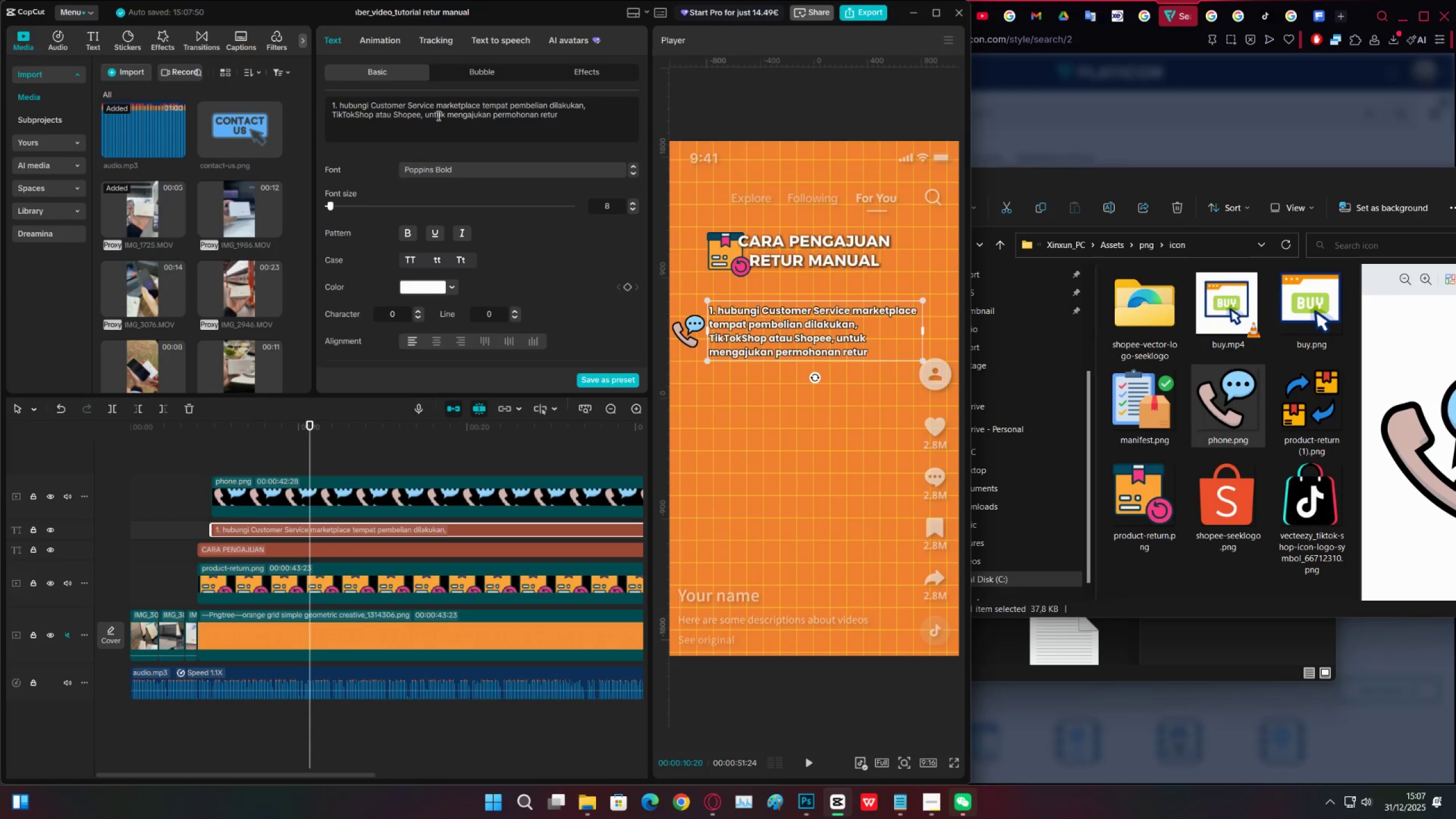 
left_click([422, 115])
 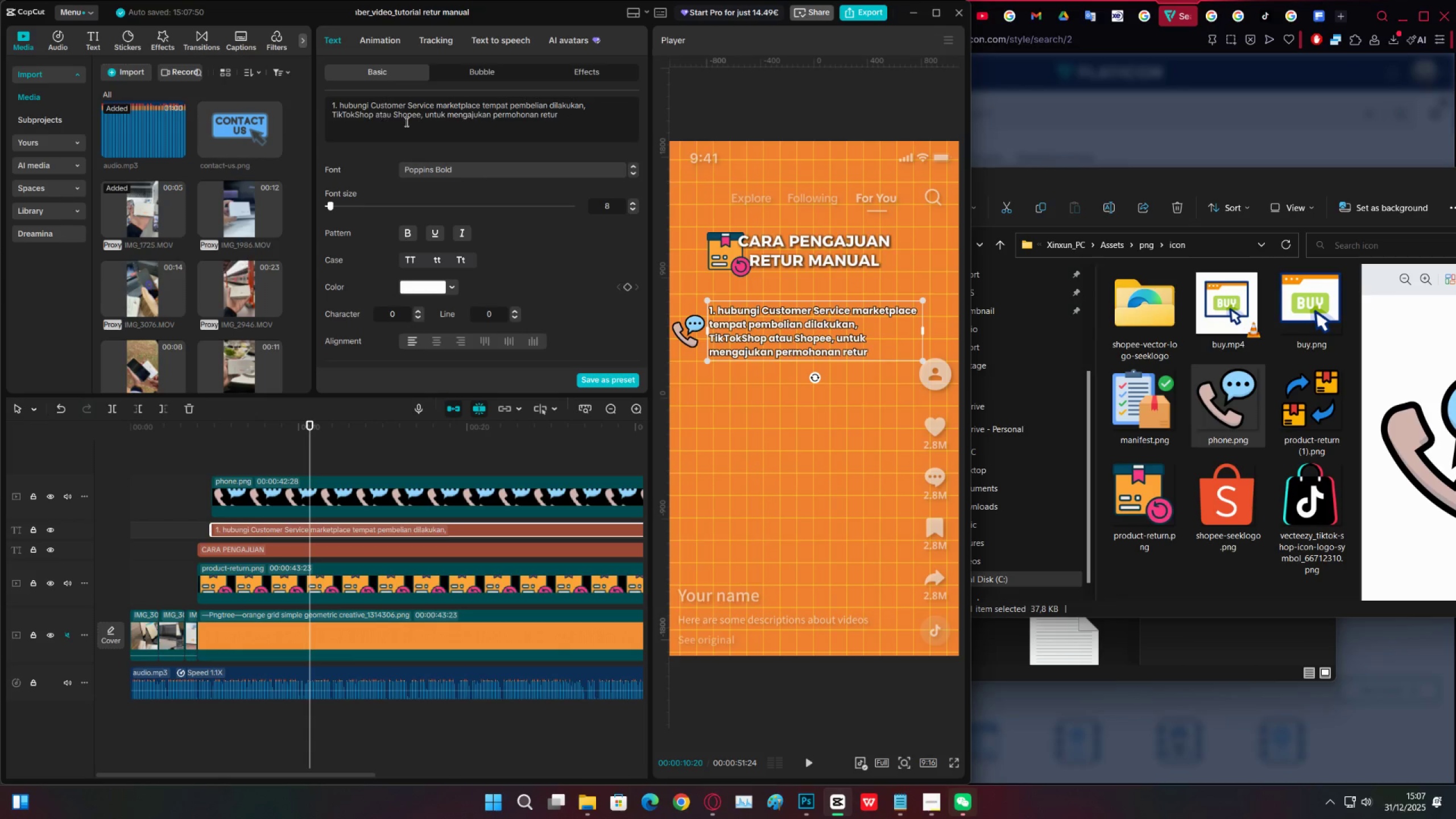 
left_click([420, 115])
 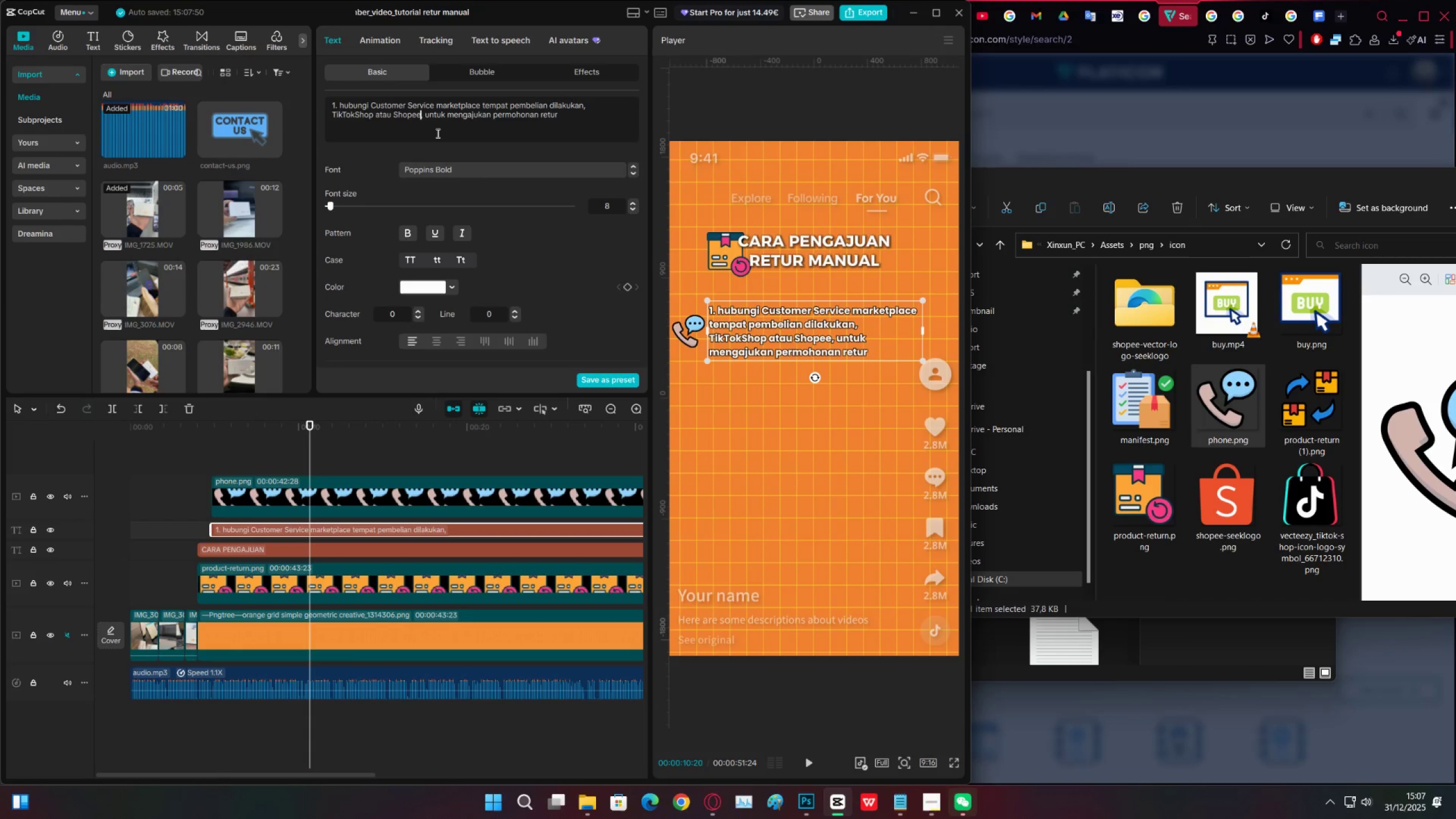 
key(Shift+0)
 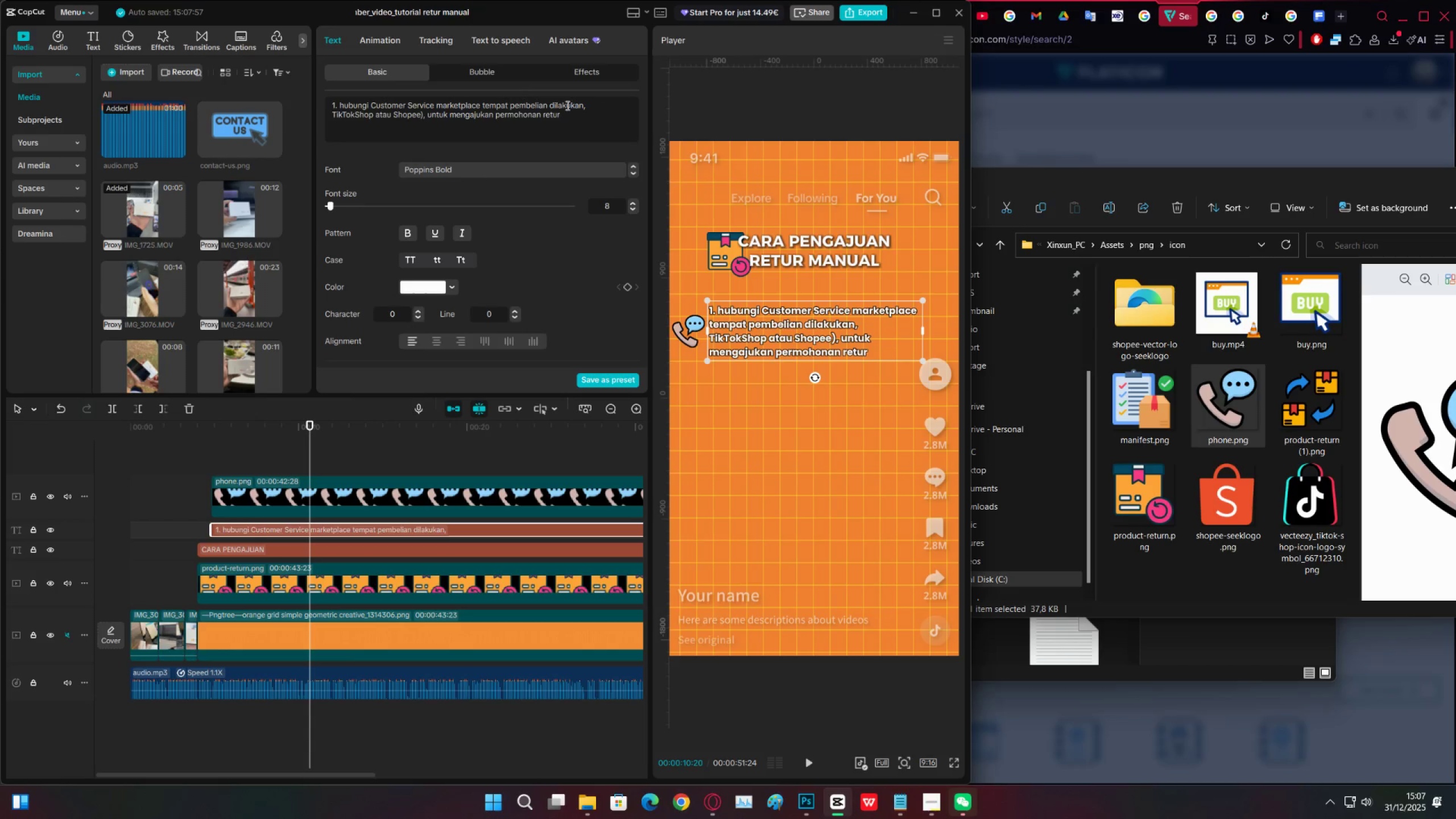 
left_click([590, 106])
 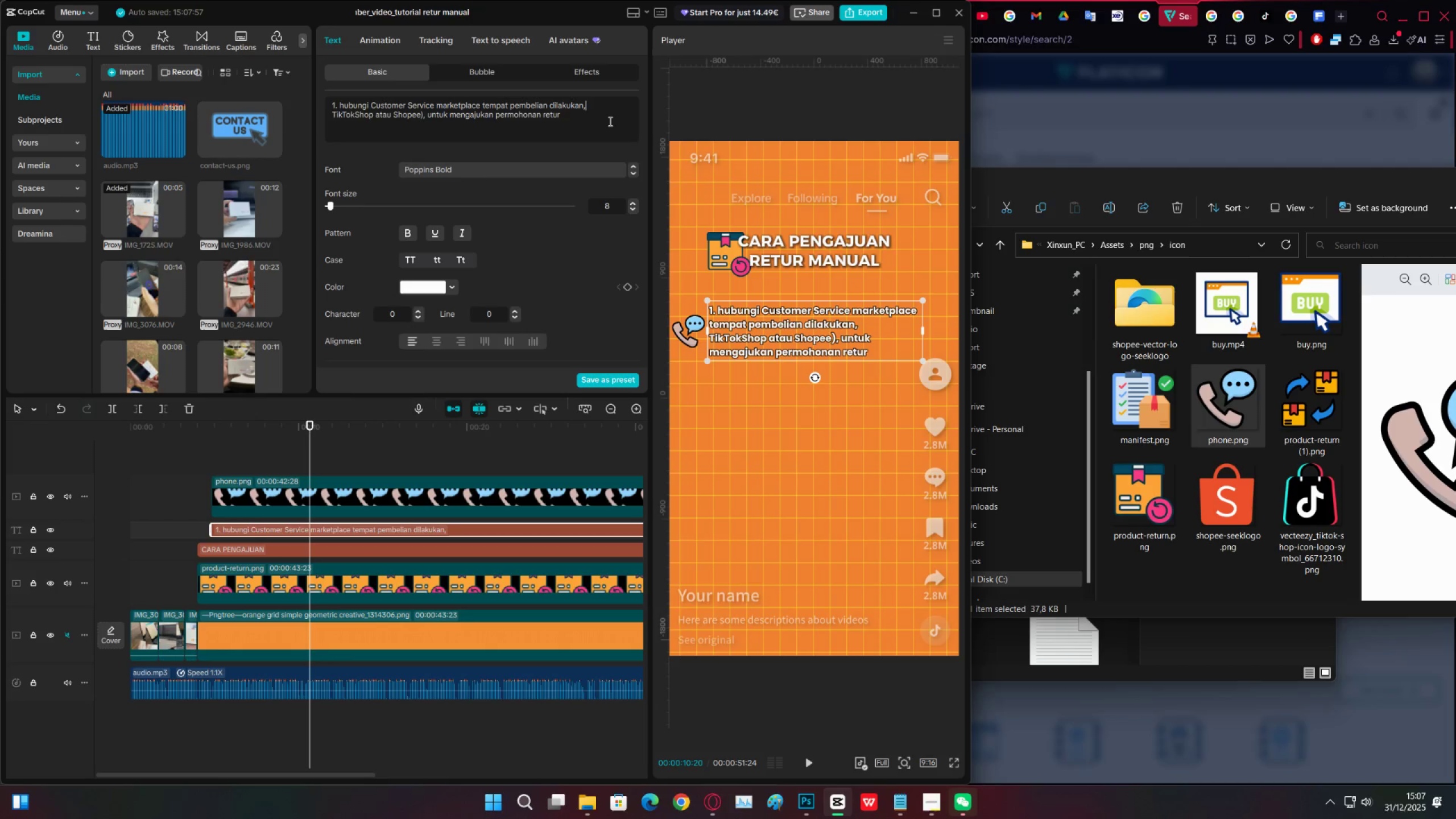 
key(Backspace)
 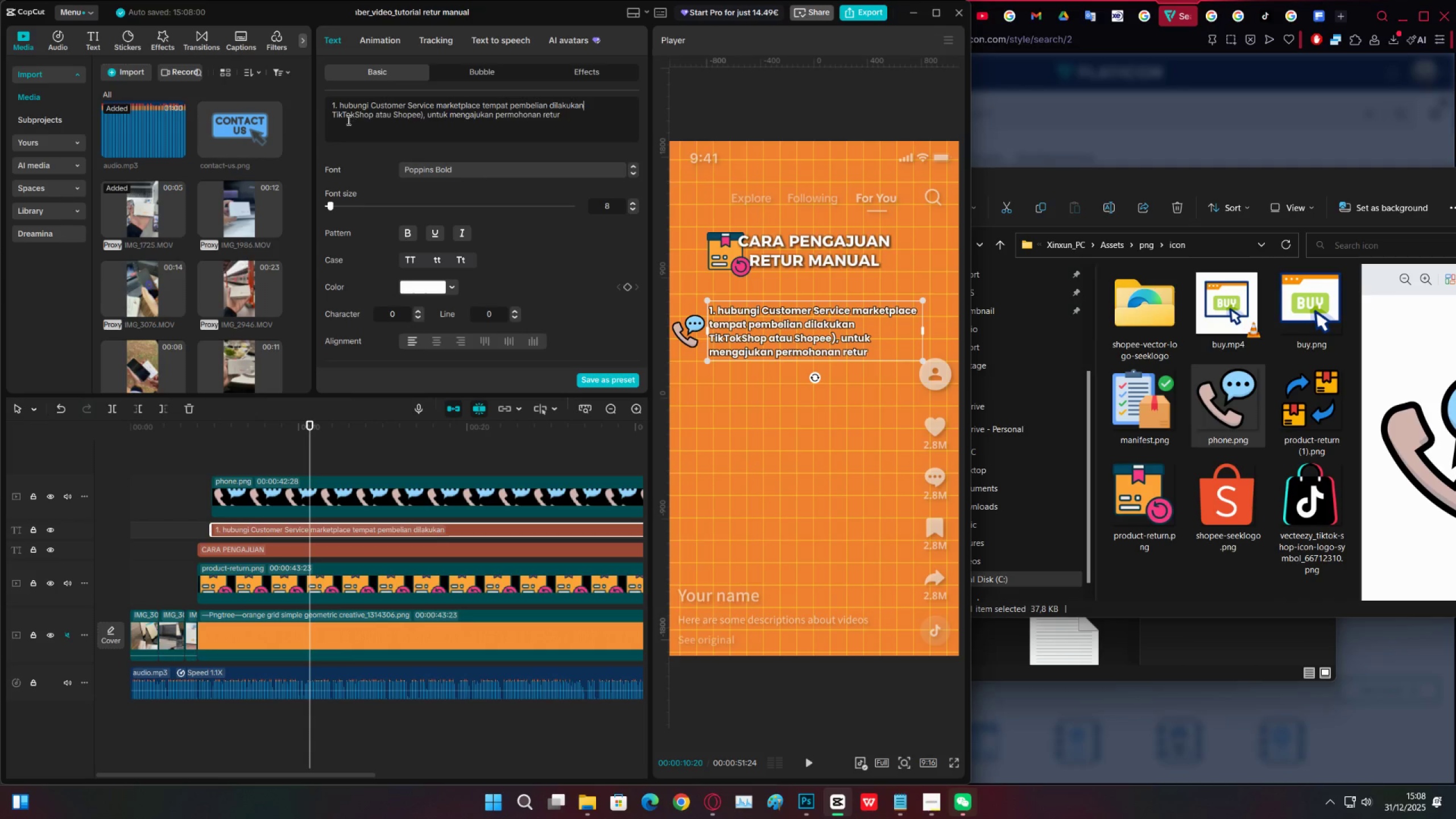 
left_click([332, 115])
 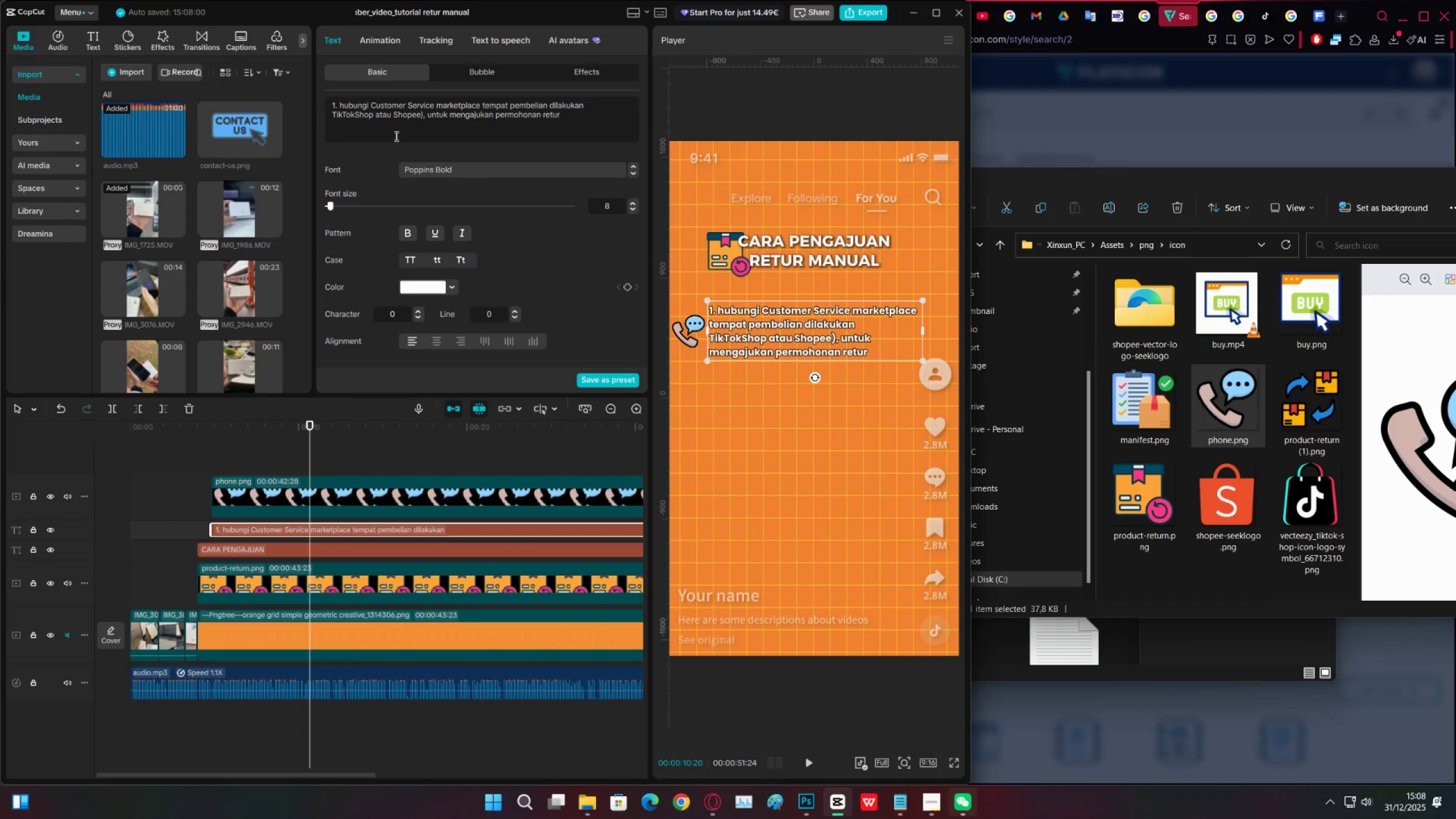 
key(Shift+9)
 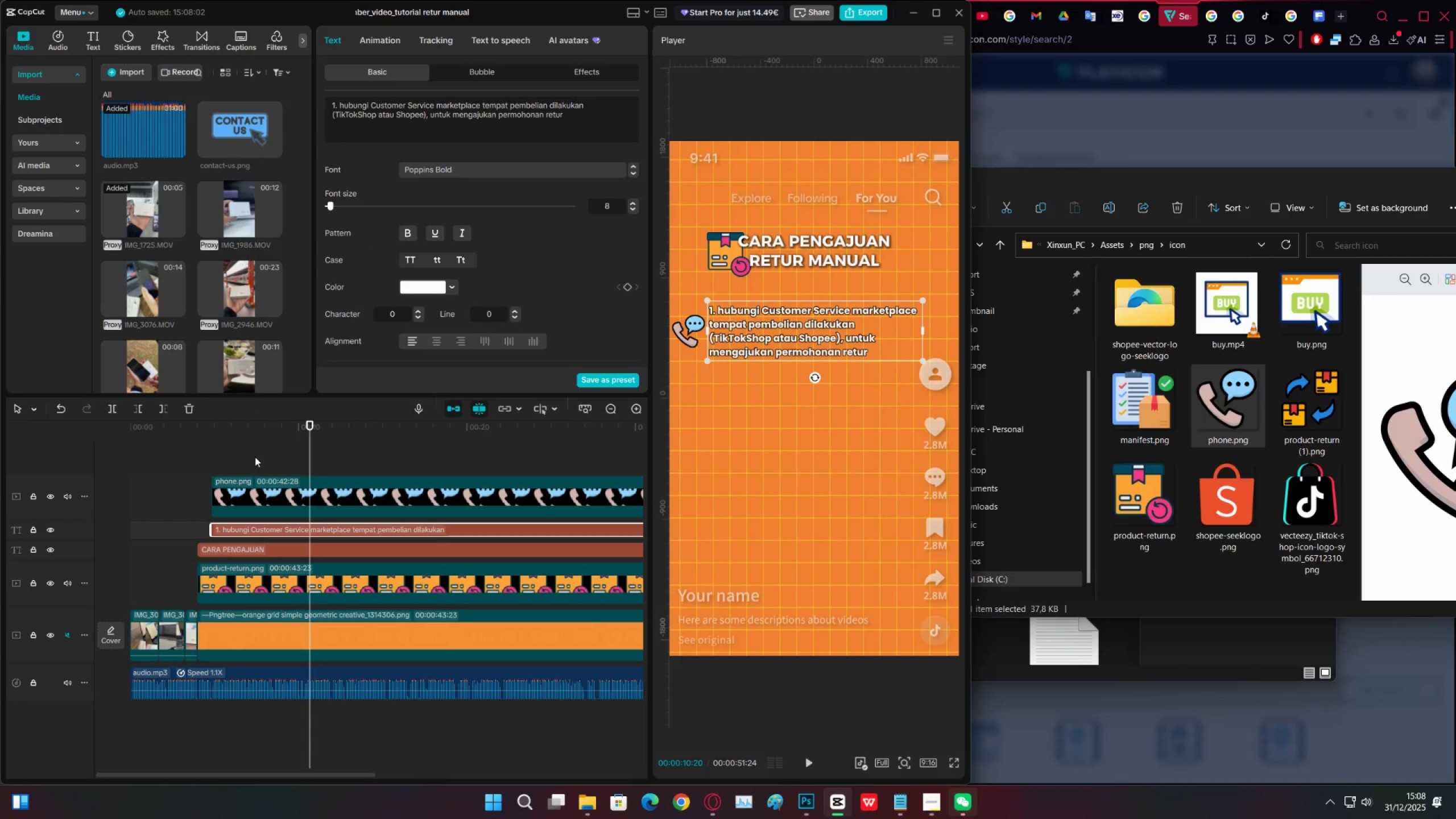 
wait(5.07)
 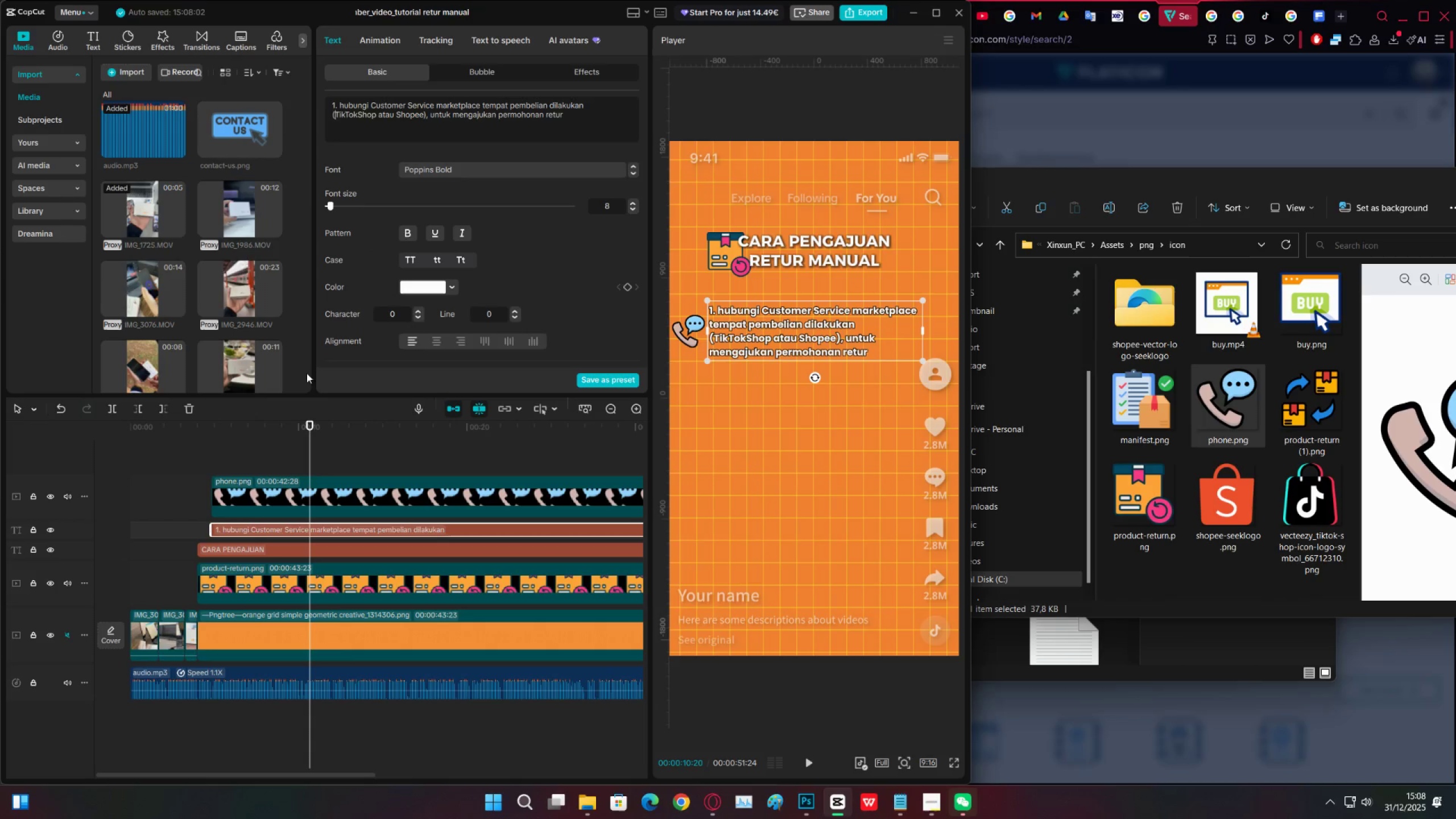 
left_click([215, 461])
 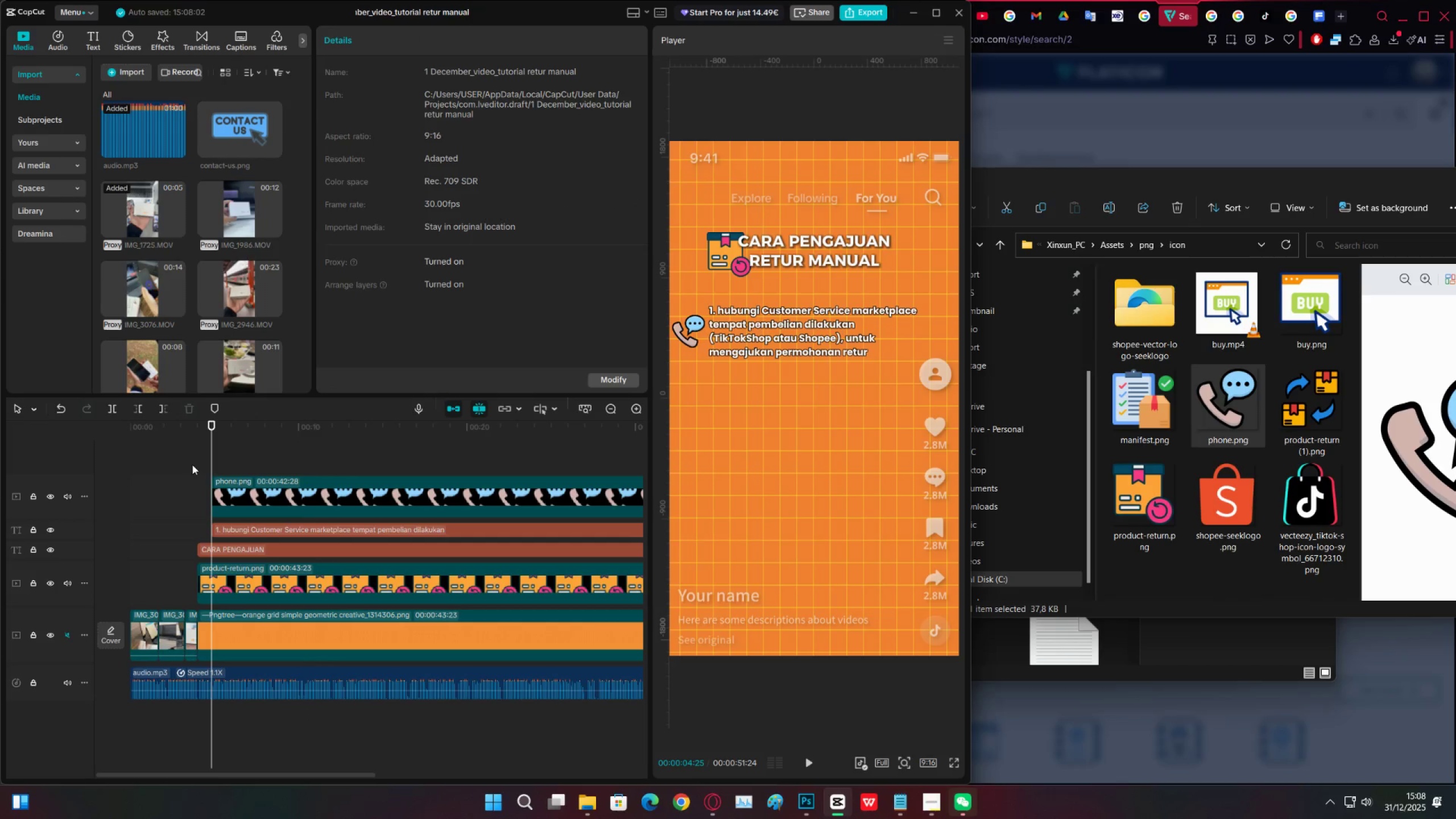 
key(Space)
 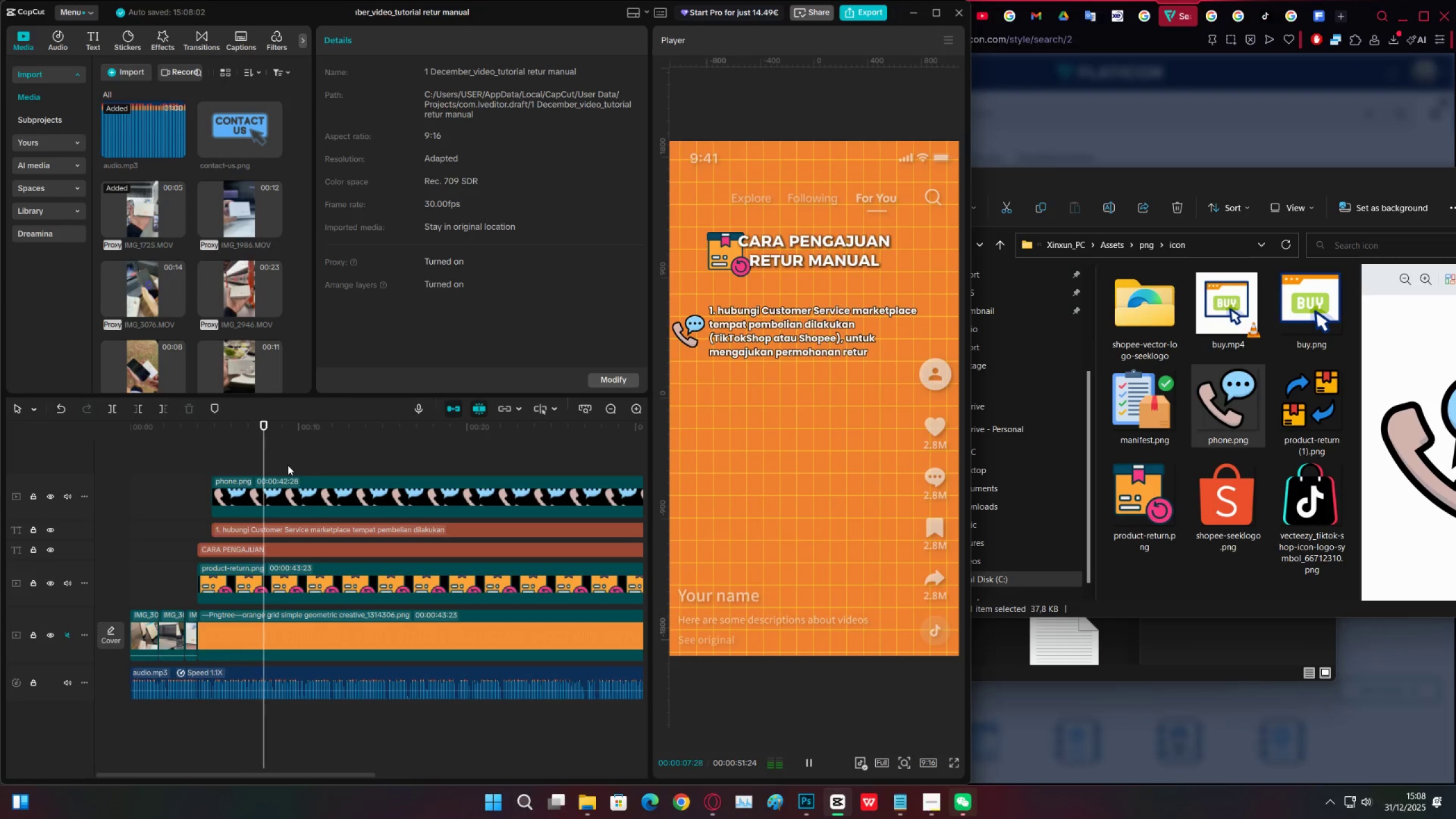 
wait(8.21)
 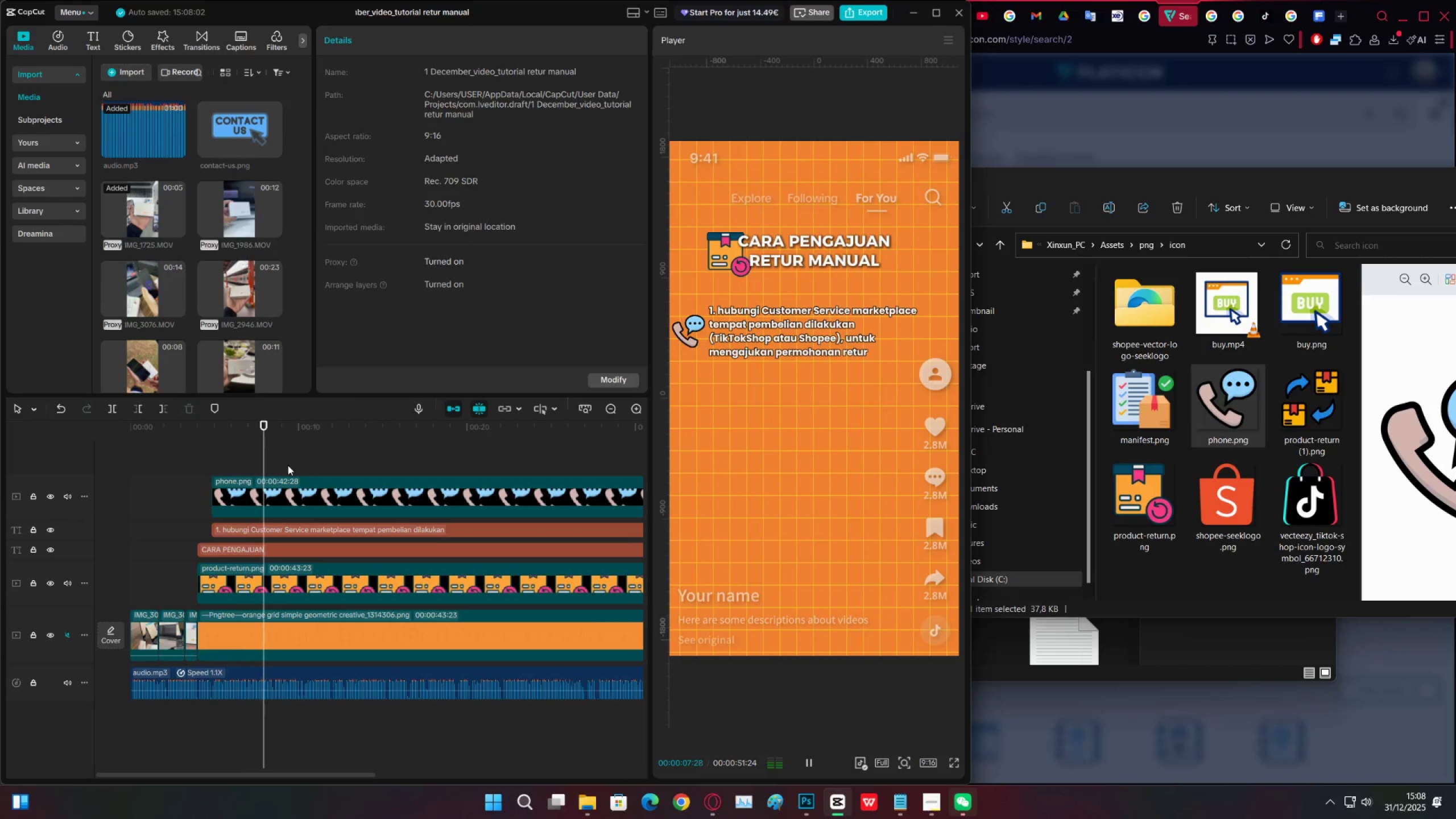 
key(Space)
 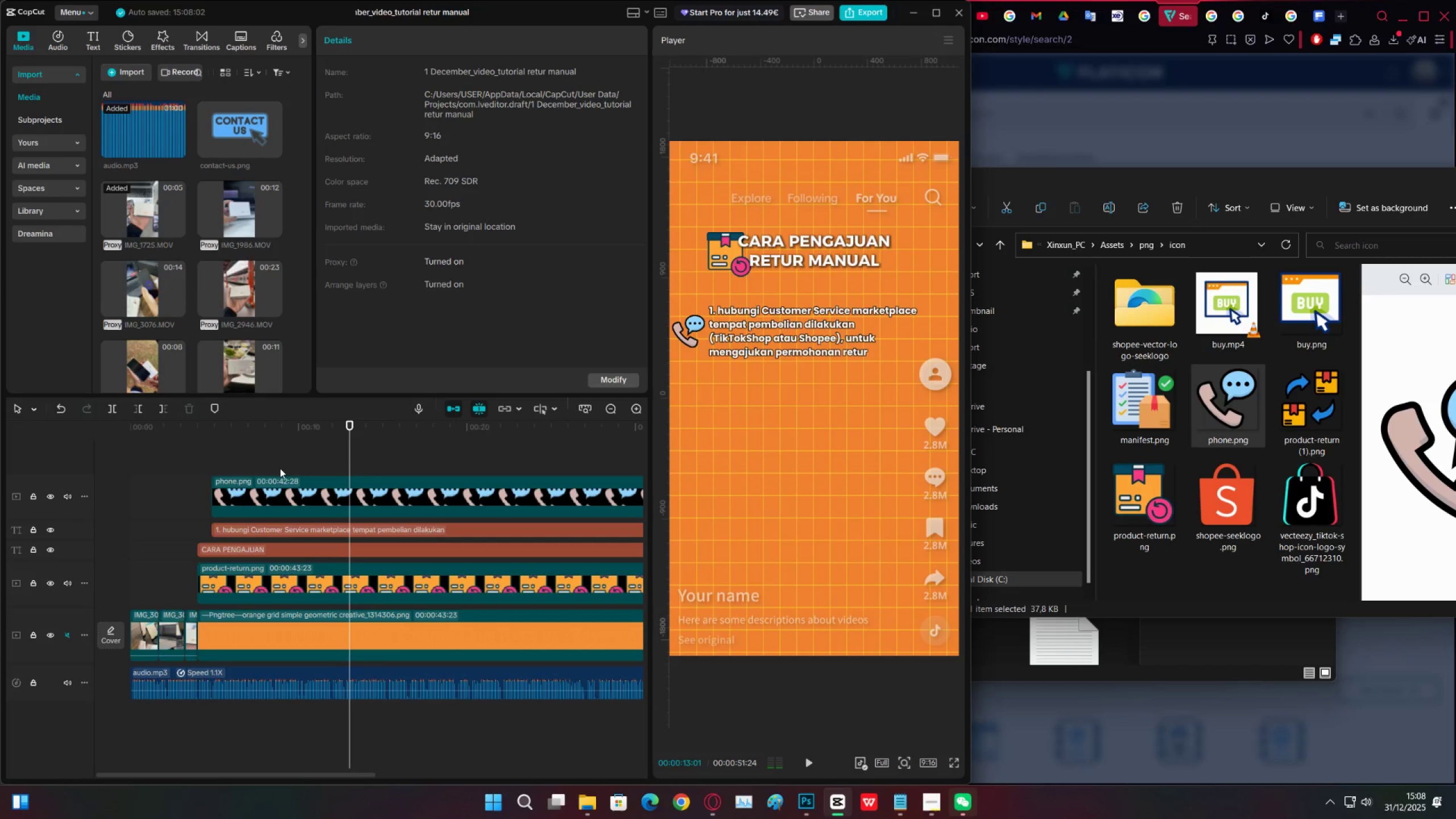 
left_click([278, 466])
 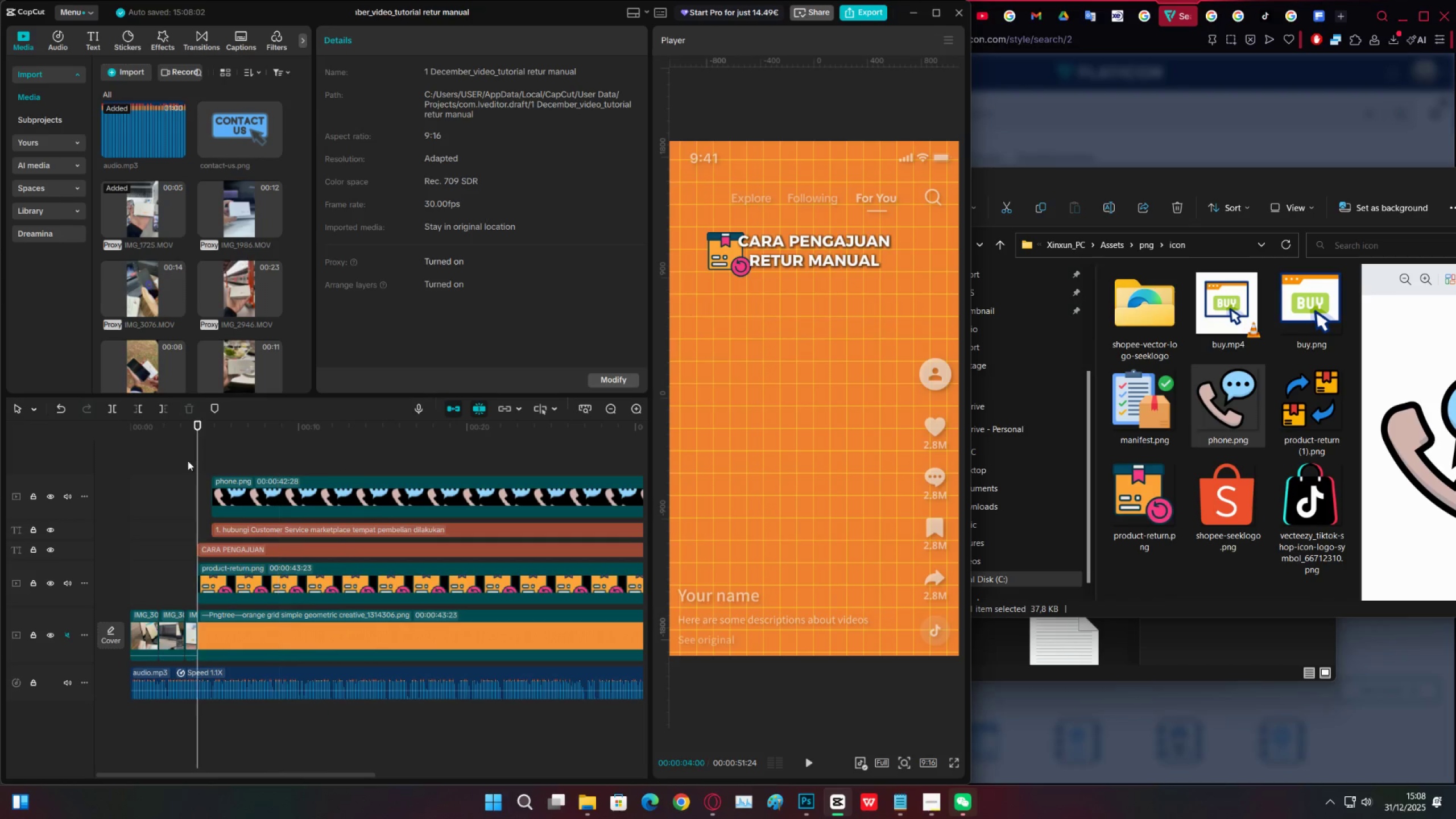 
triple_click([160, 463])
 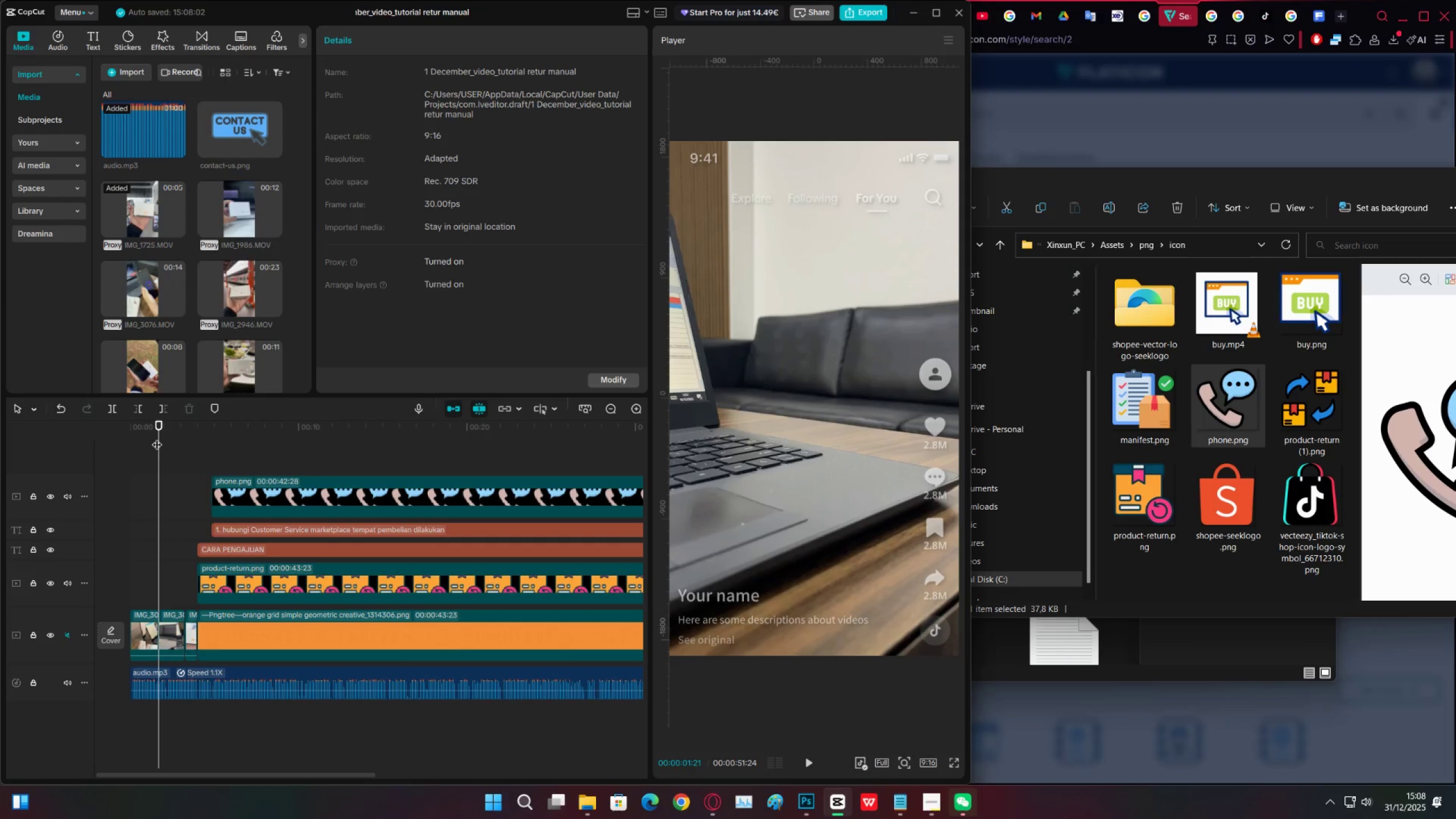 
left_click_drag(start_coordinate=[157, 431], to_coordinate=[60, 435])
 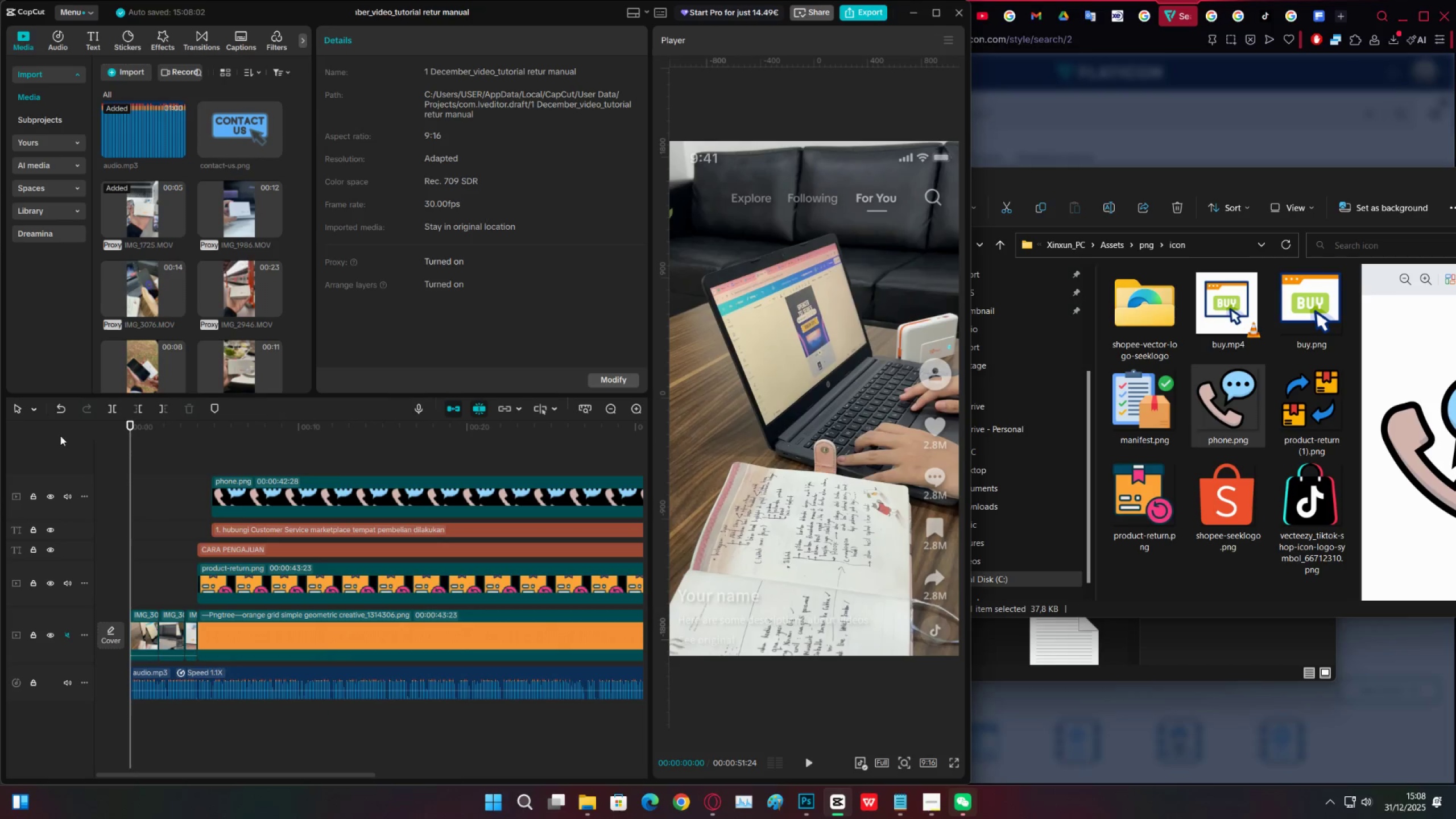 
key(Space)
 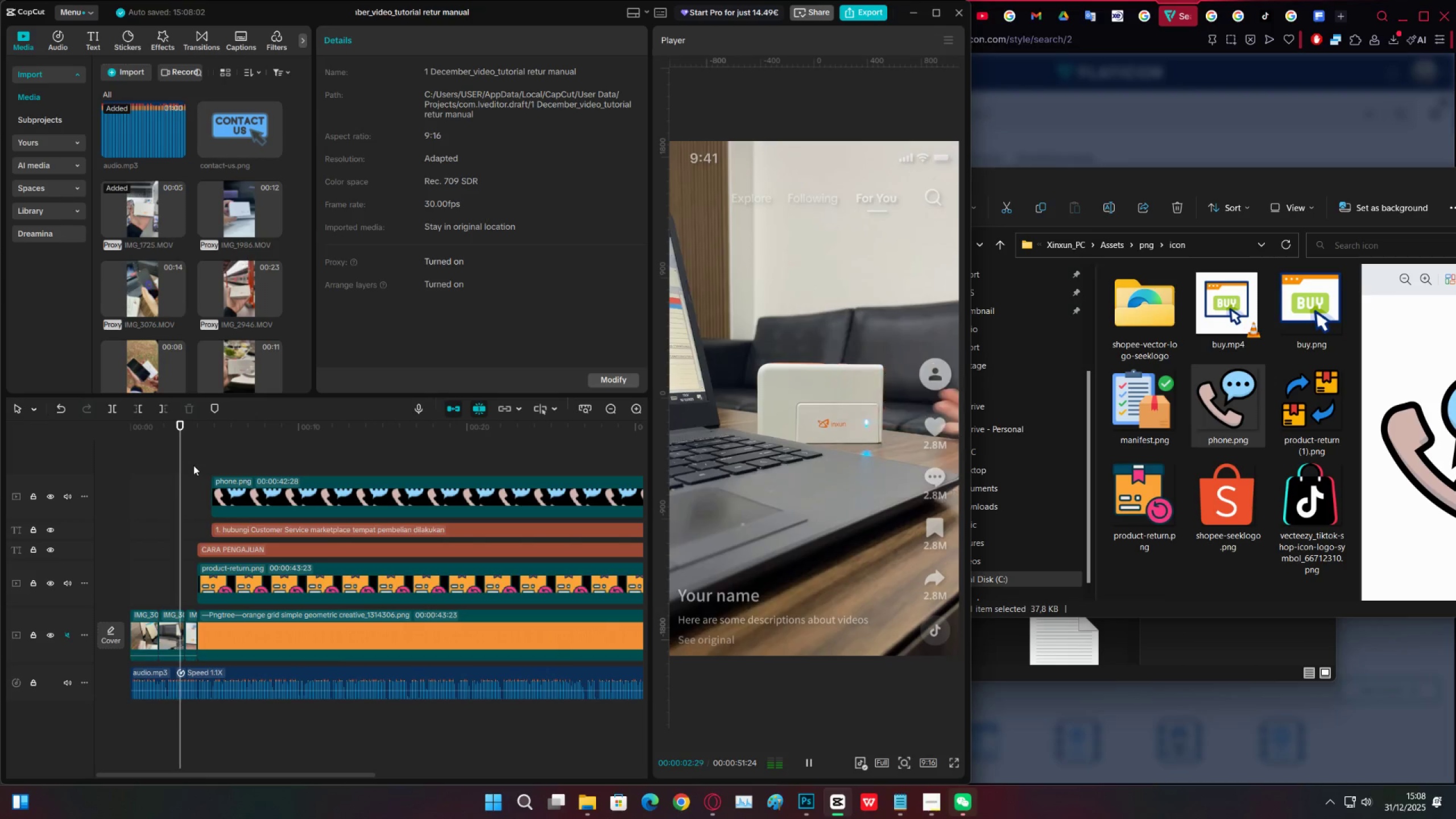 
key(Space)
 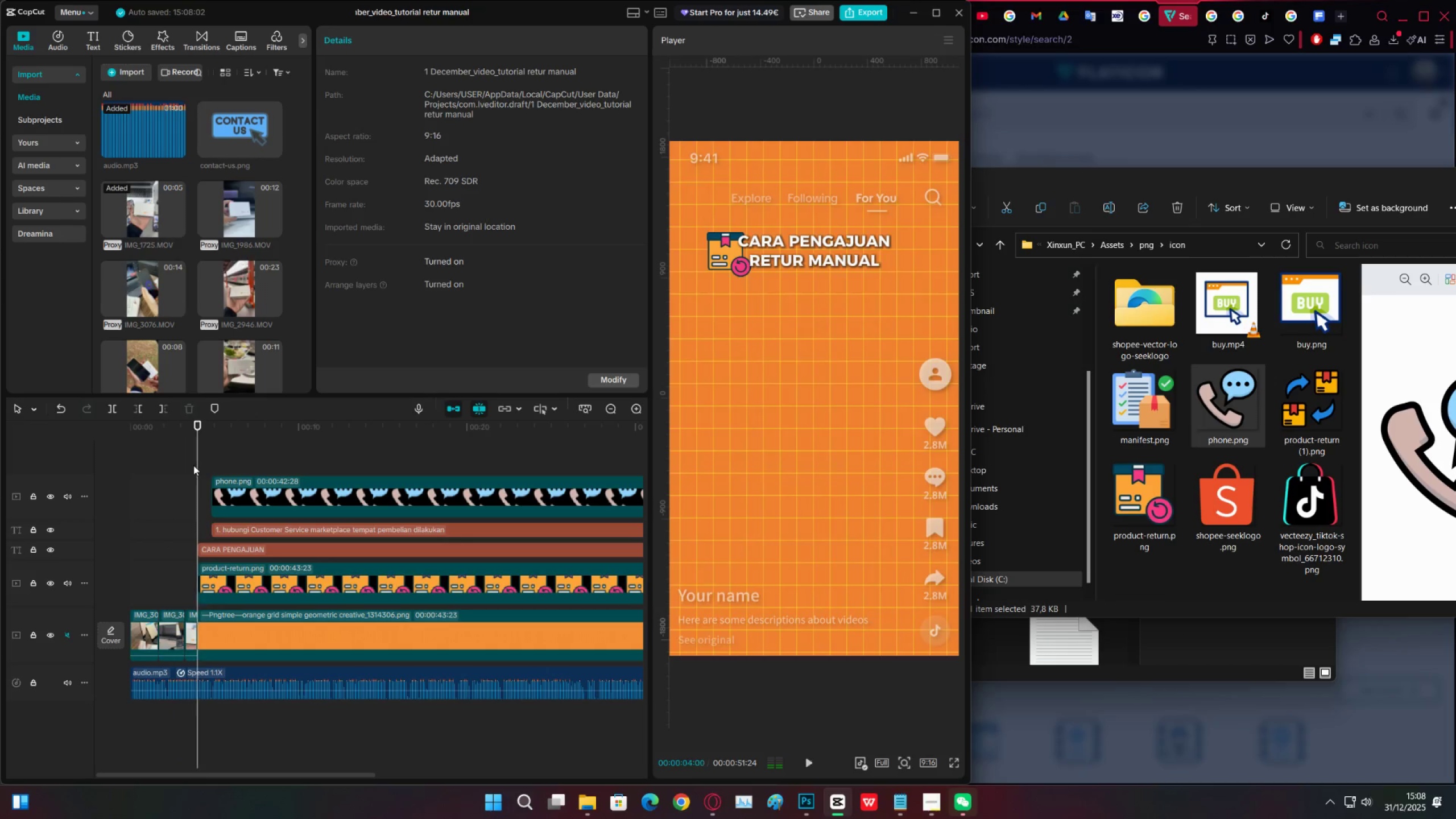 
key(Space)
 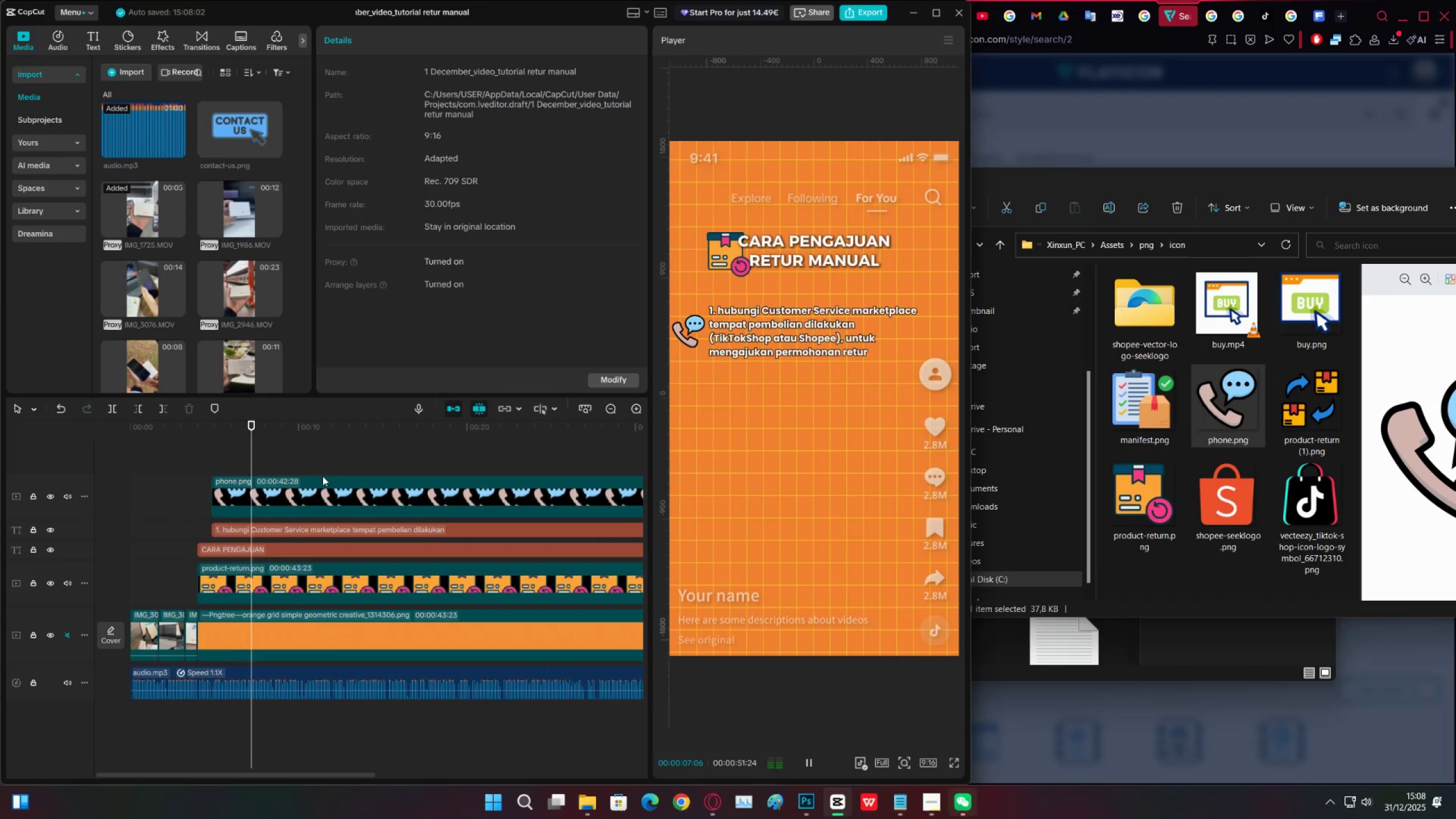 
key(Space)
 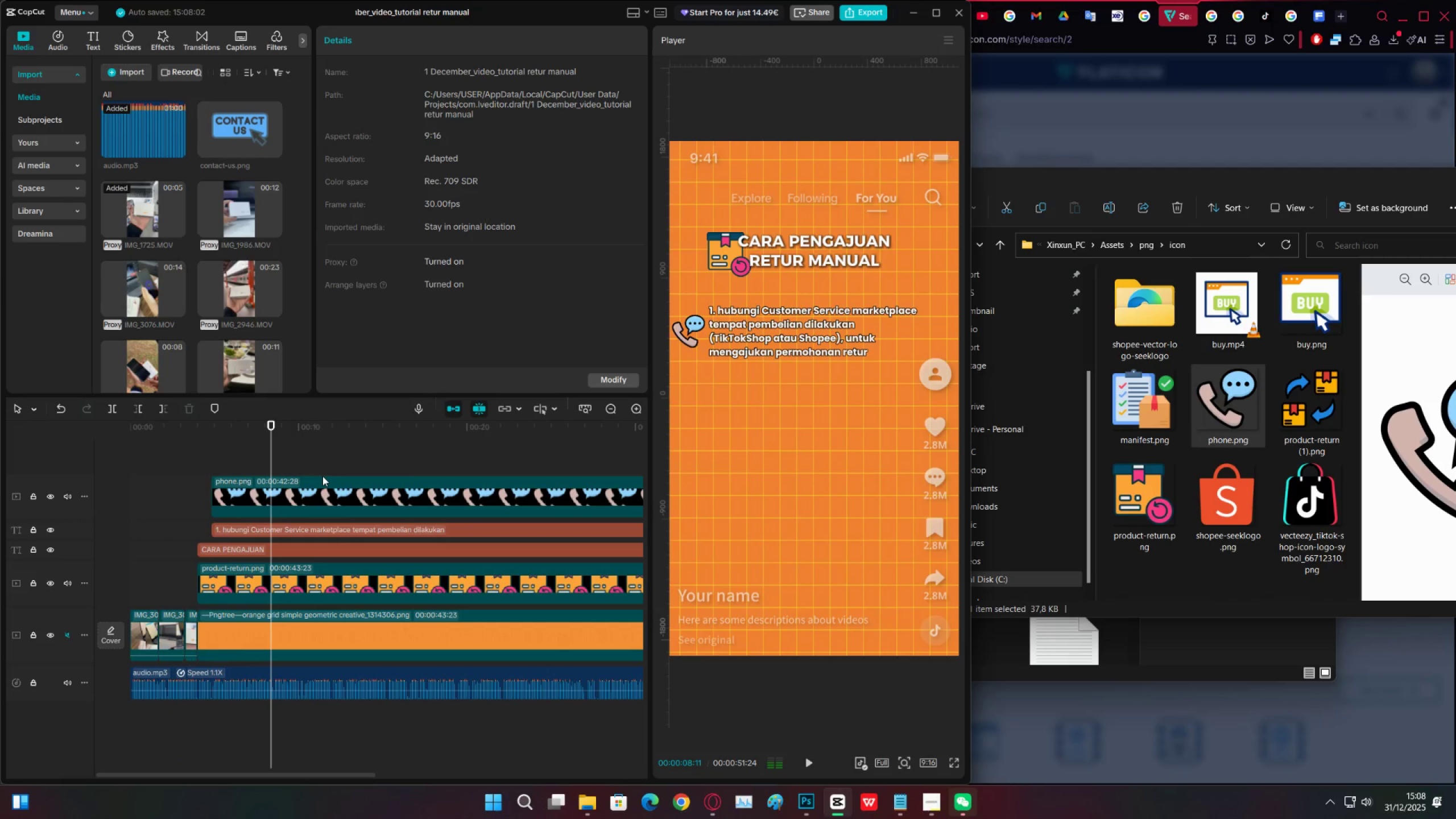 
key(Space)
 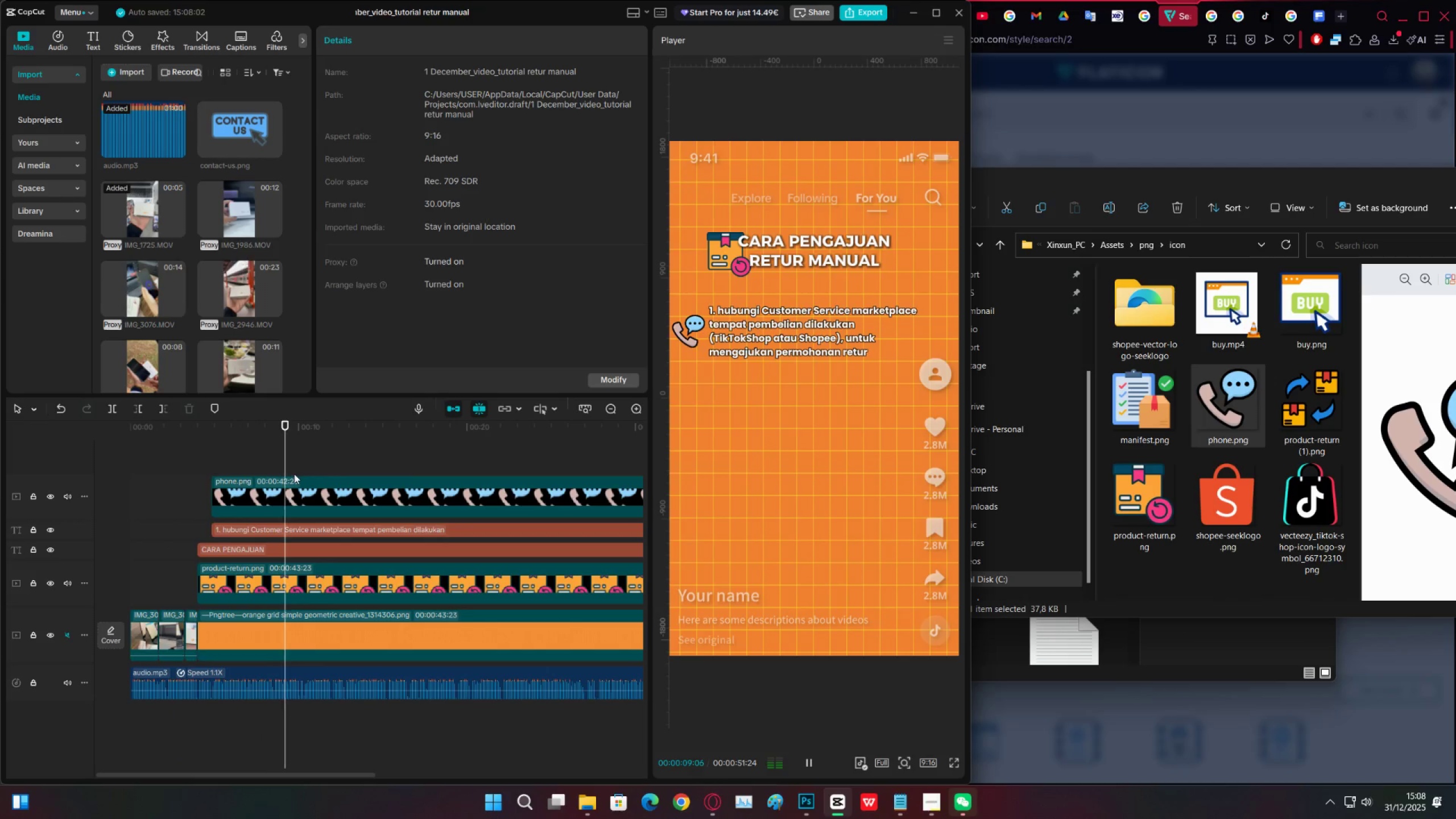 
key(Space)
 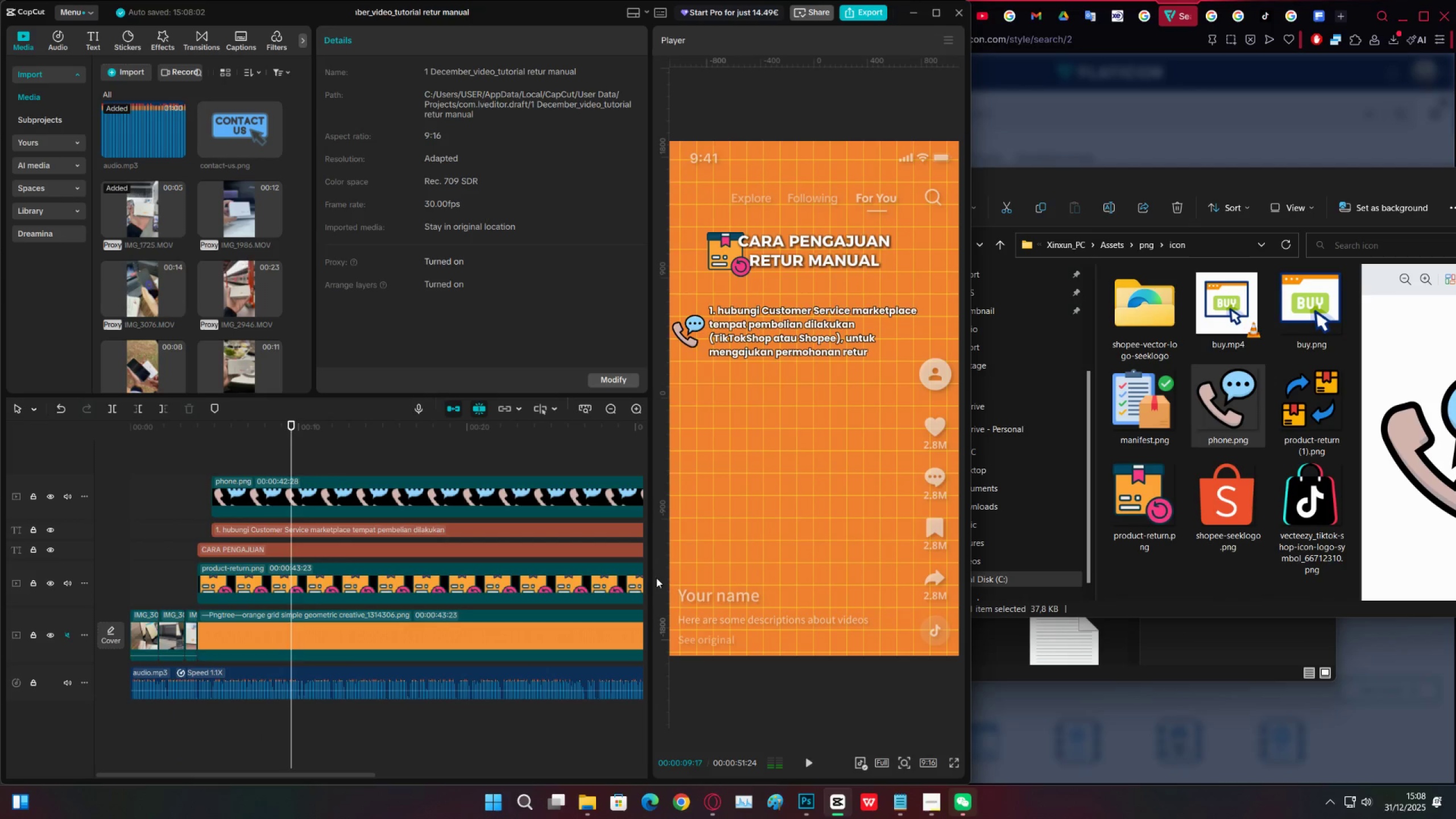 
key(Space)
 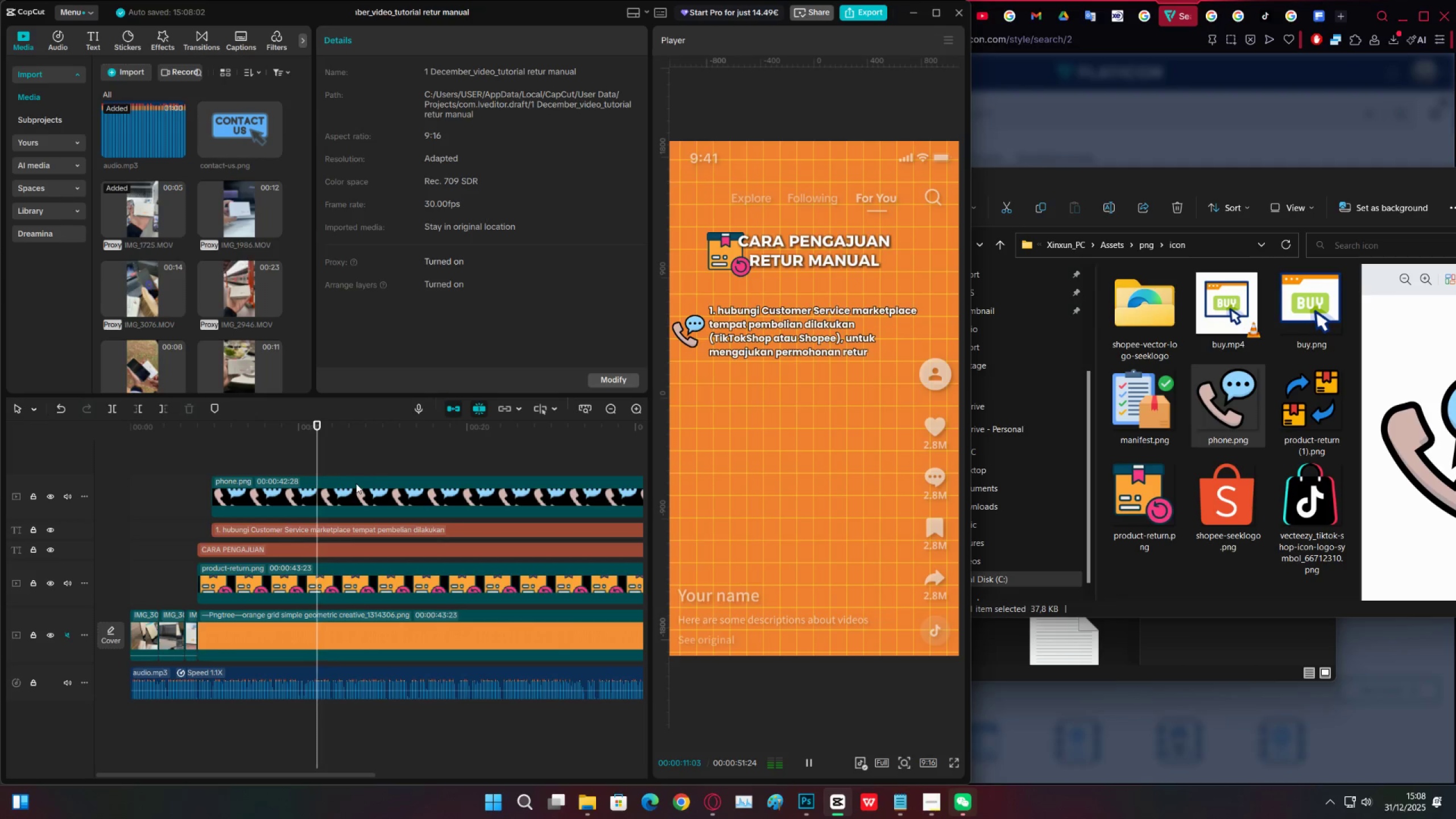 
key(Space)
 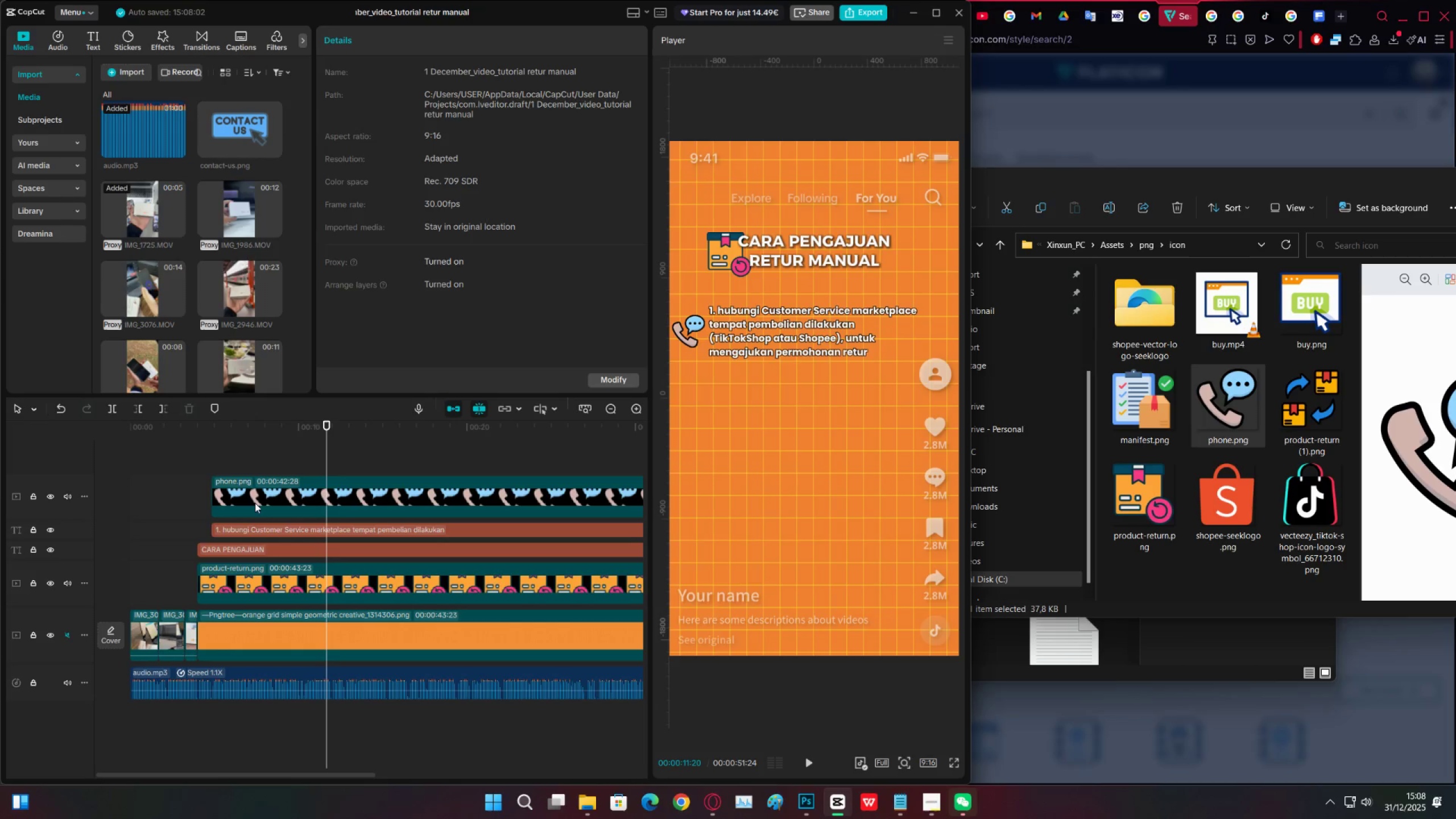 
left_click([262, 530])
 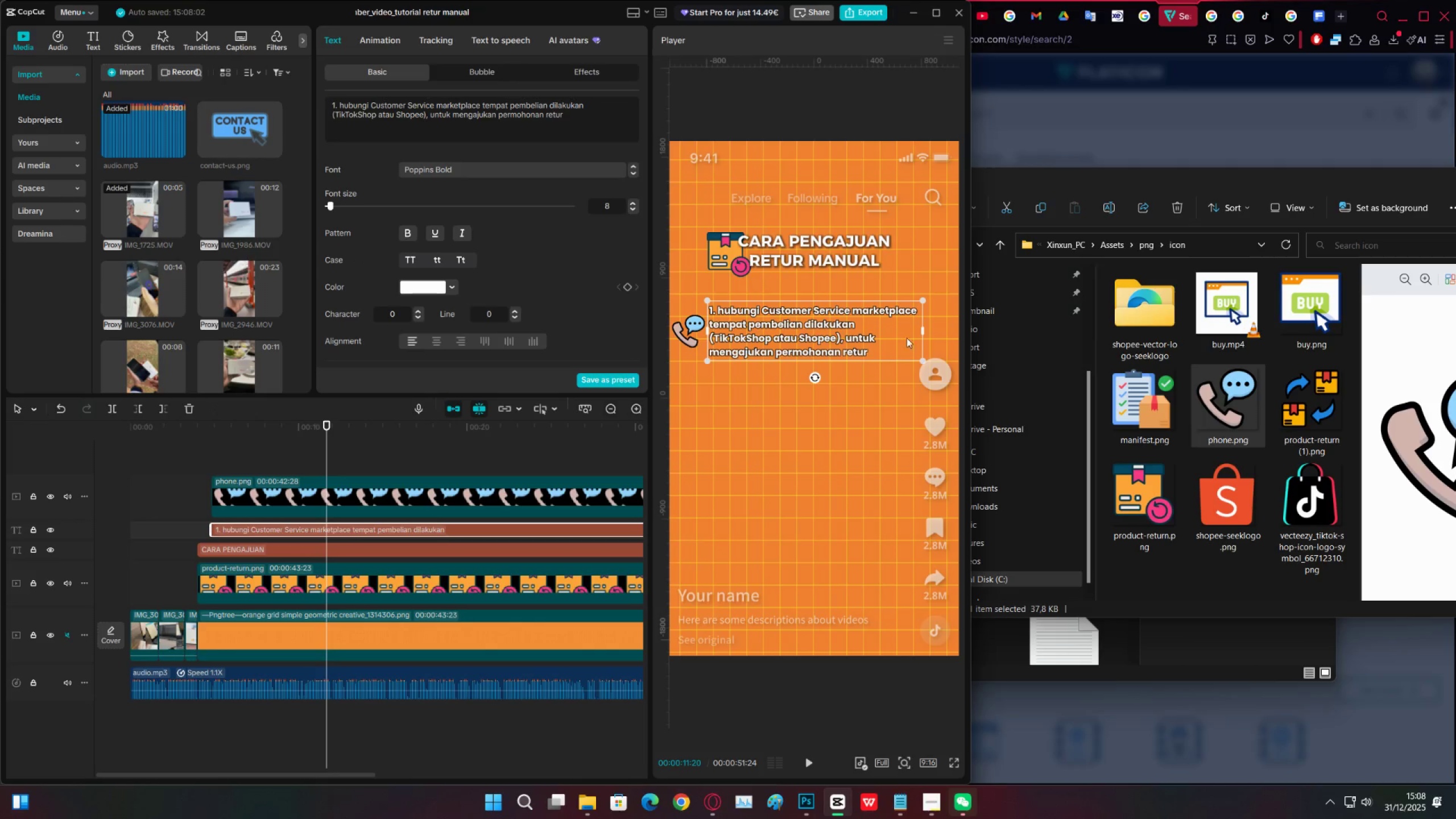 
mouse_move([912, 329])
 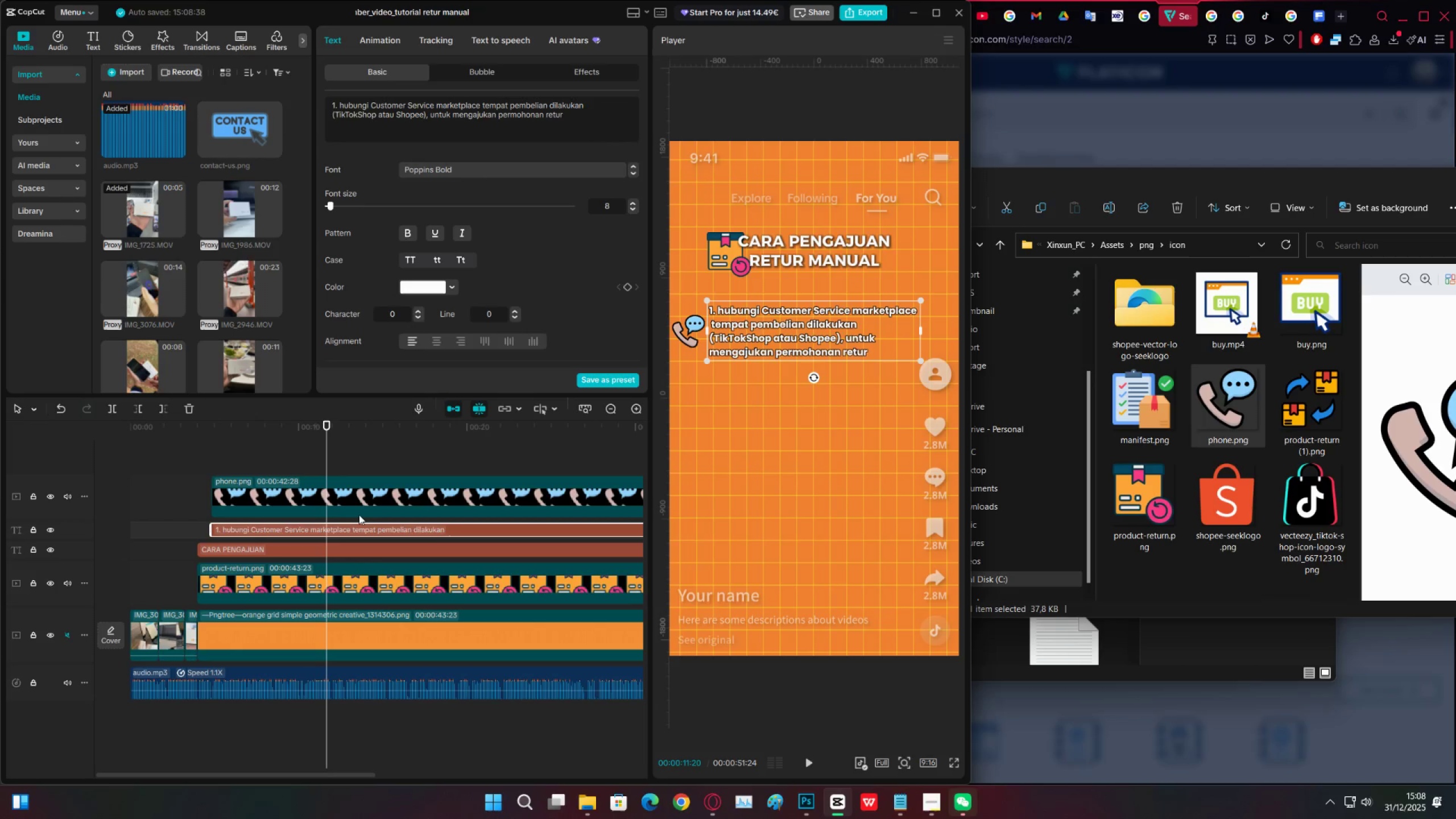 
left_click([371, 481])
 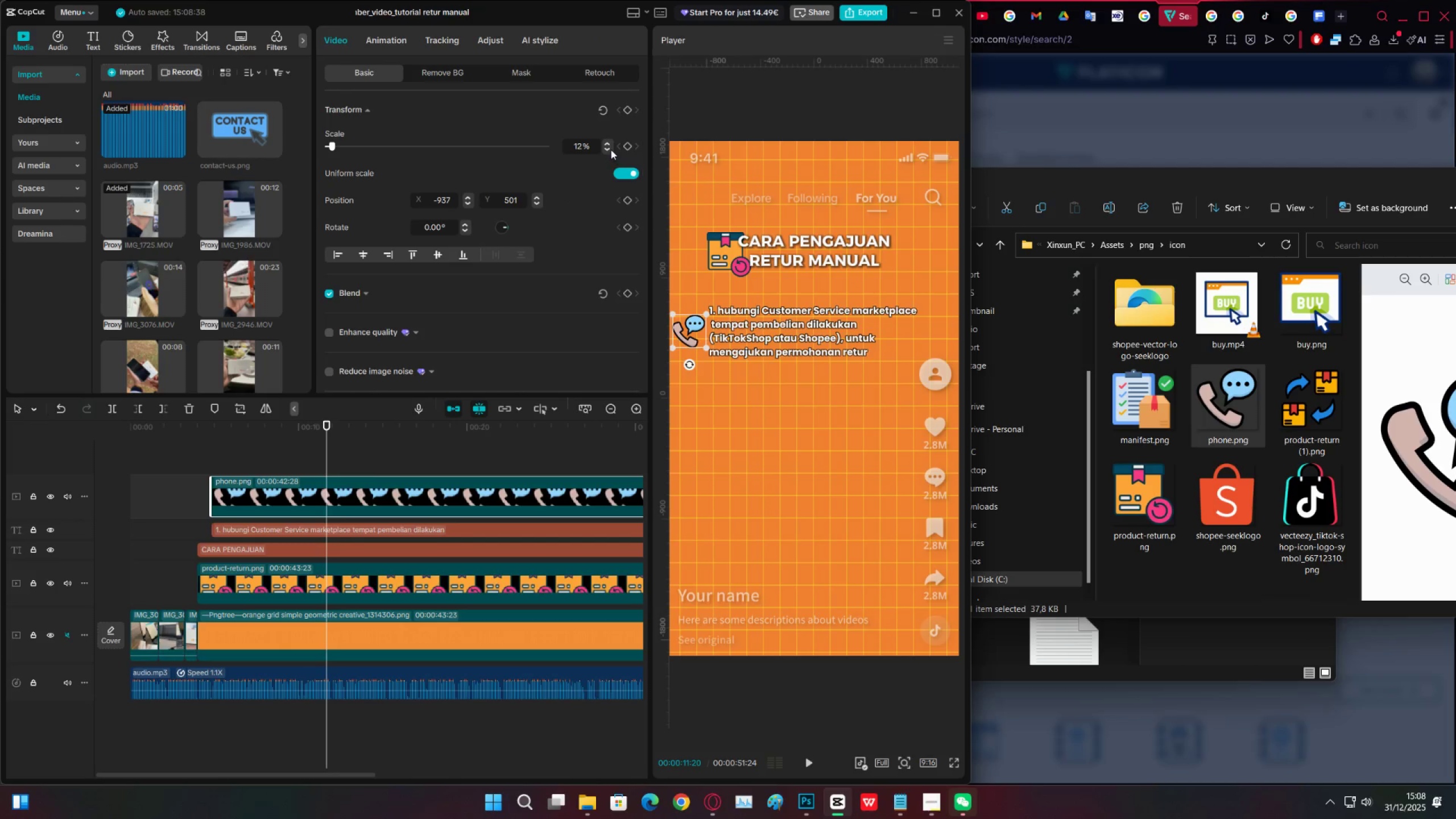 
double_click([610, 149])
 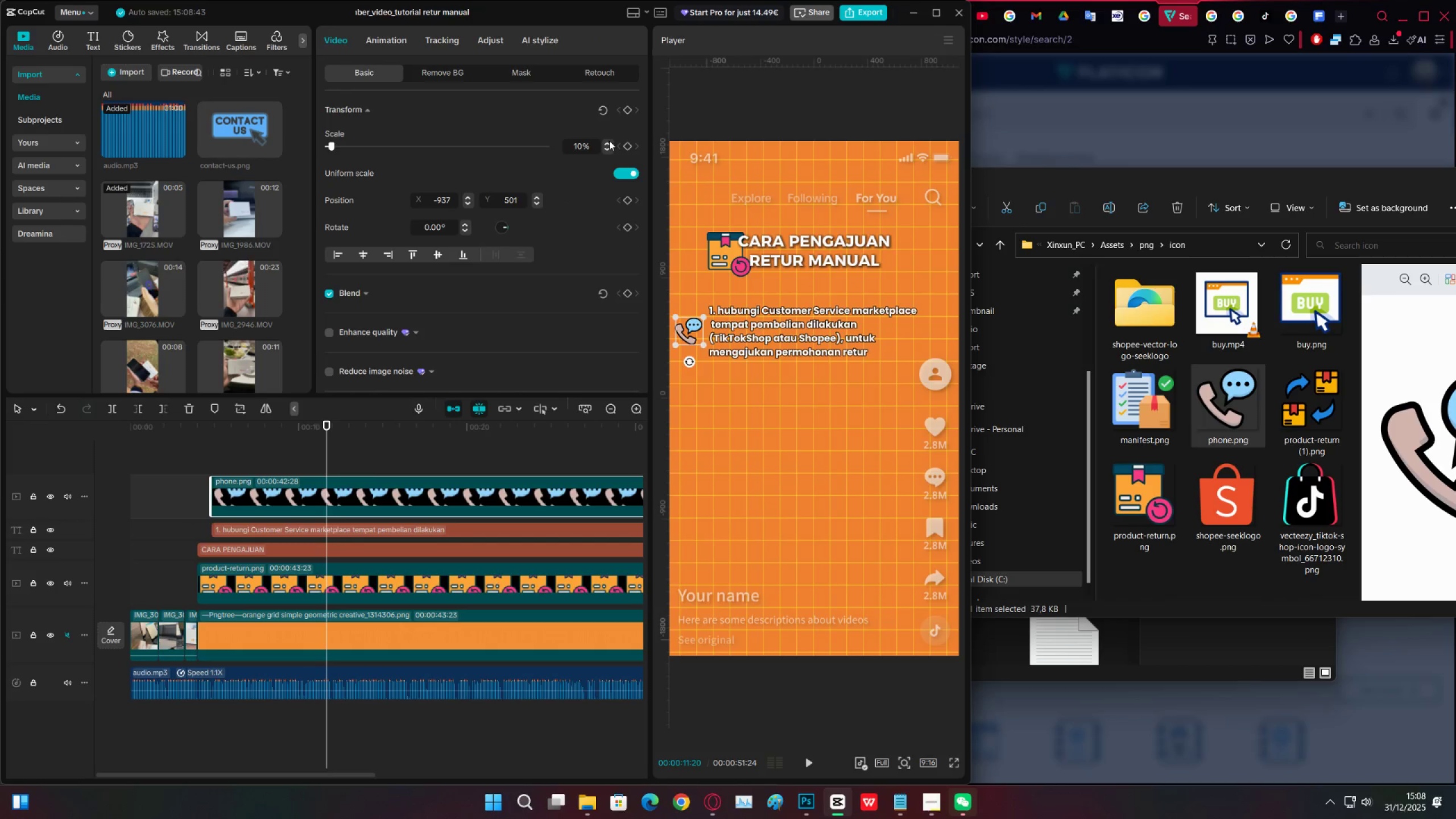 
left_click([609, 140])
 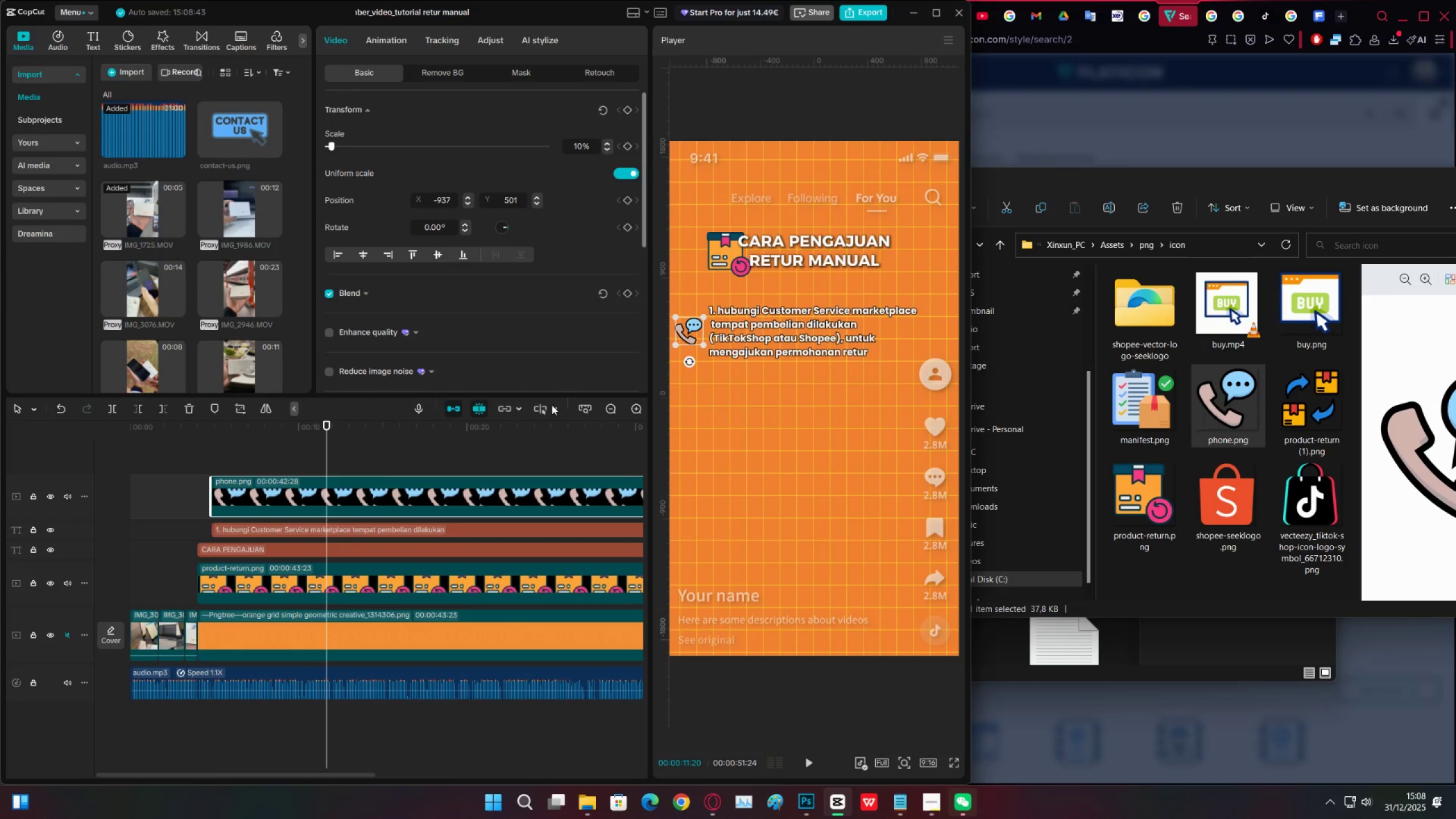 
left_click([315, 526])
 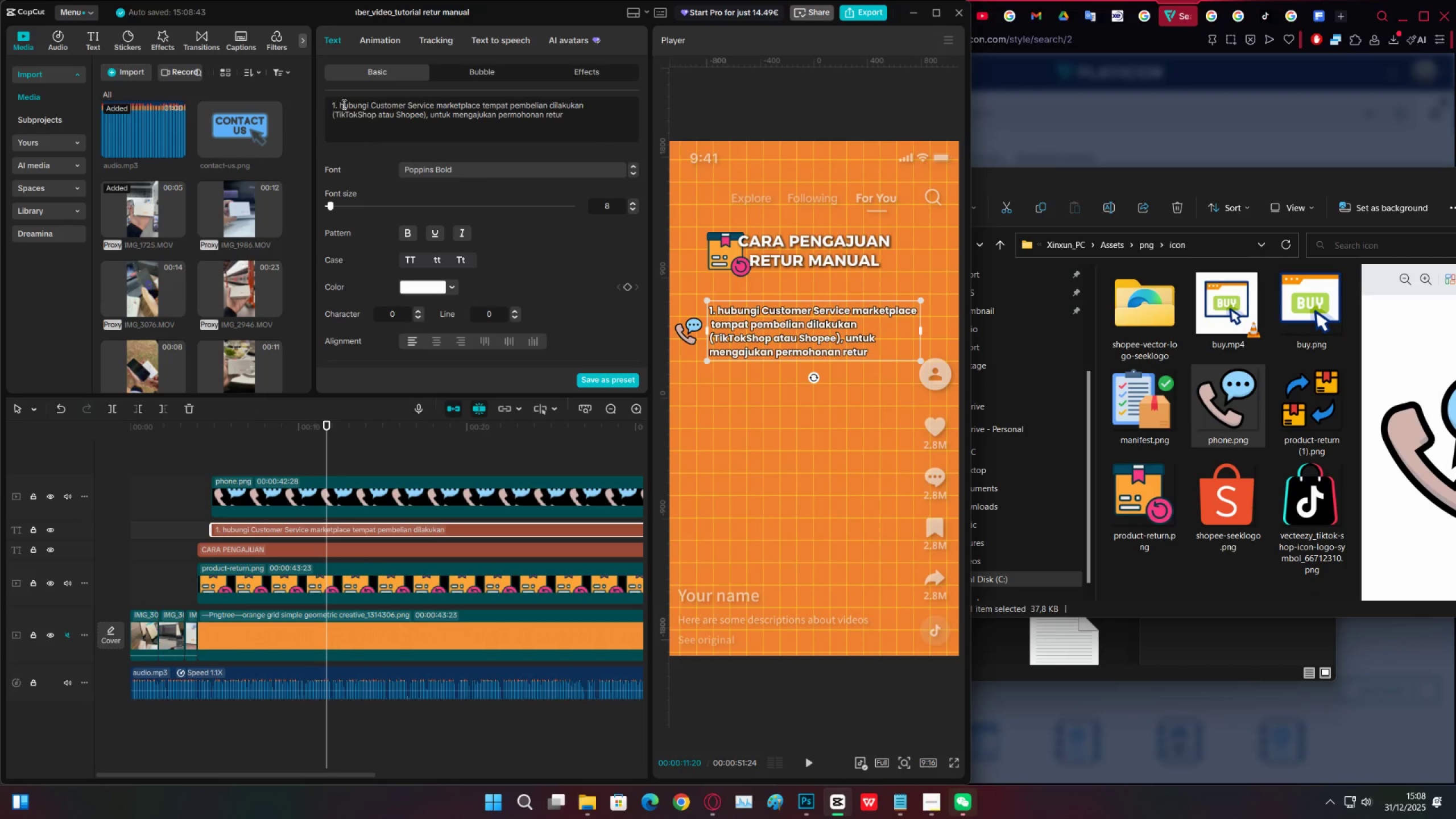 
left_click([341, 104])
 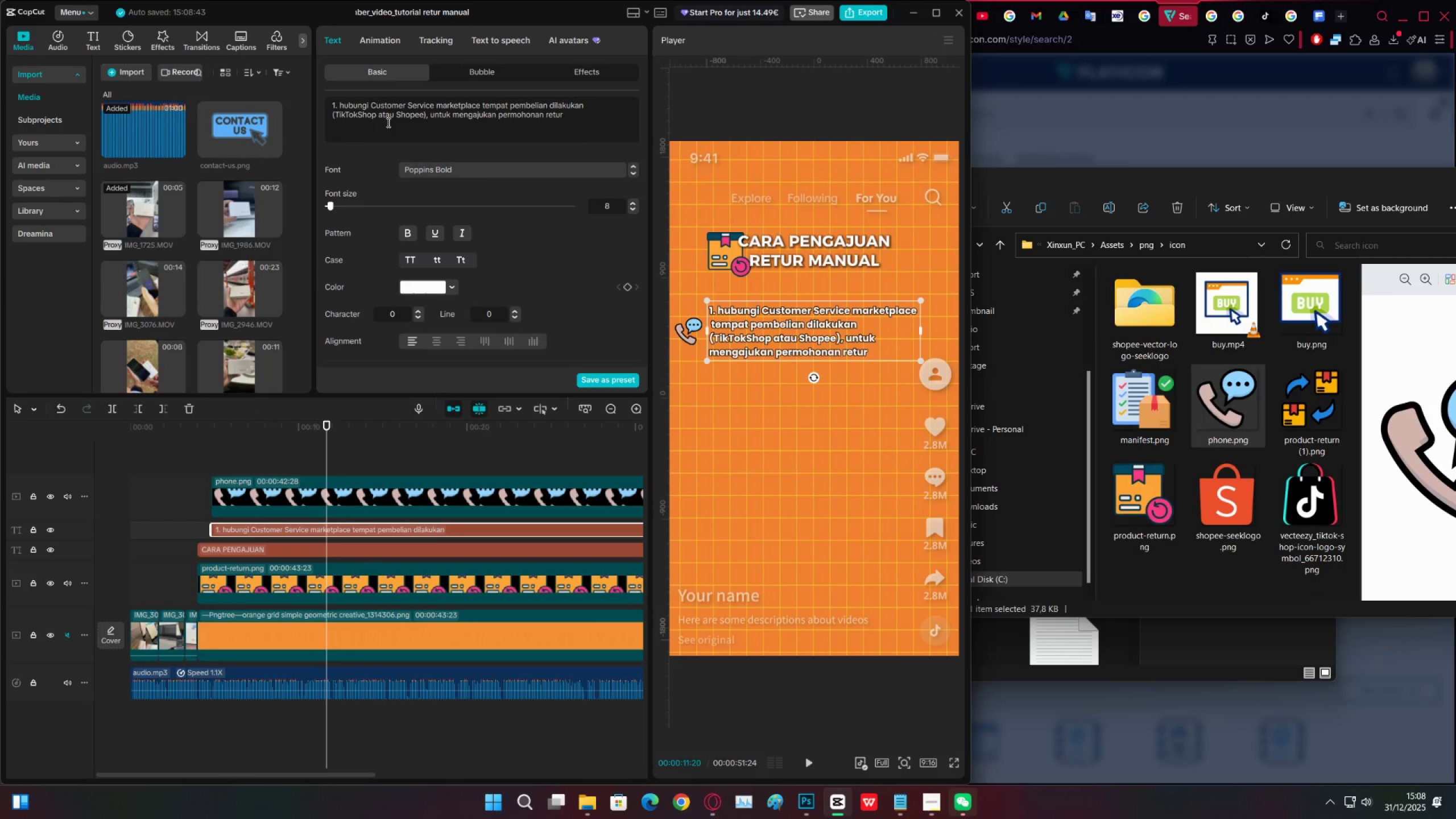 
key(Backspace)
 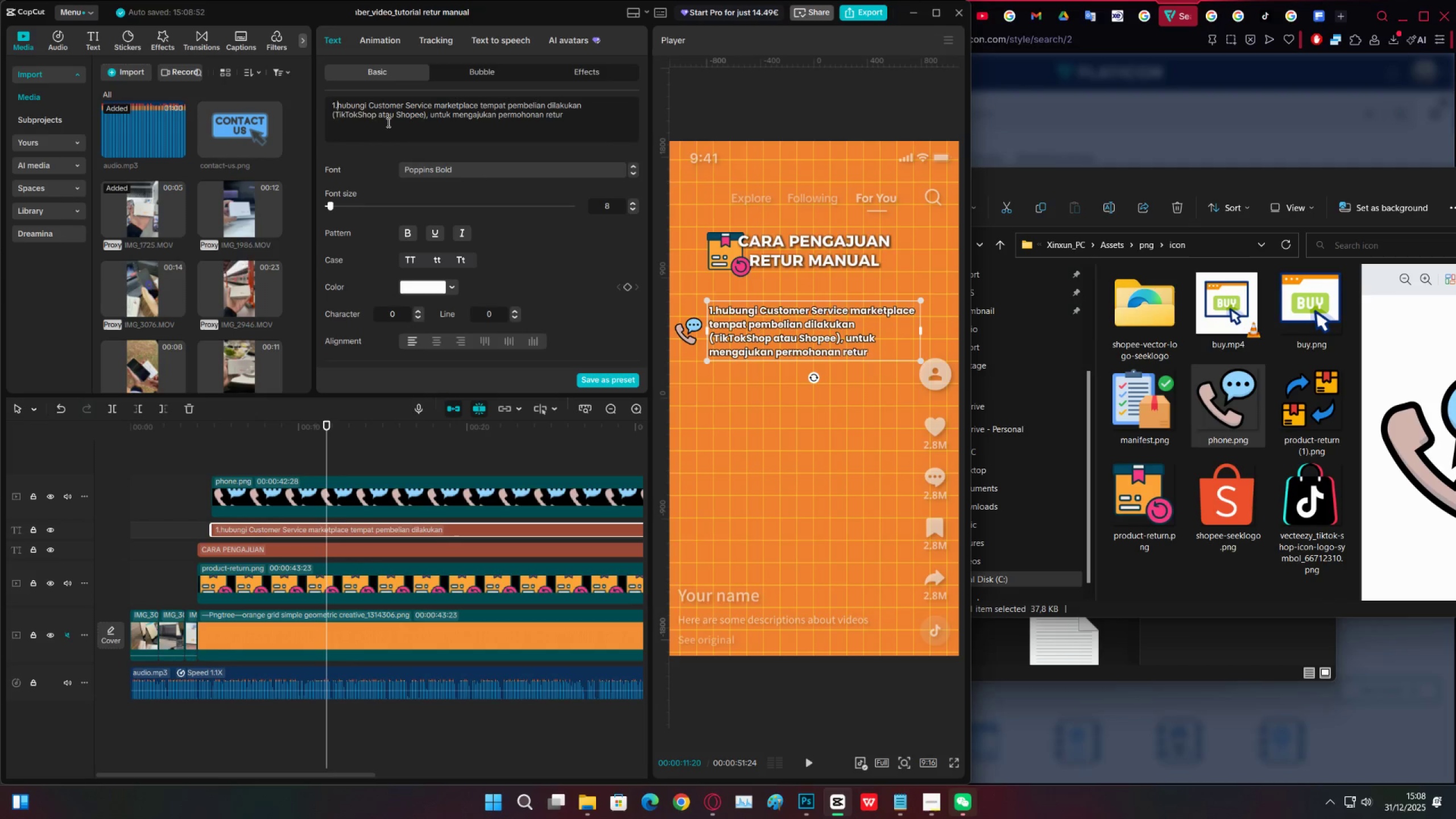 
key(Backspace)
 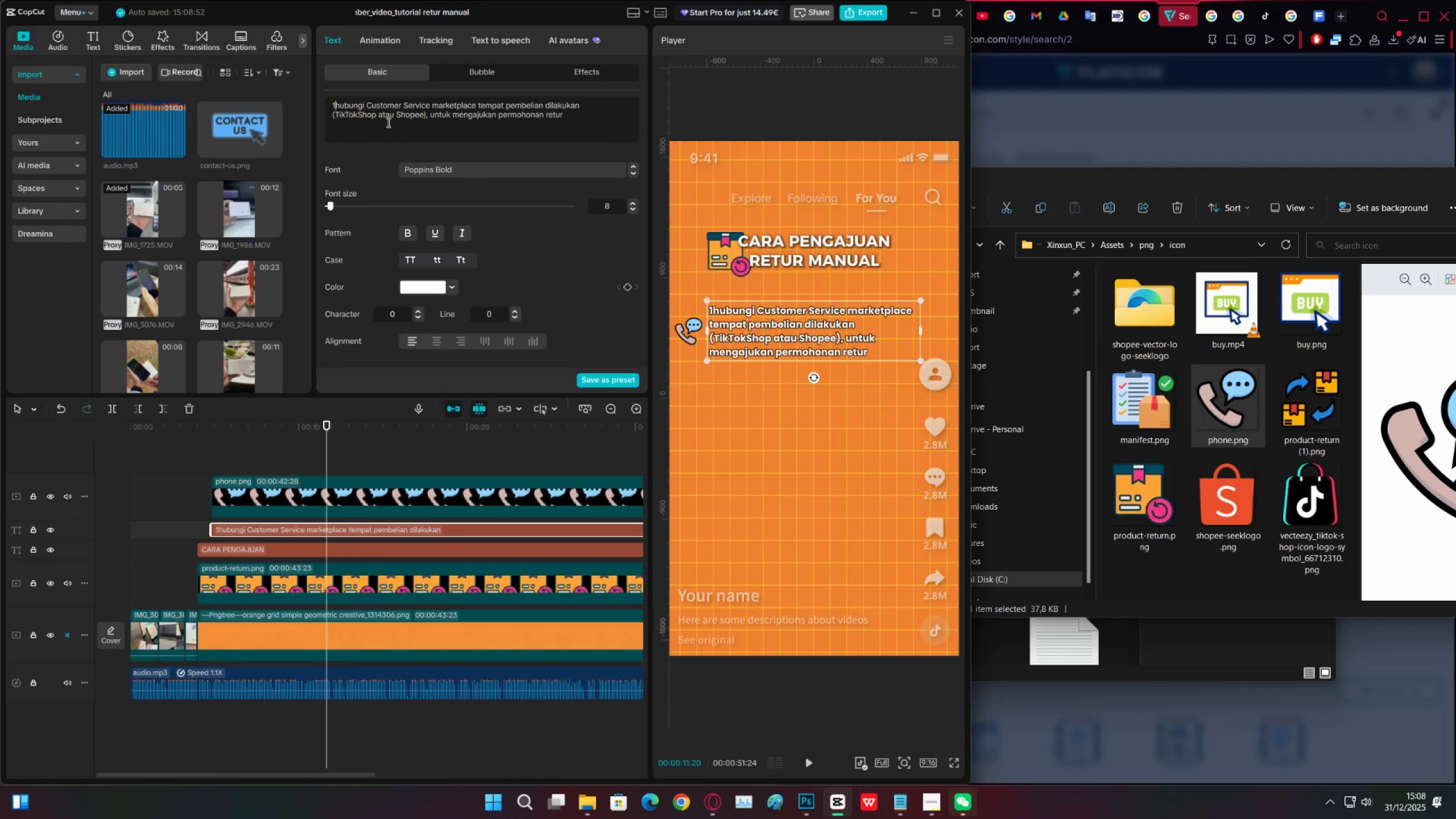 
key(Backspace)
 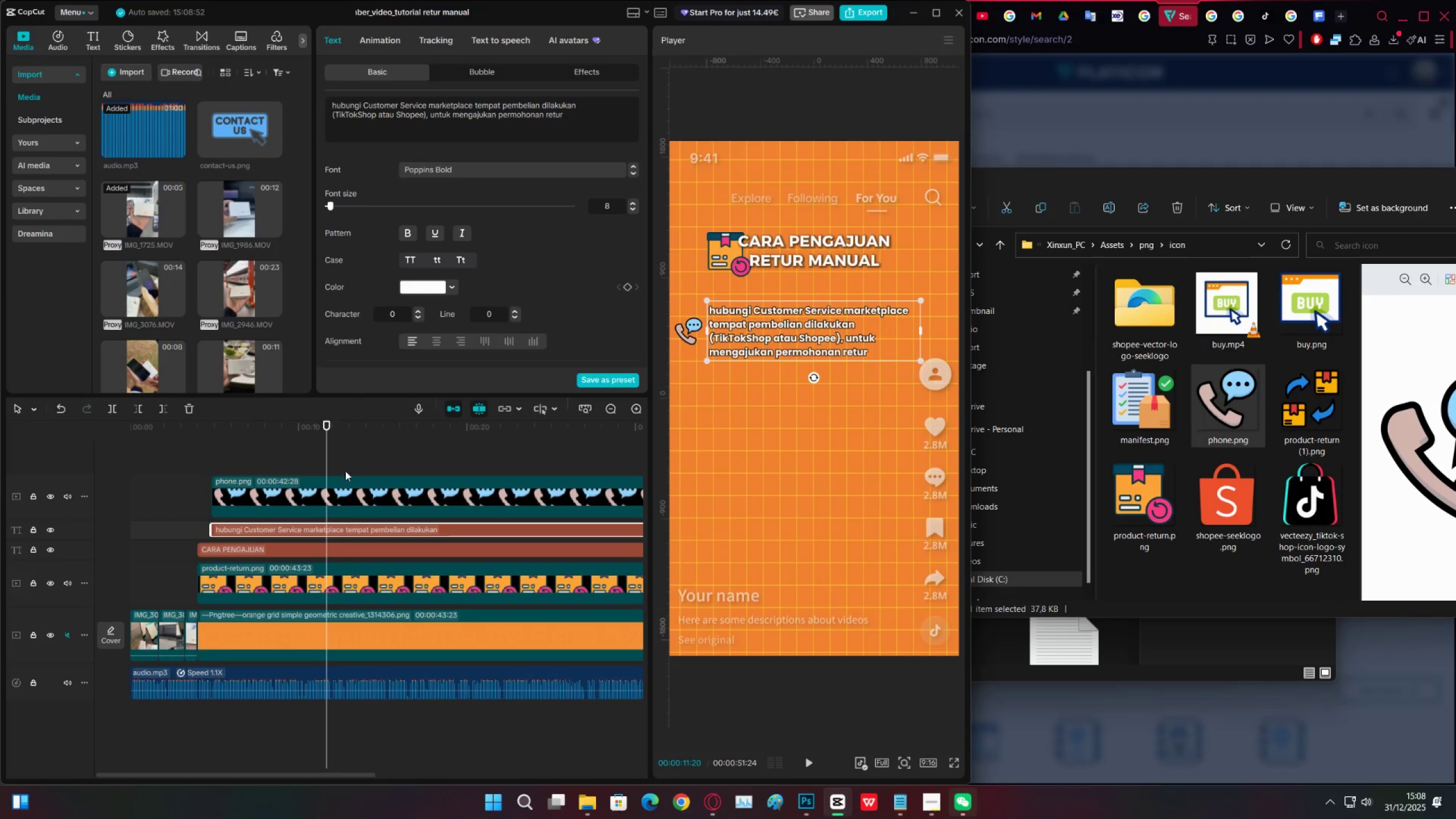 
left_click([268, 464])
 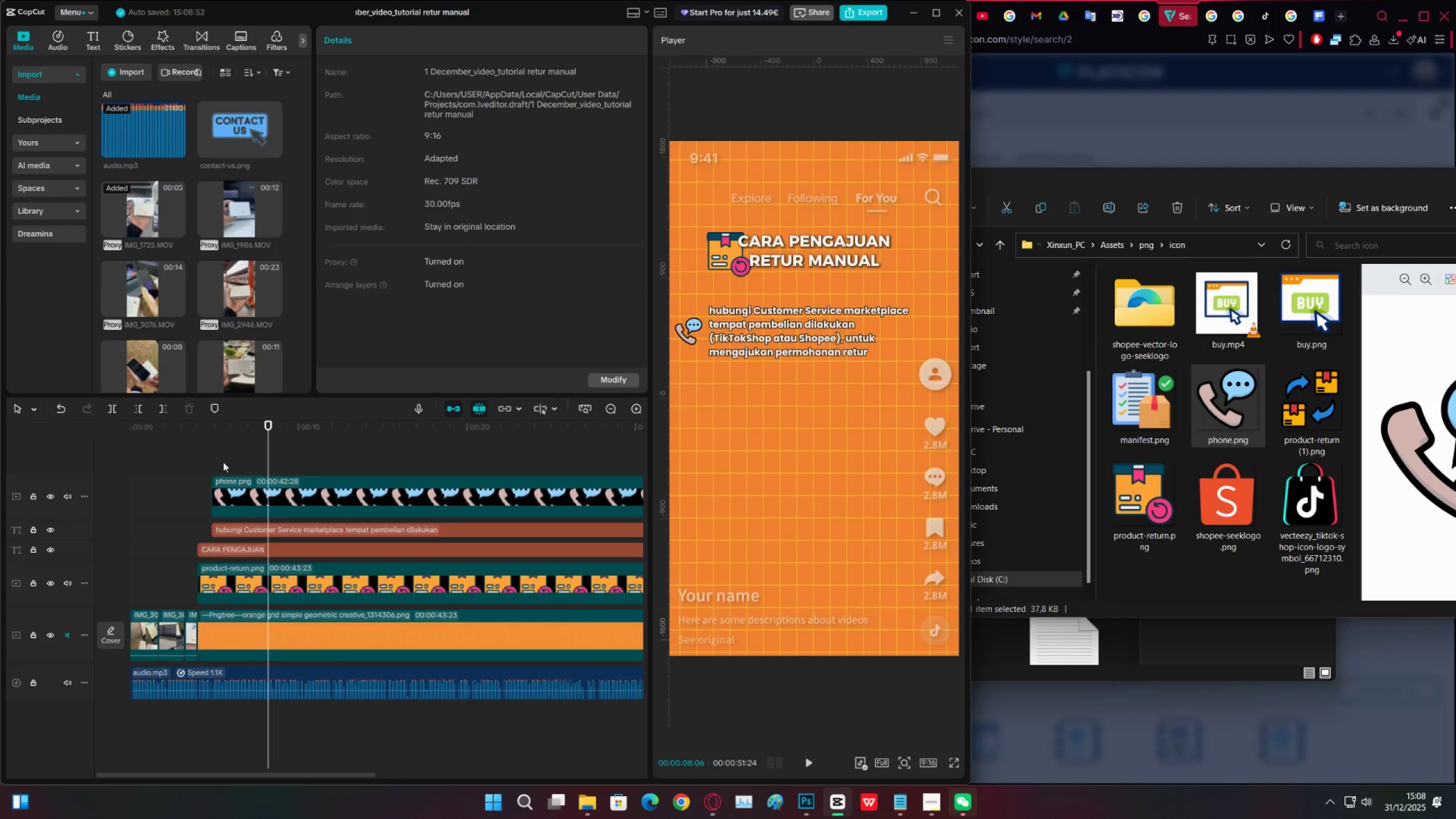 
left_click([272, 450])
 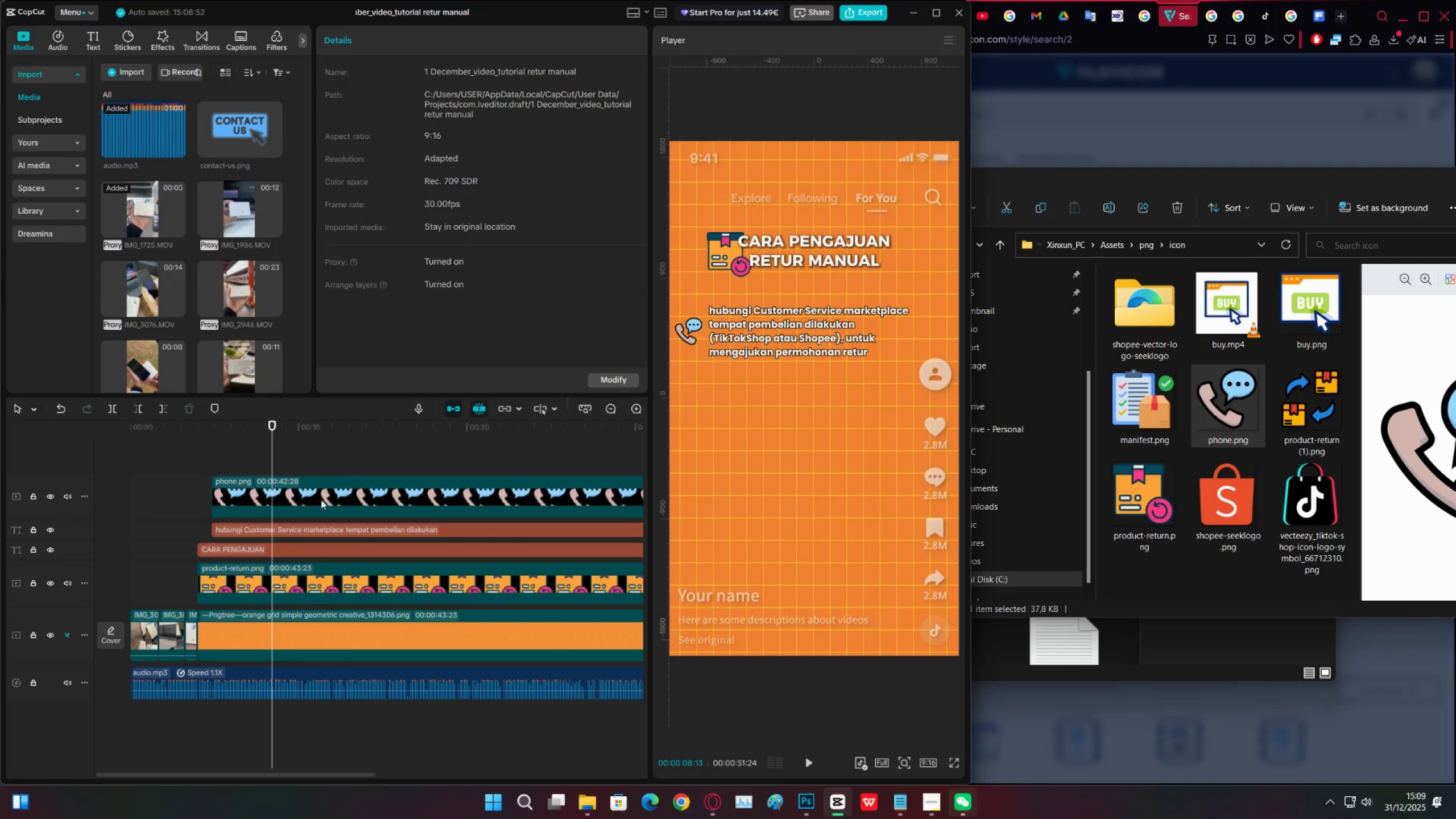 
wait(6.33)
 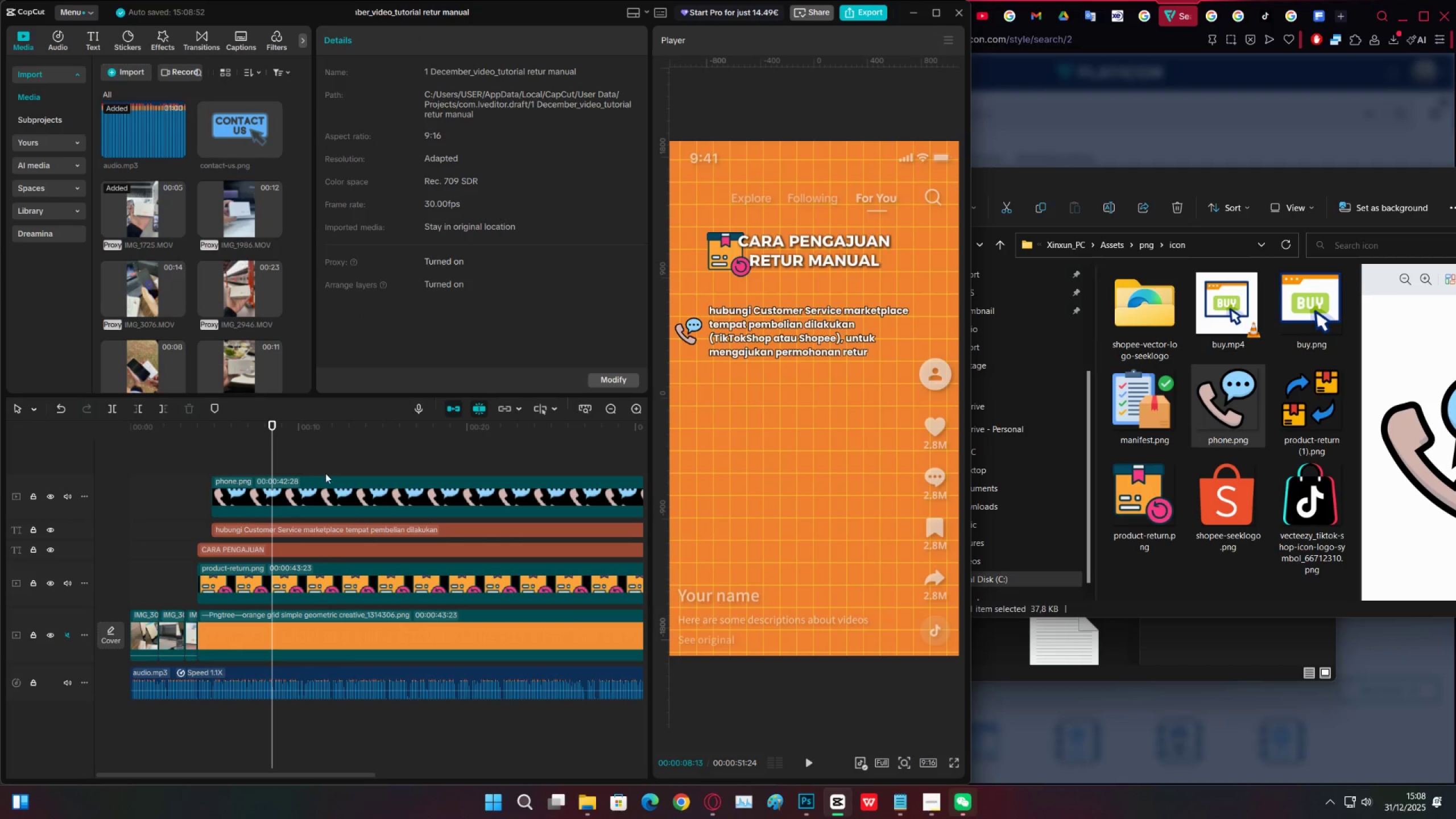 
double_click([608, 410])
 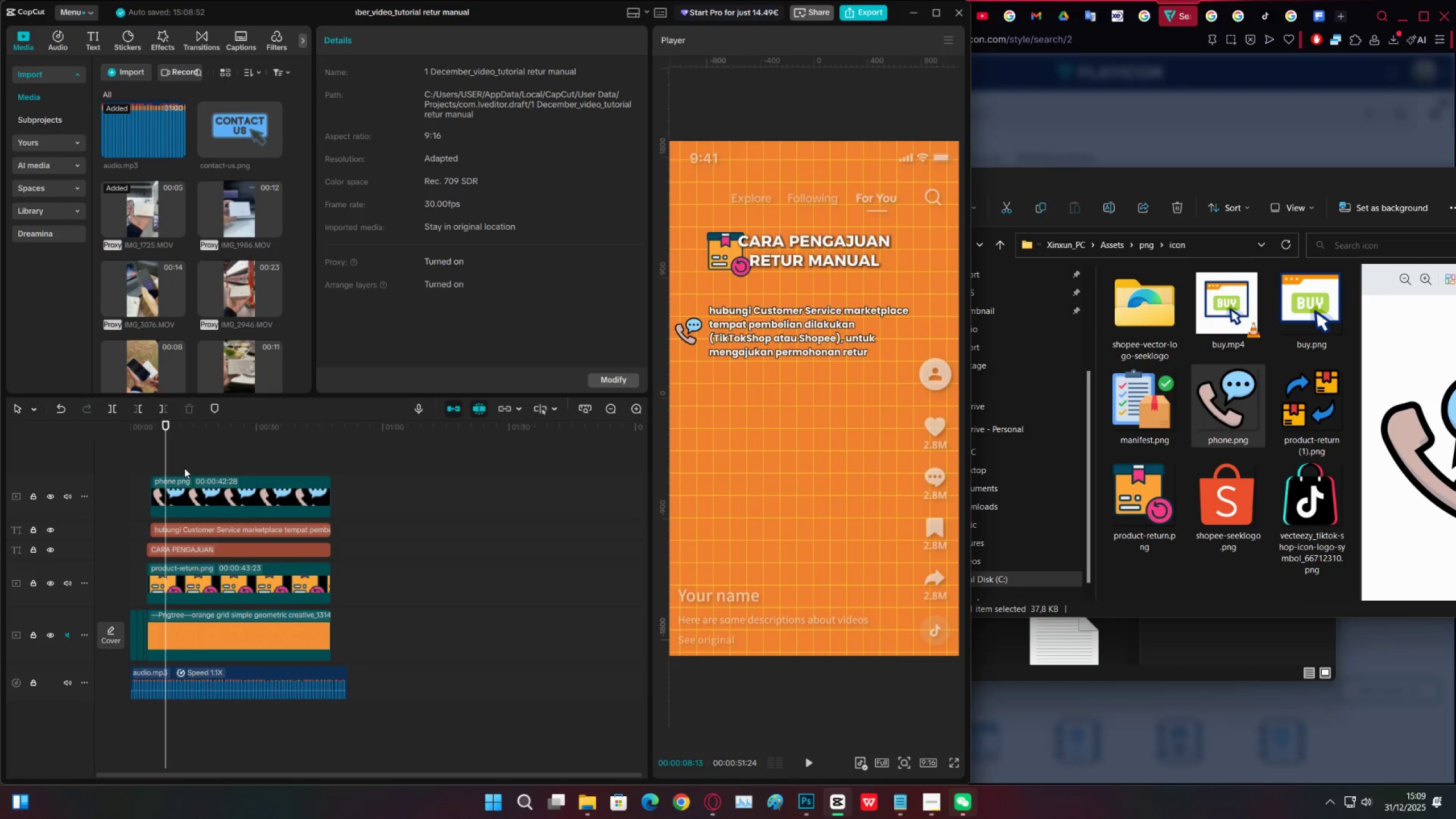 
double_click([155, 462])
 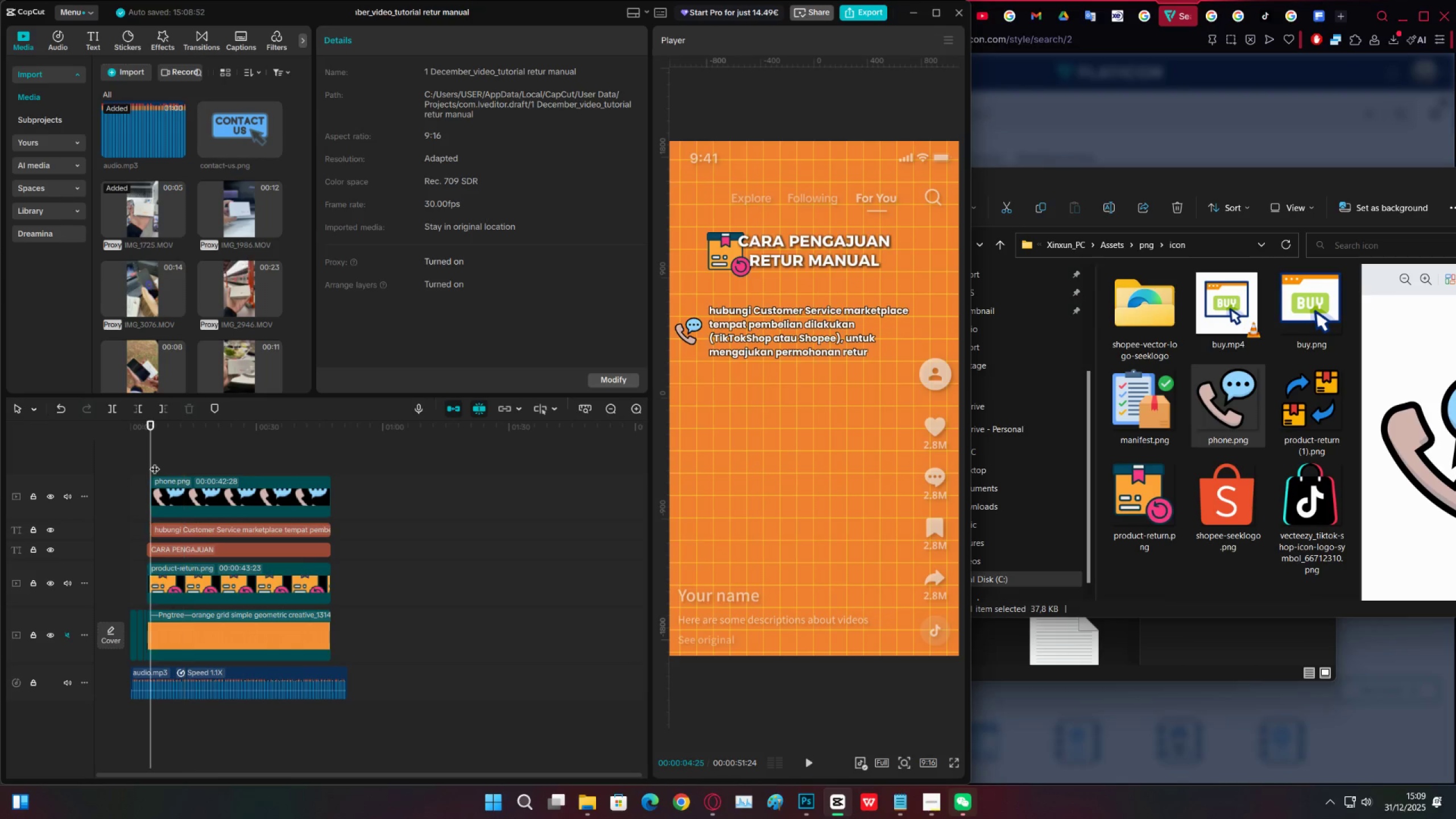 
key(Space)
 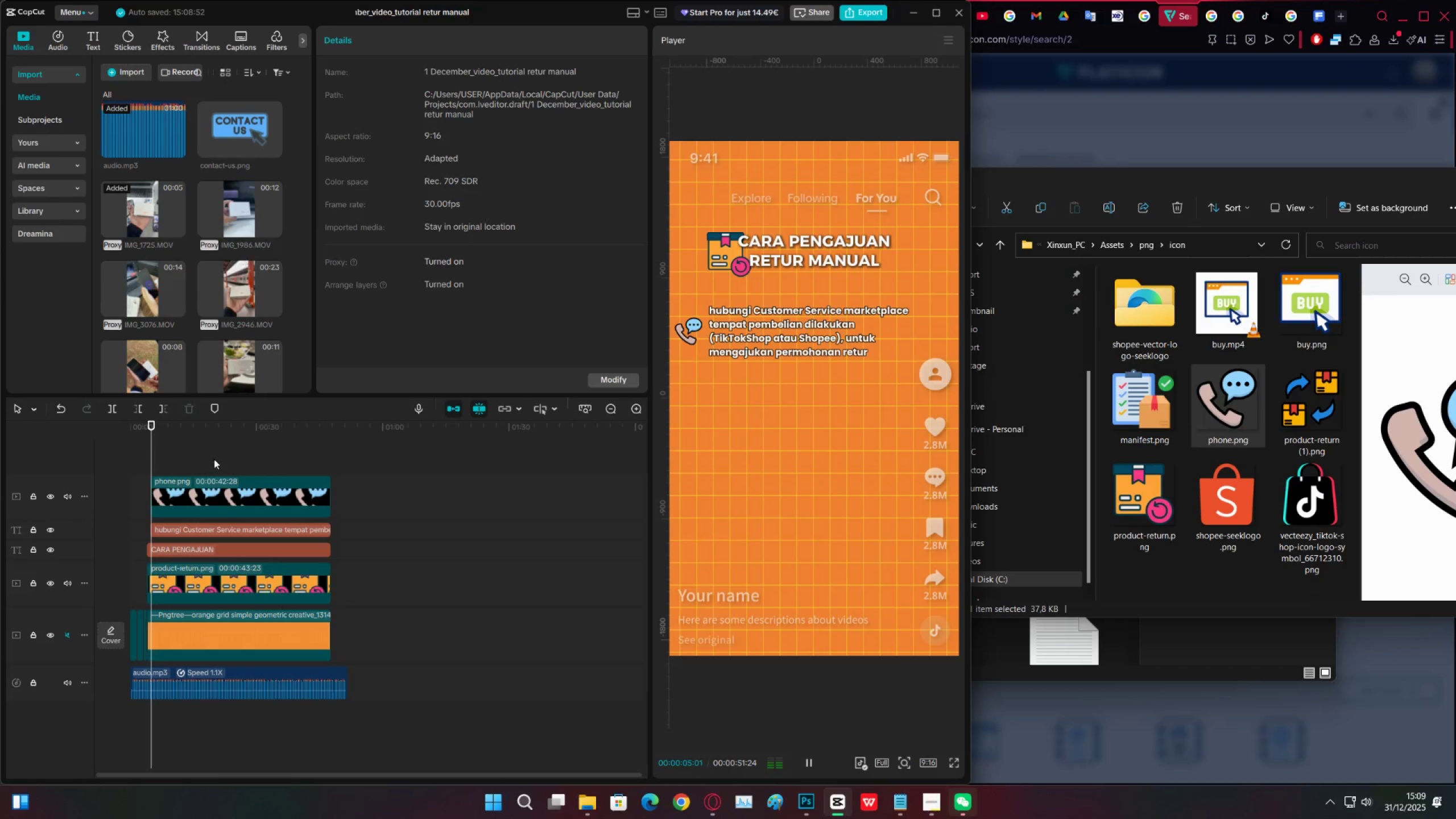 
left_click([222, 457])
 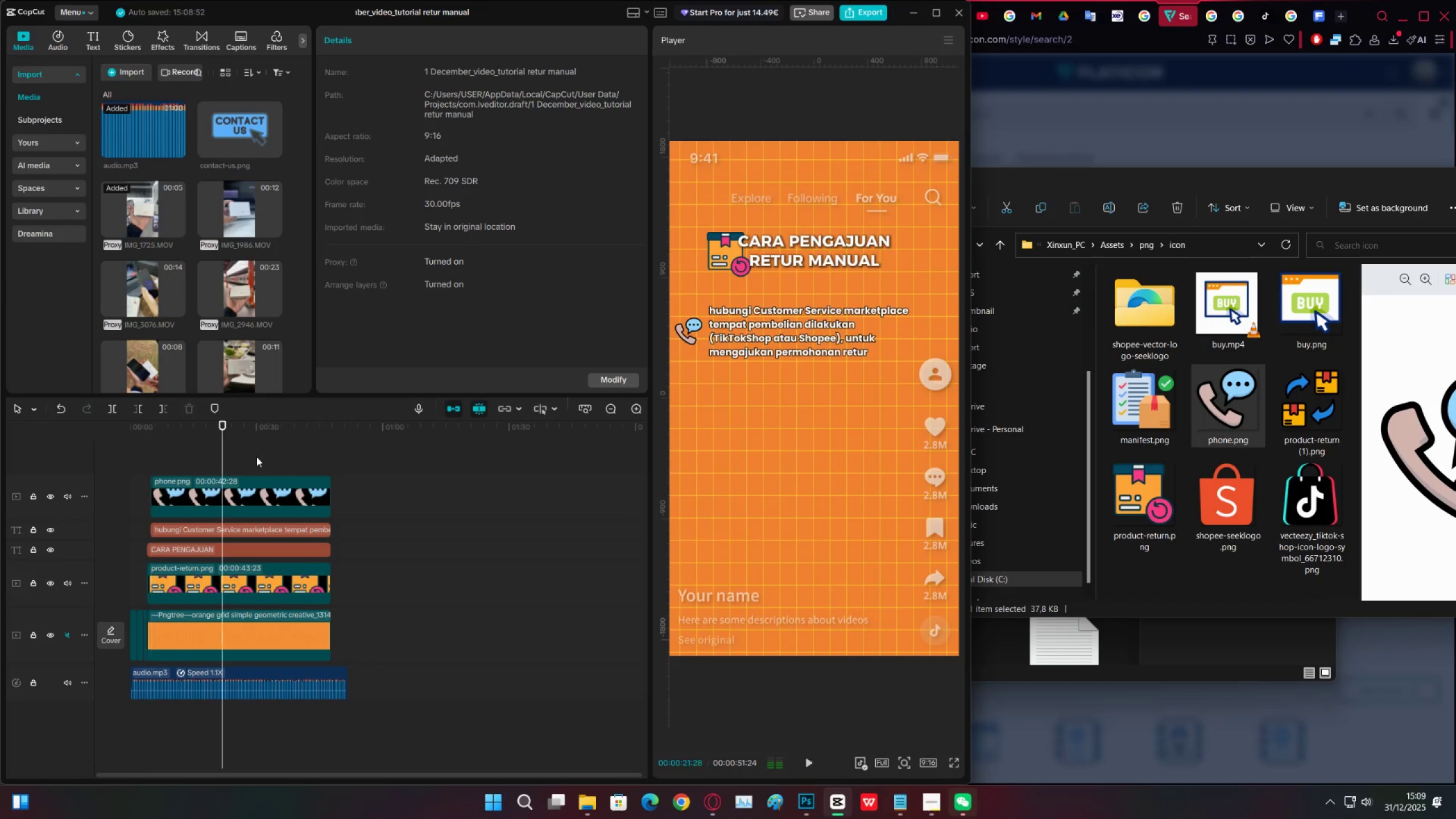 
left_click_drag(start_coordinate=[257, 457], to_coordinate=[263, 457])
 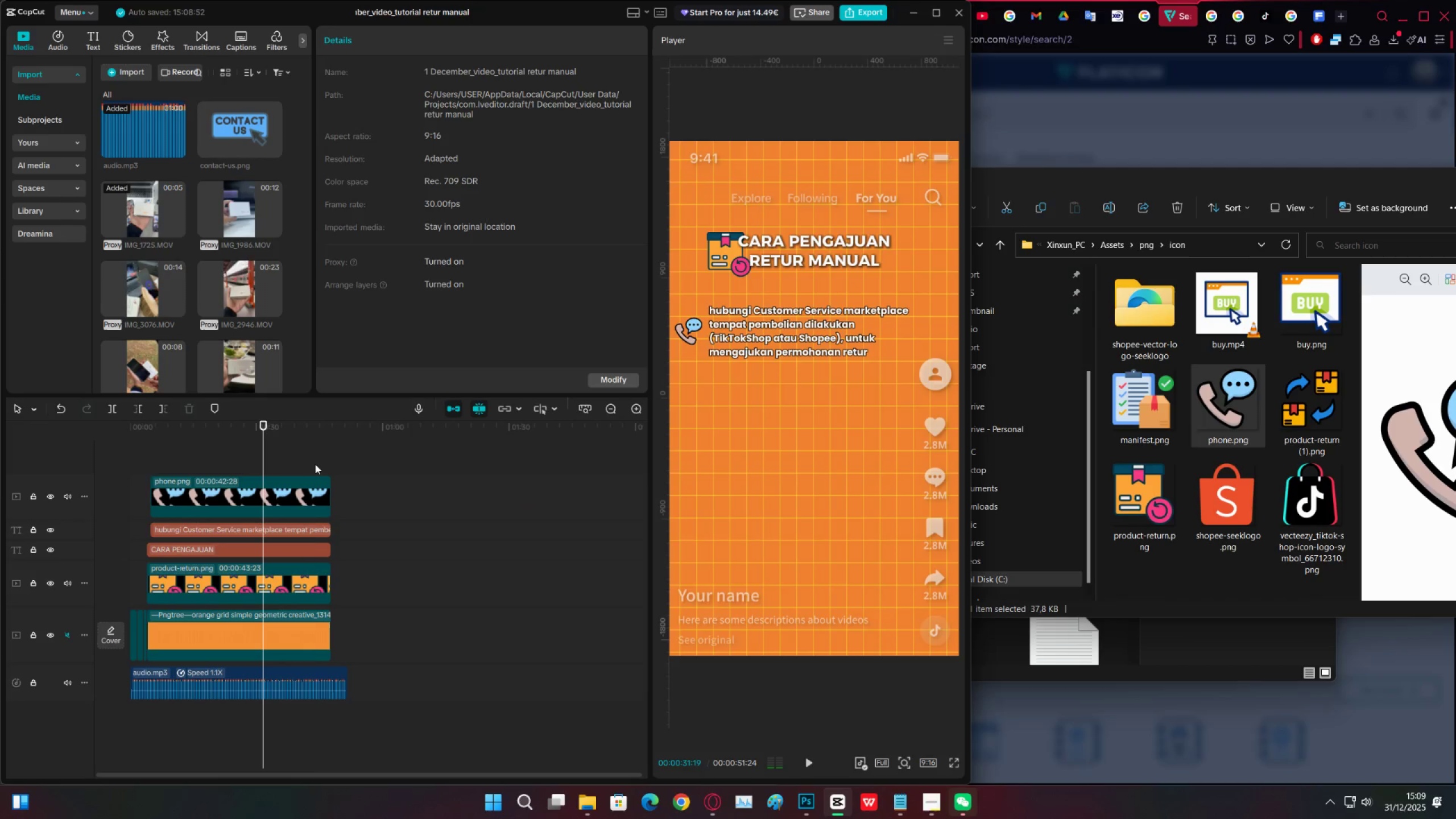 
triple_click([315, 464])
 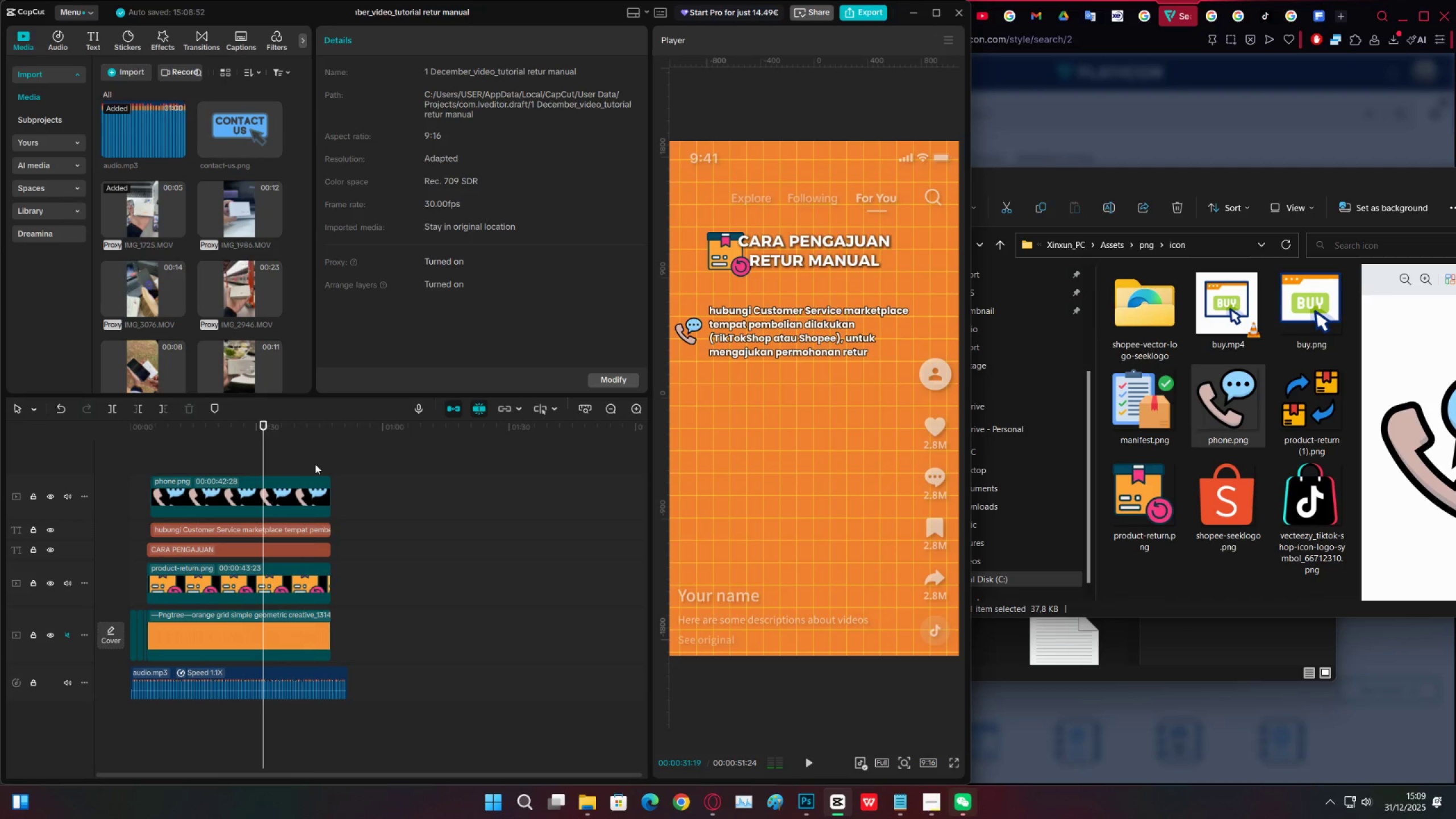 
key(Space)
 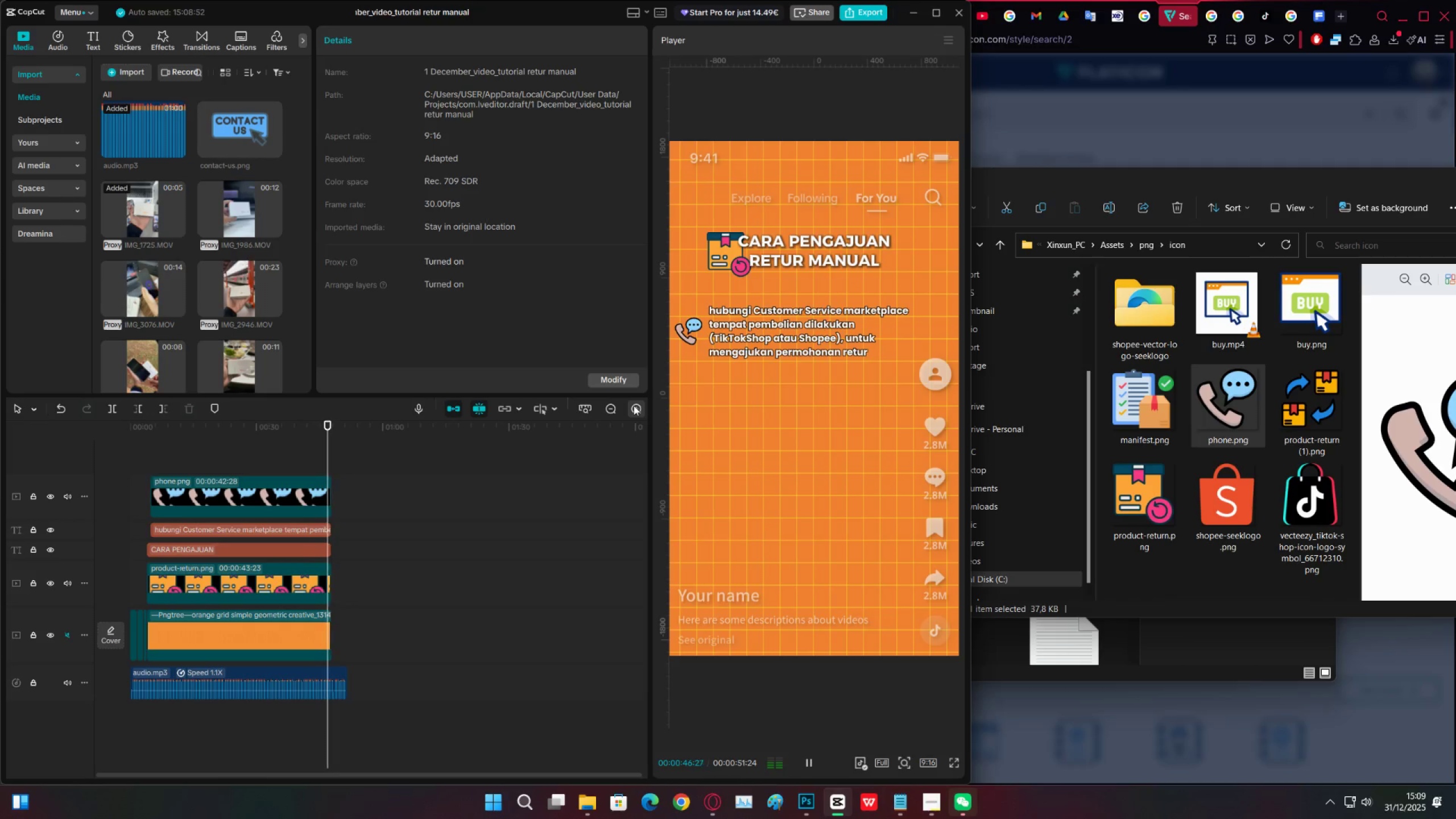 
key(Space)
 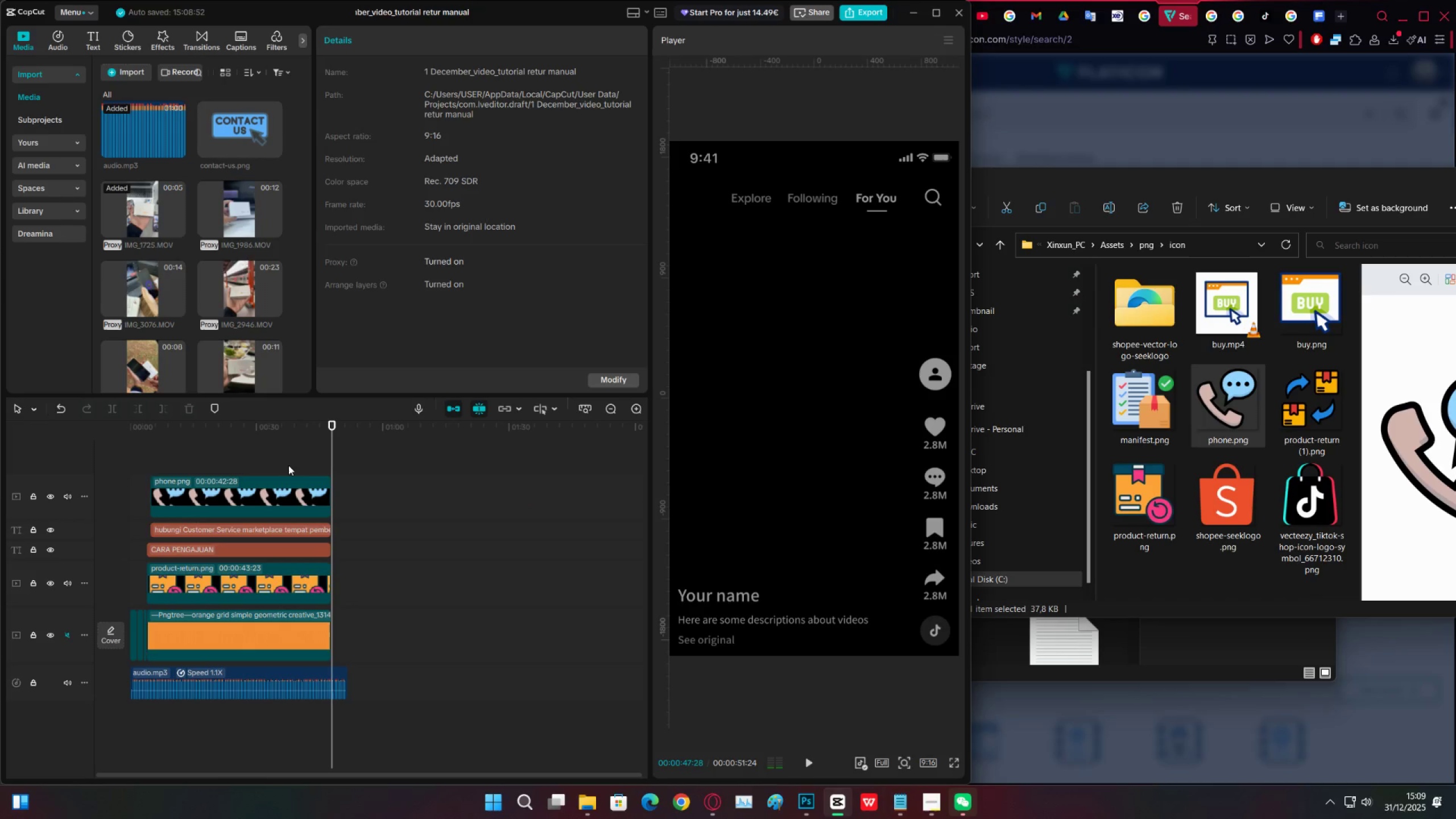 
left_click([295, 459])
 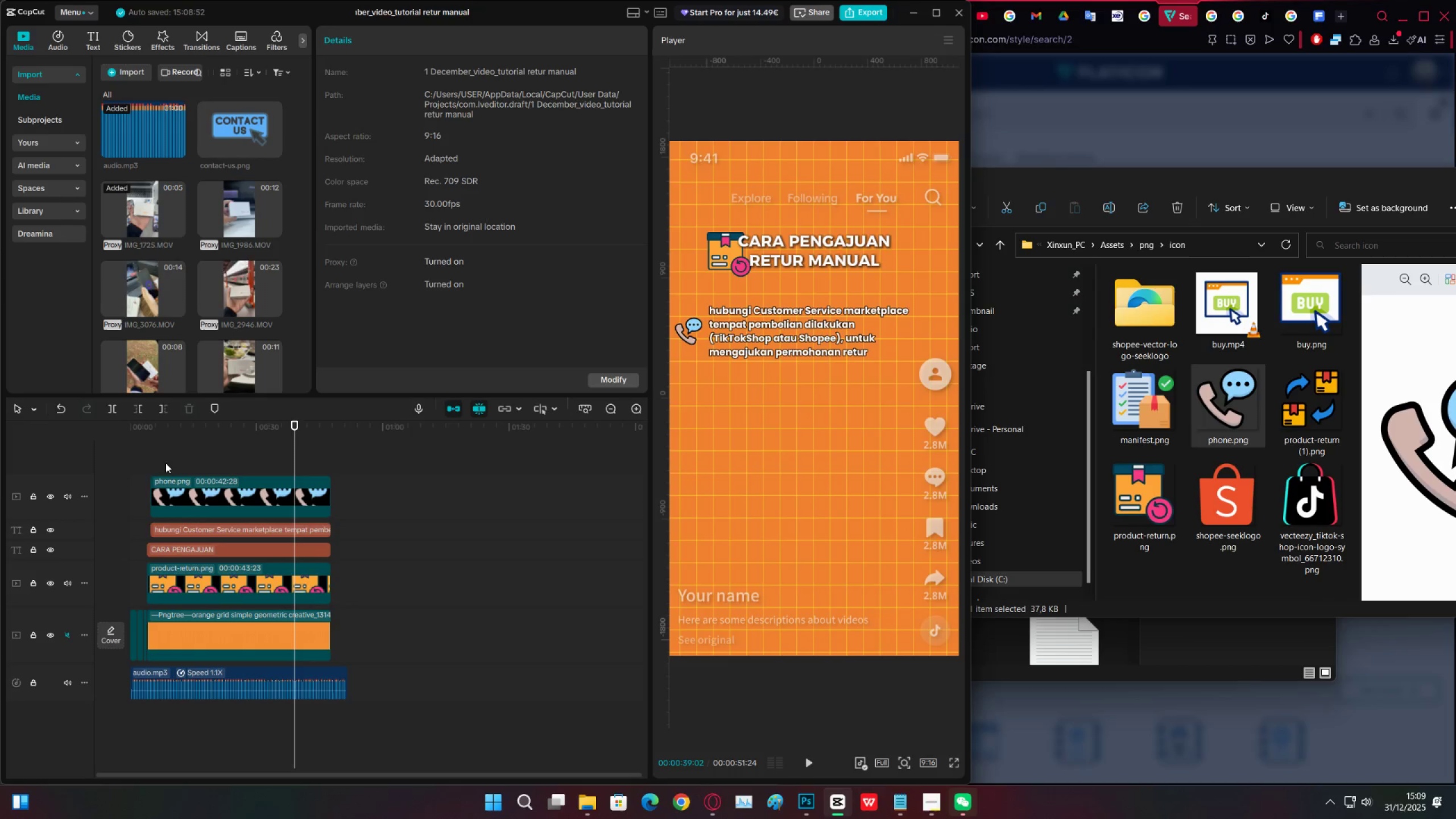 
left_click([153, 461])
 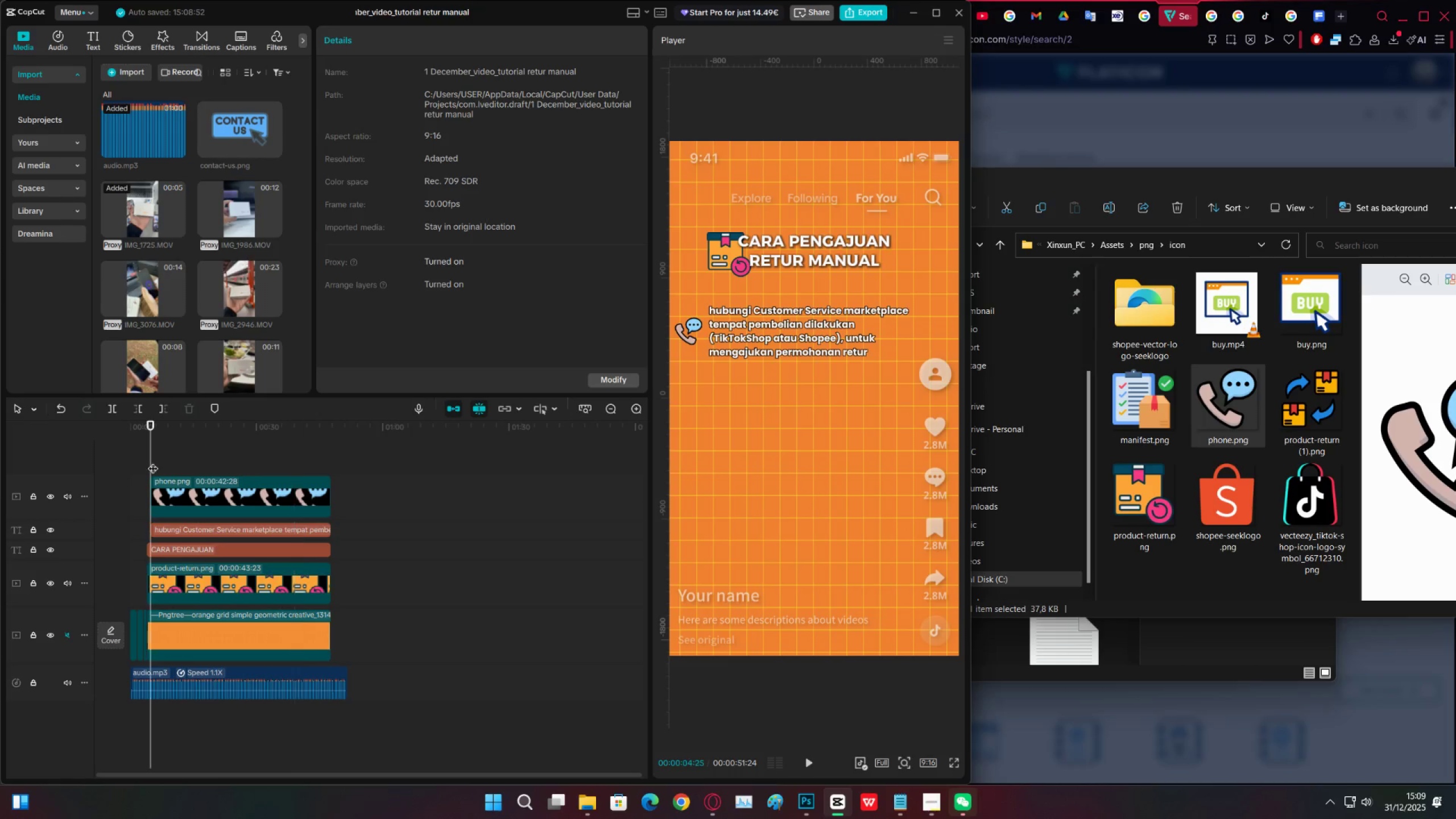 
key(Space)
 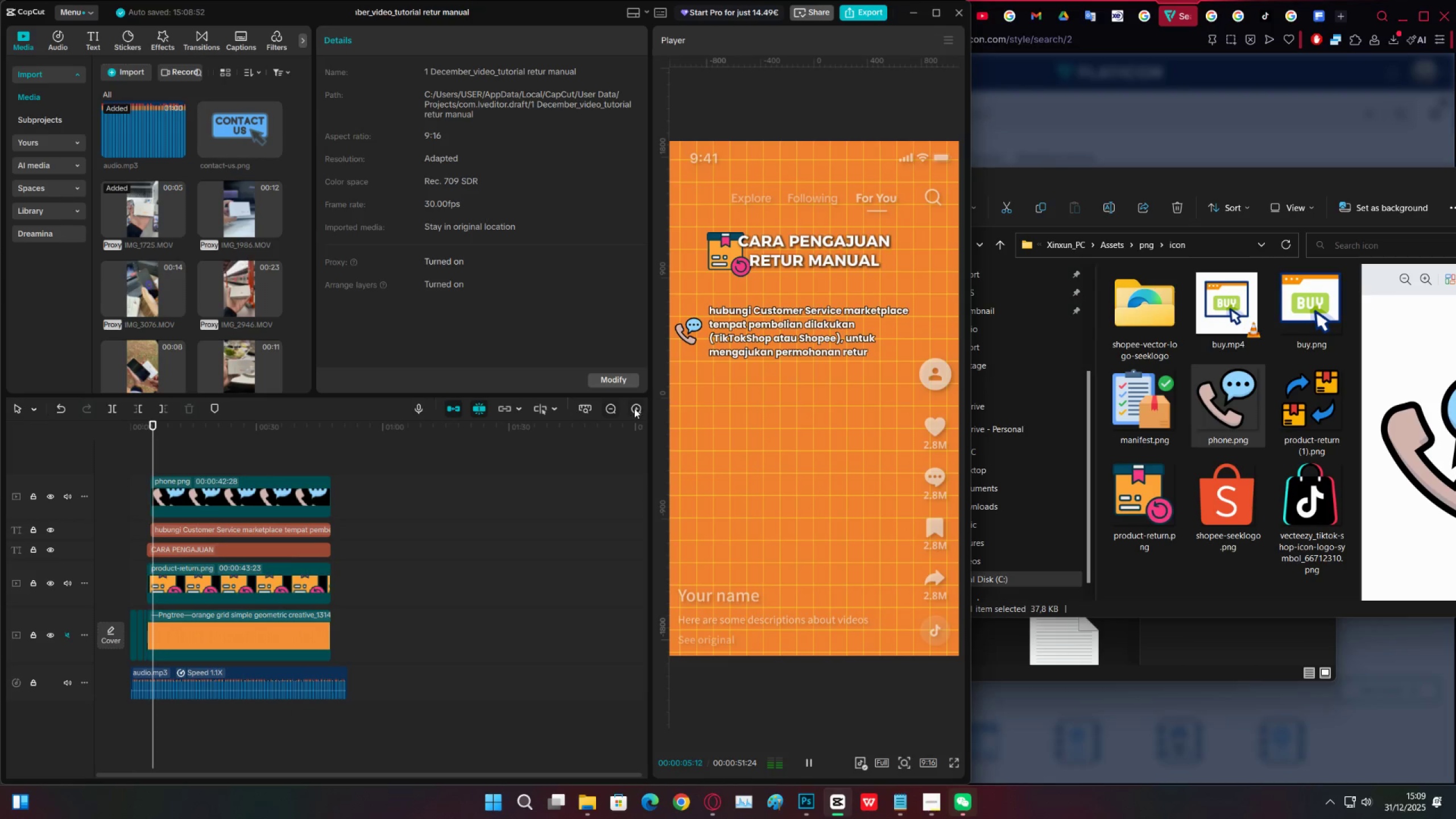 
double_click([635, 408])
 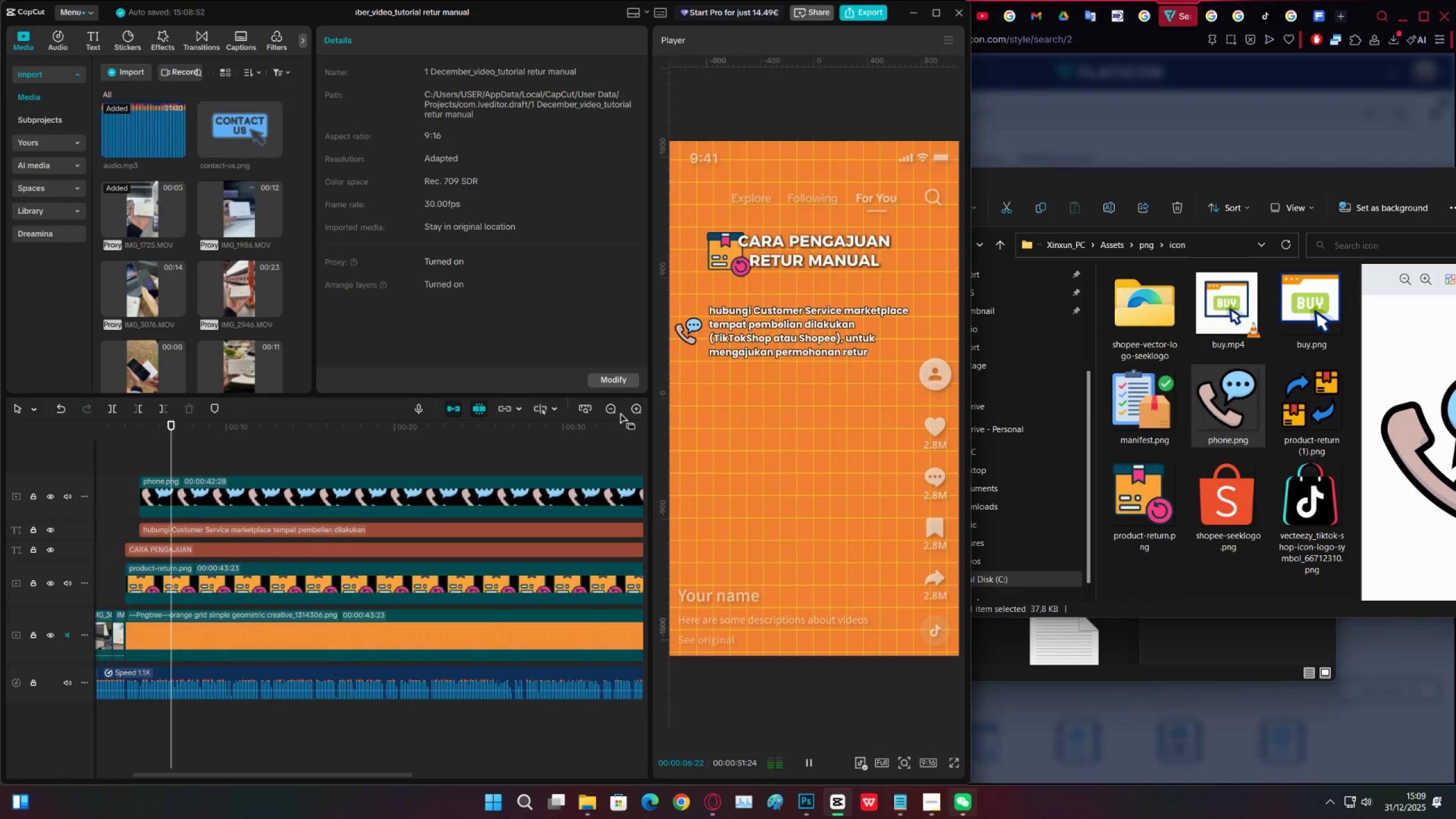 
left_click([614, 412])
 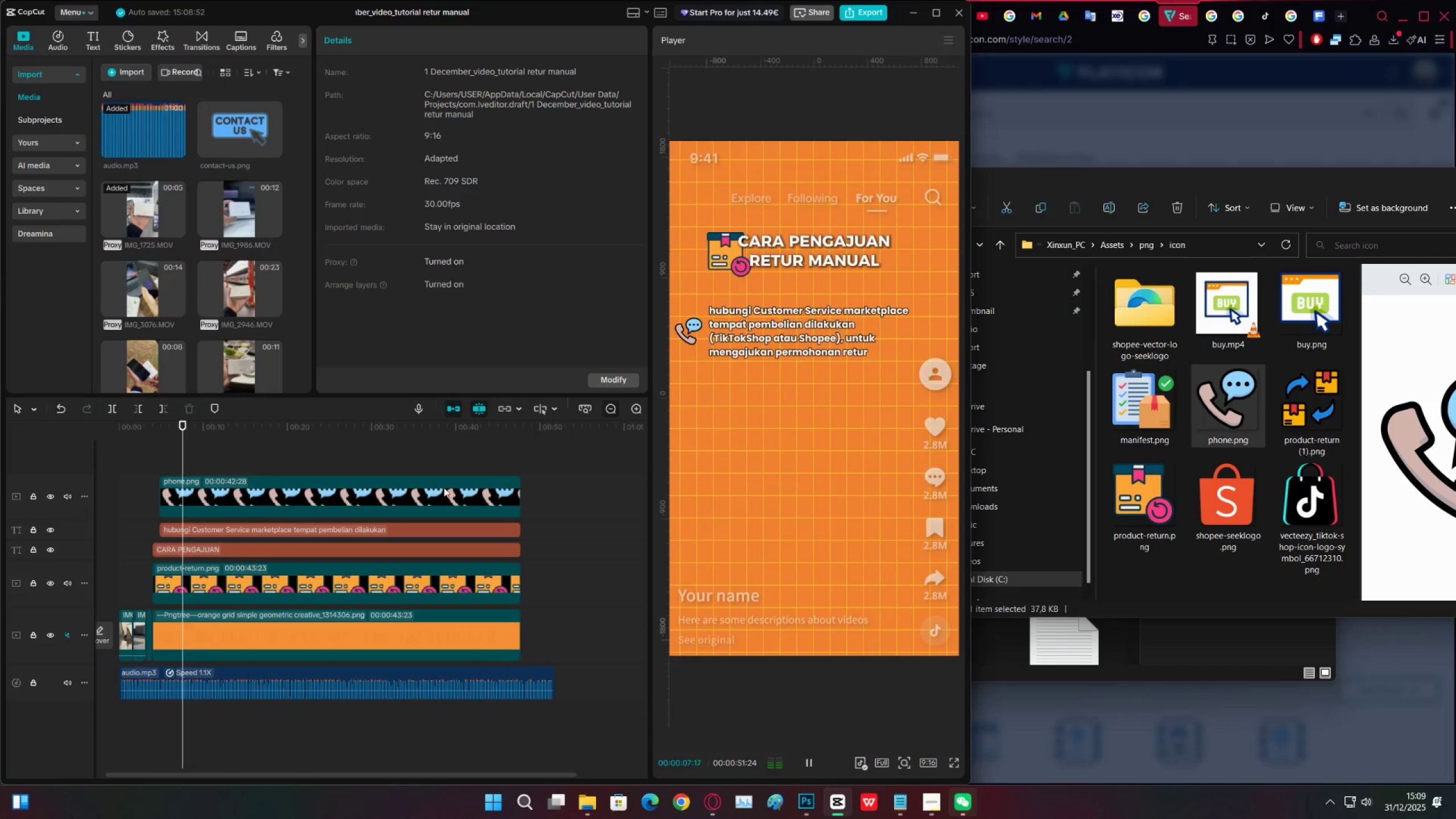 
scroll: coordinate [346, 505], scroll_direction: up, amount: 3.0
 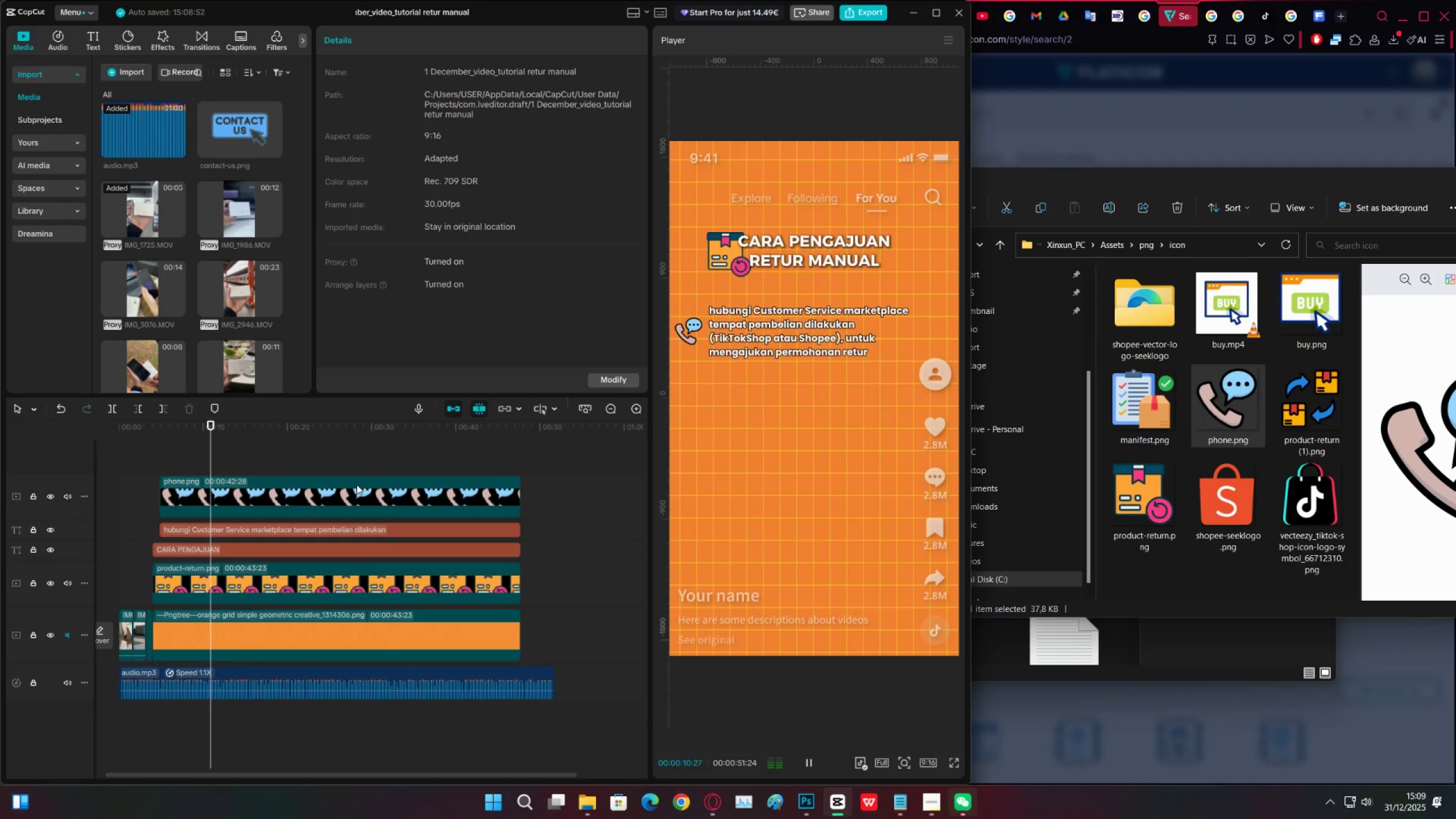 
key(Space)
 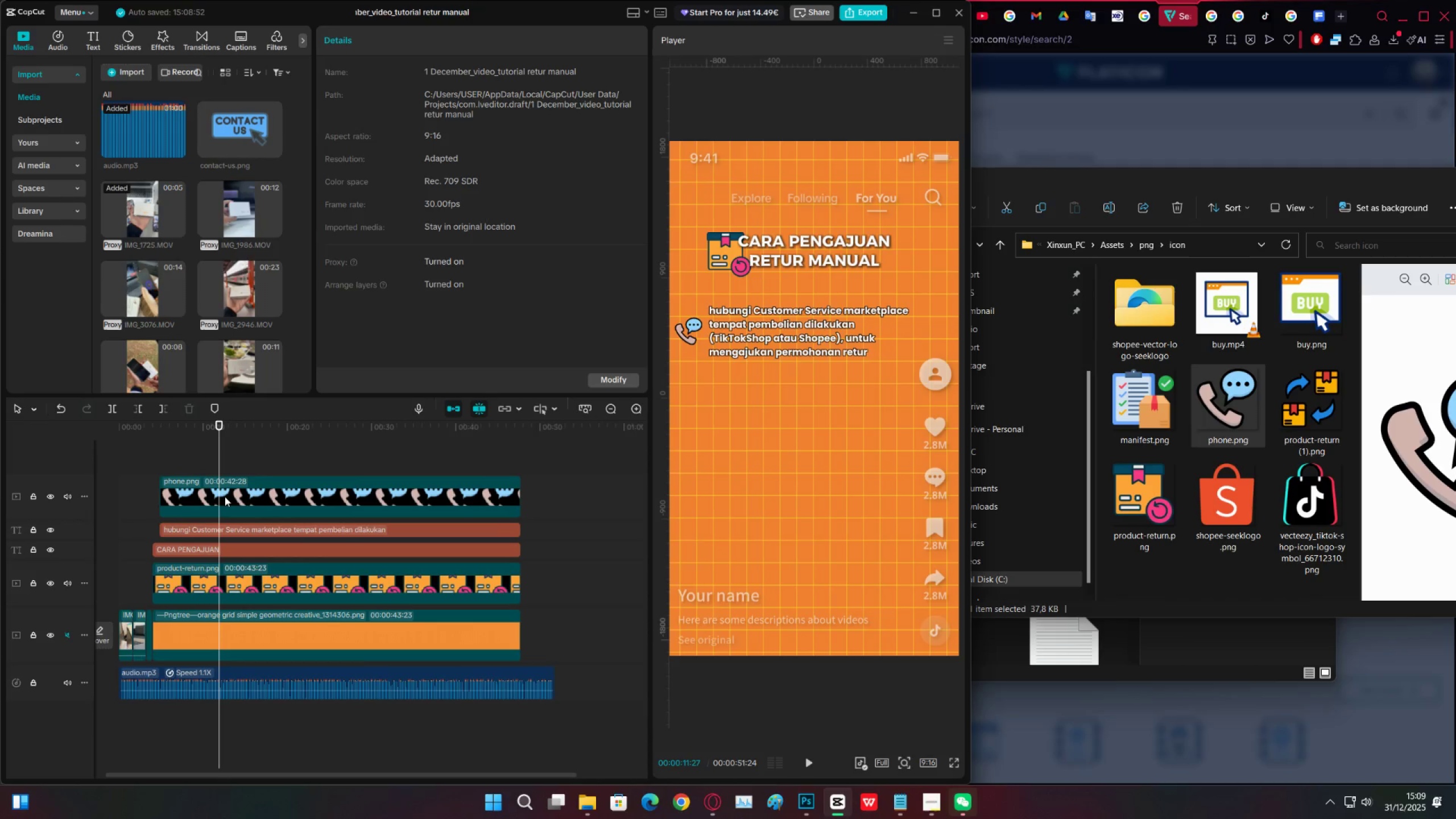 
left_click([239, 497])
 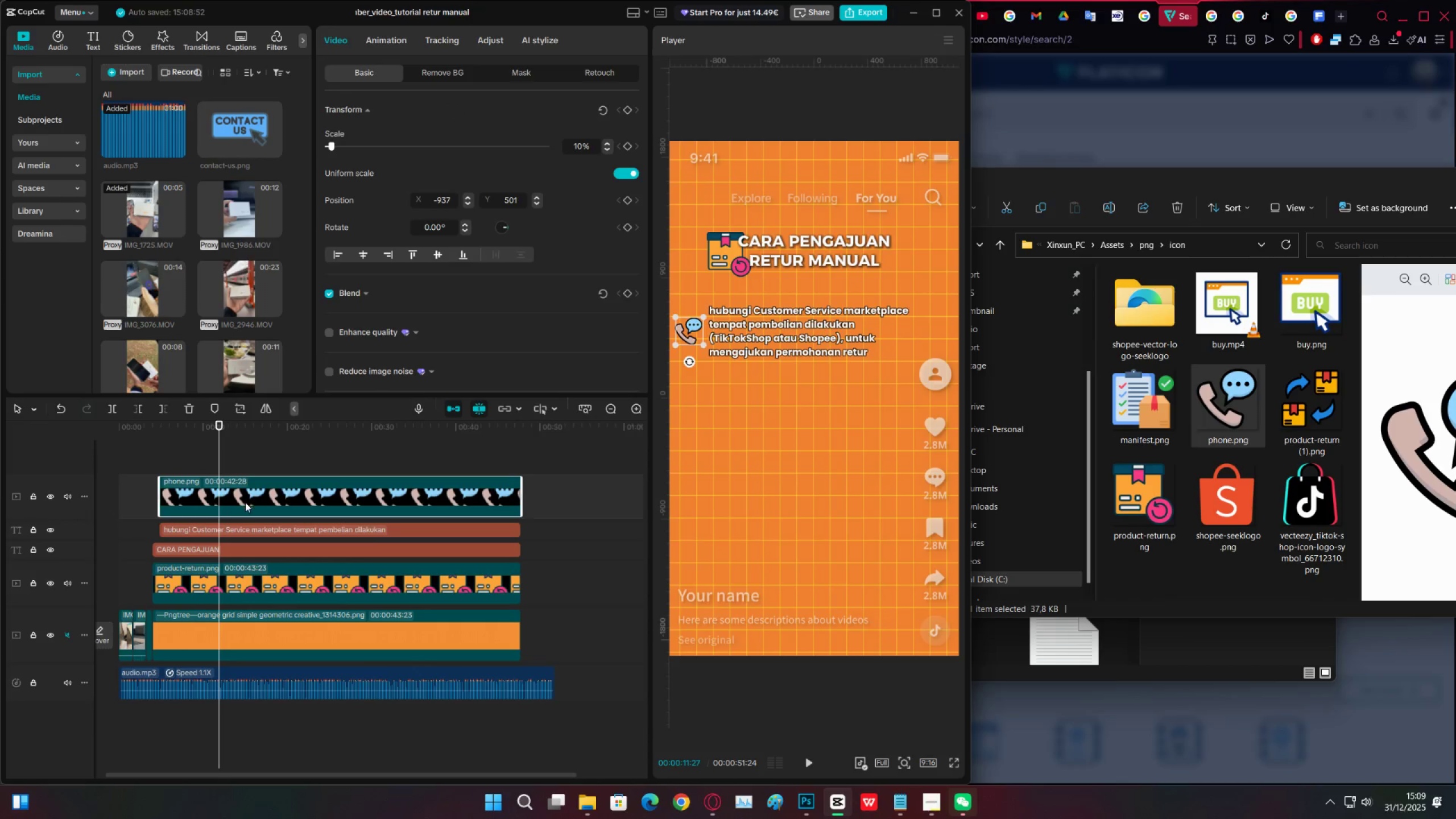 
key(Control+C)
 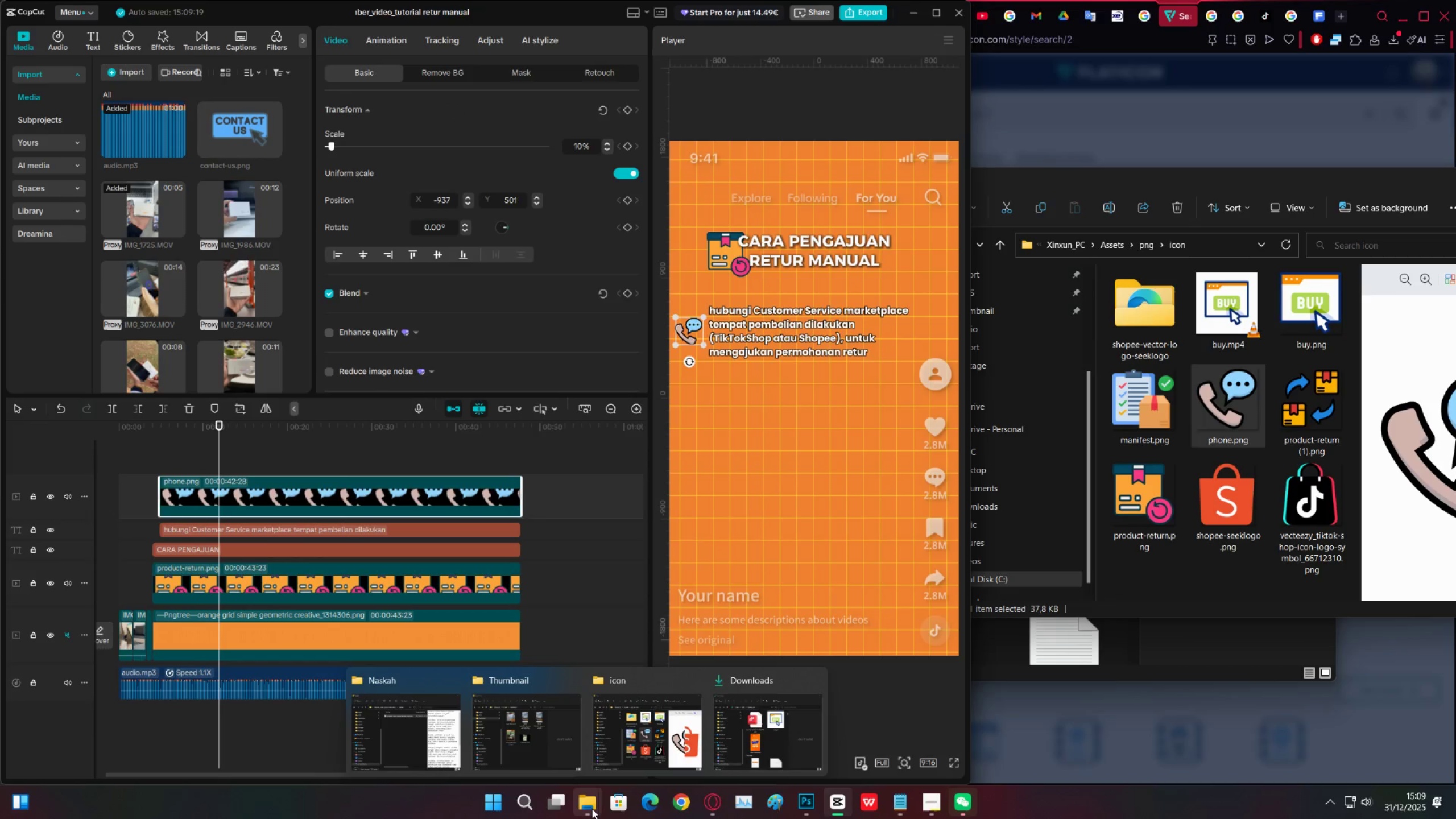 
left_click([623, 735])
 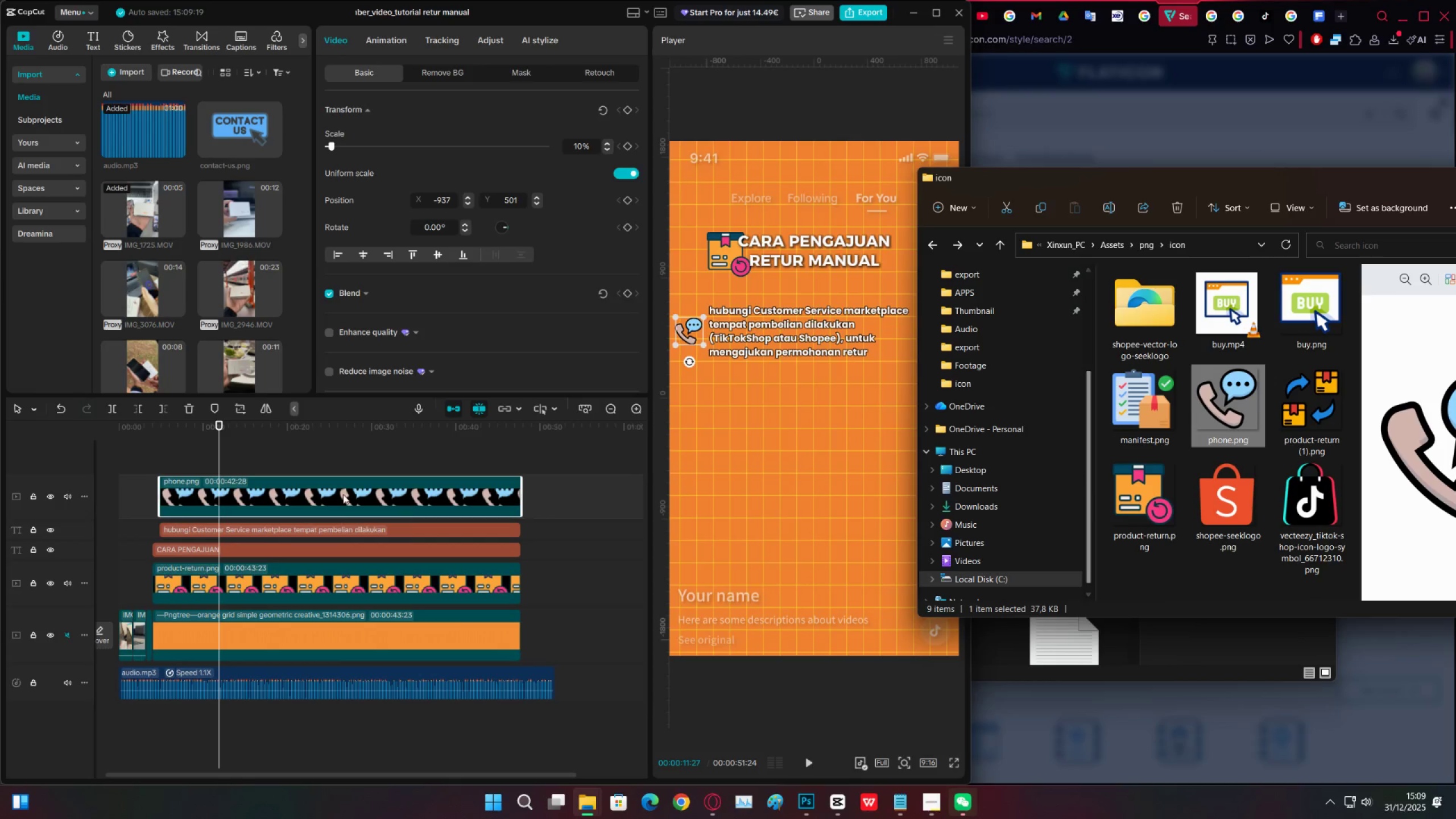 
left_click([286, 490])
 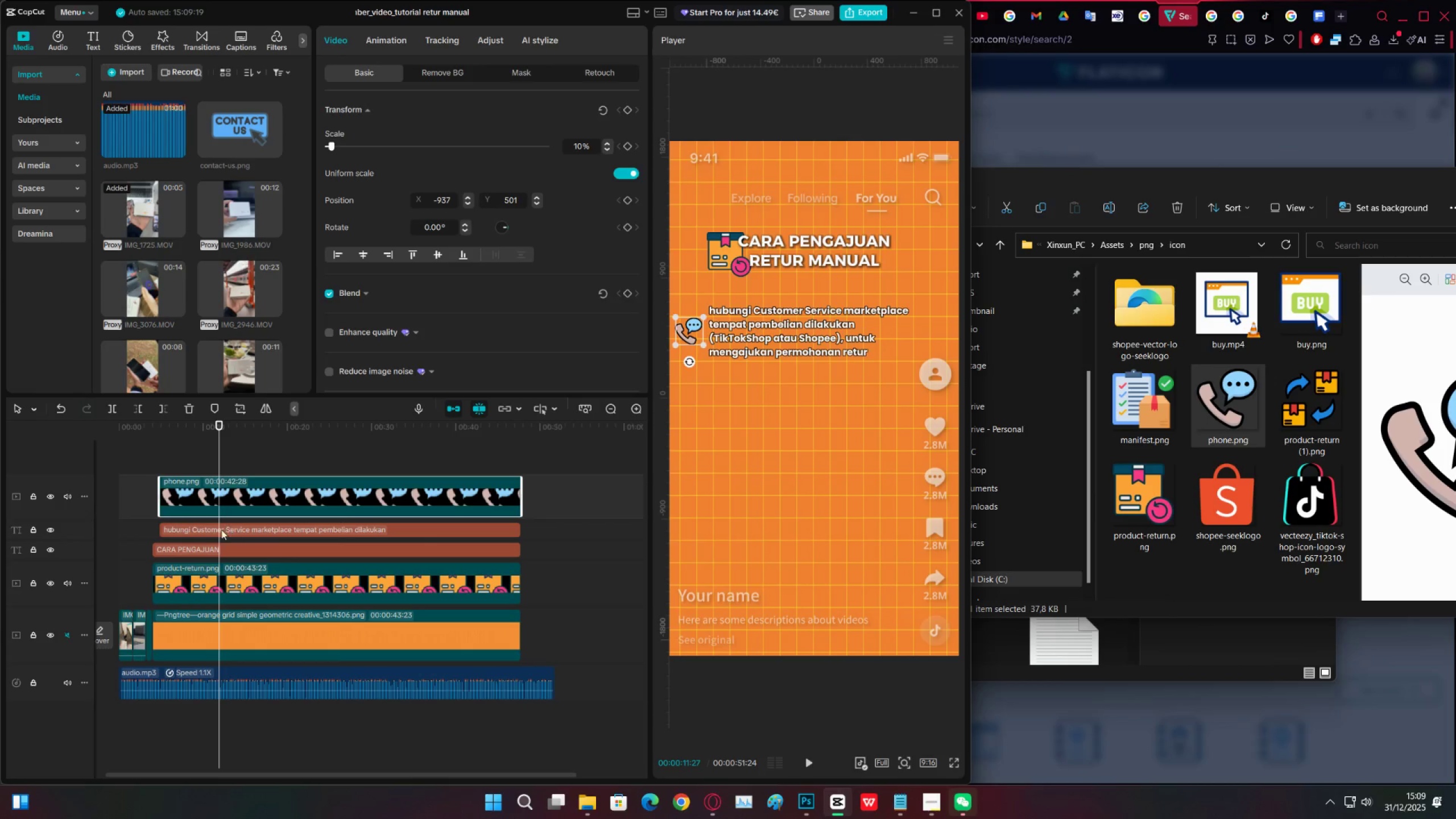 
left_click([219, 531])
 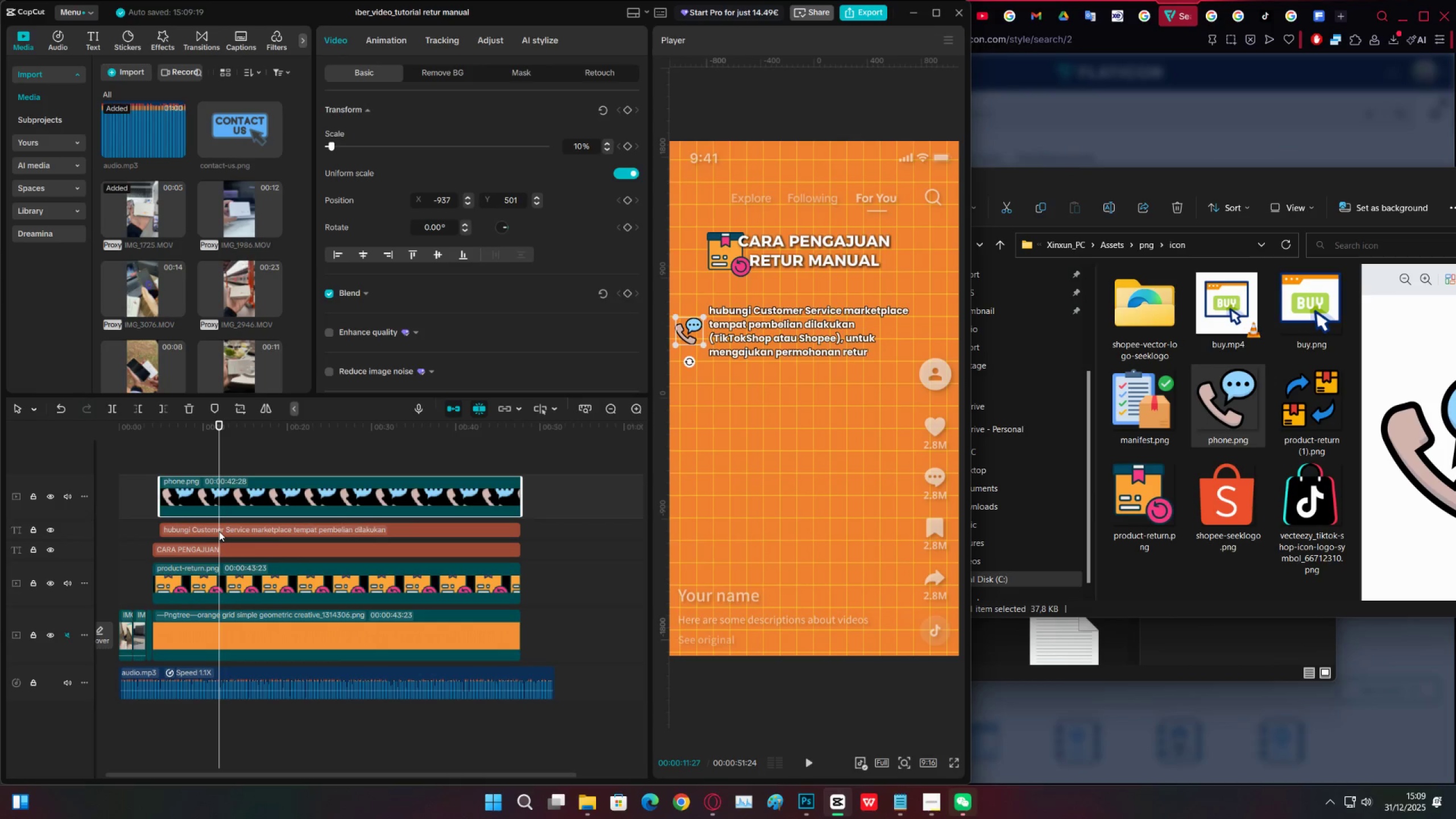 
key(Alt+AltLeft)
 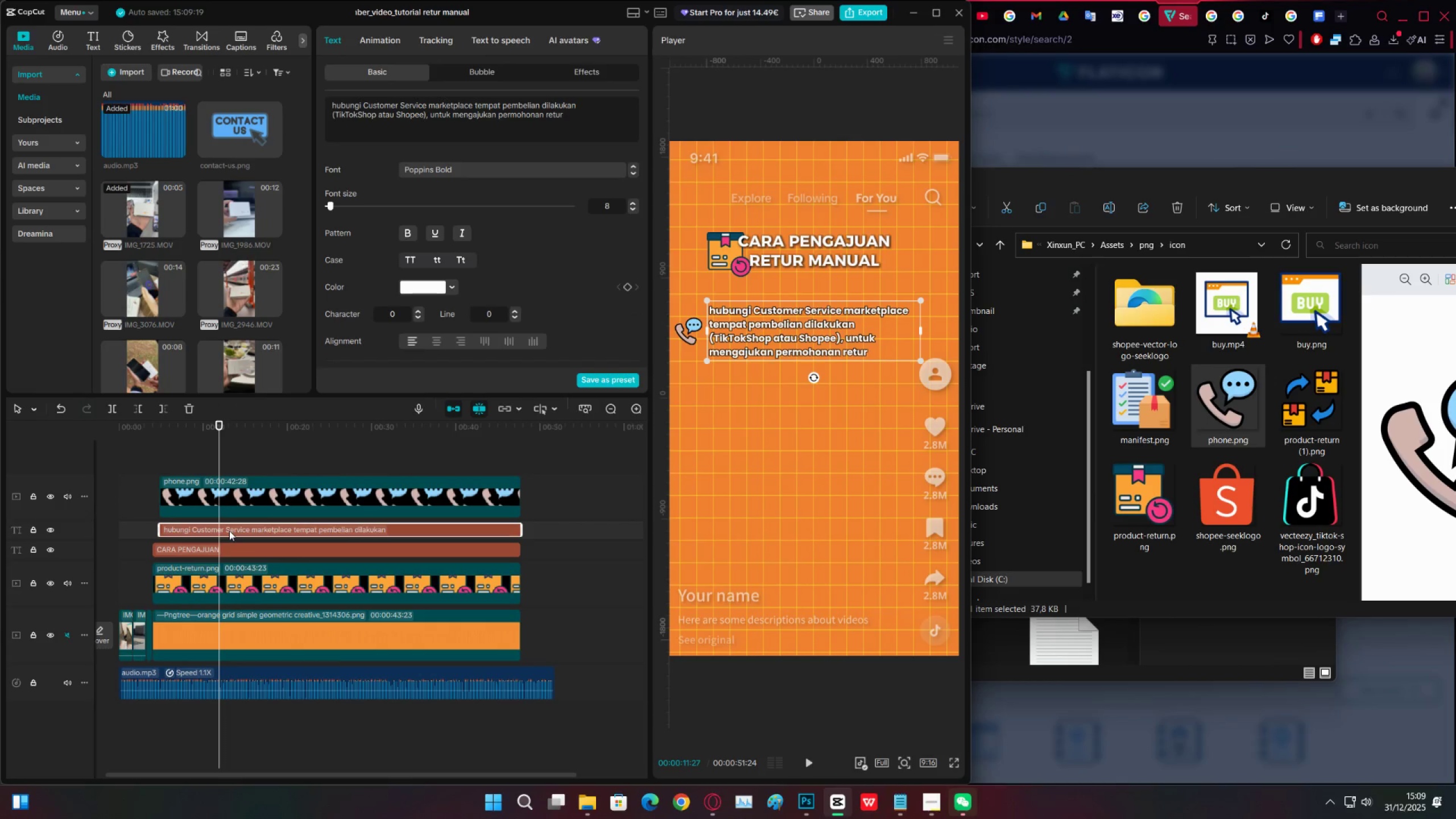 
hold_key(key=AltLeft, duration=1.54)
left_click_drag(start_coordinate=[234, 528], to_coordinate=[295, 461])
 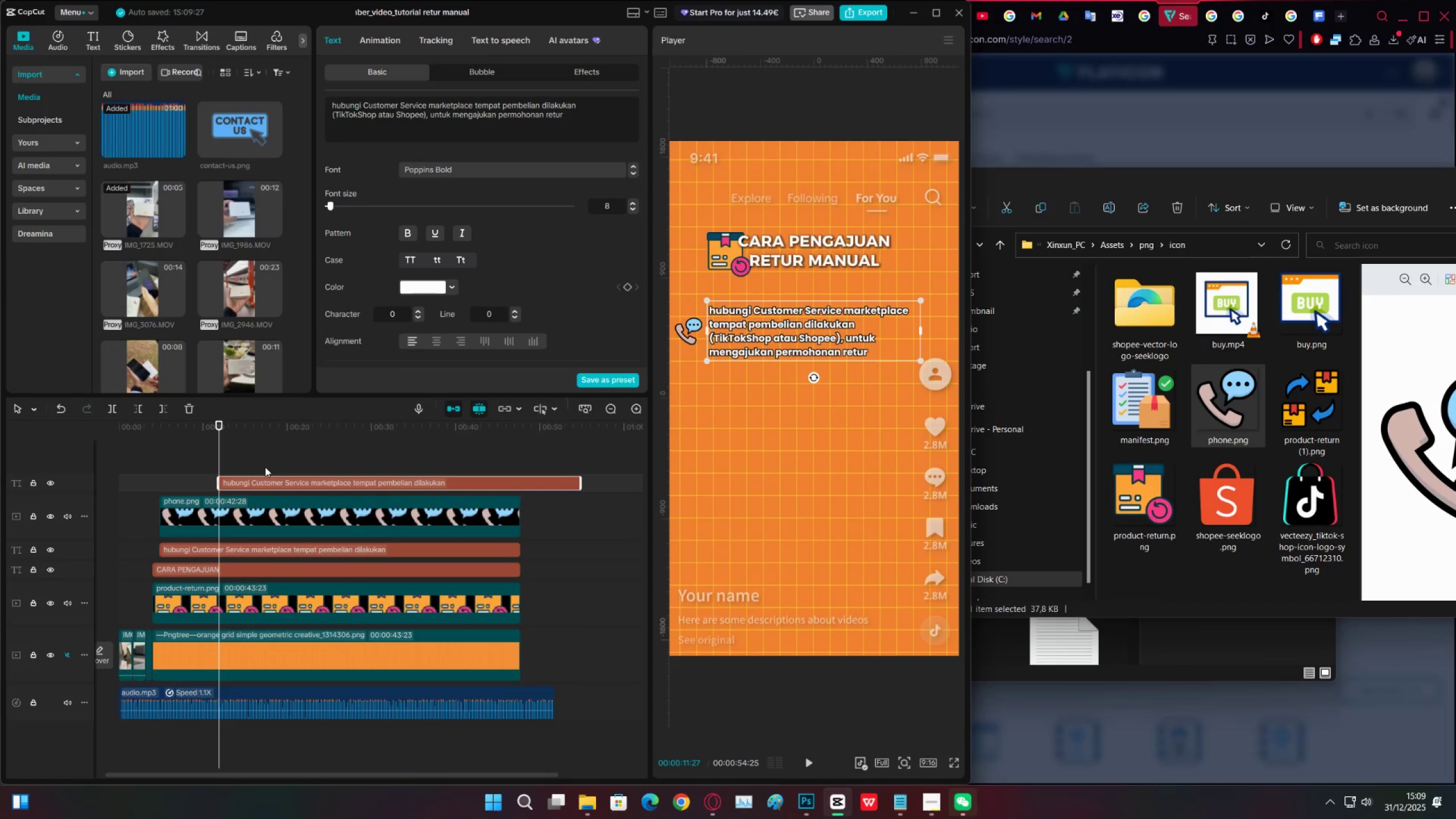 
hold_key(key=AltLeft, duration=0.42)
 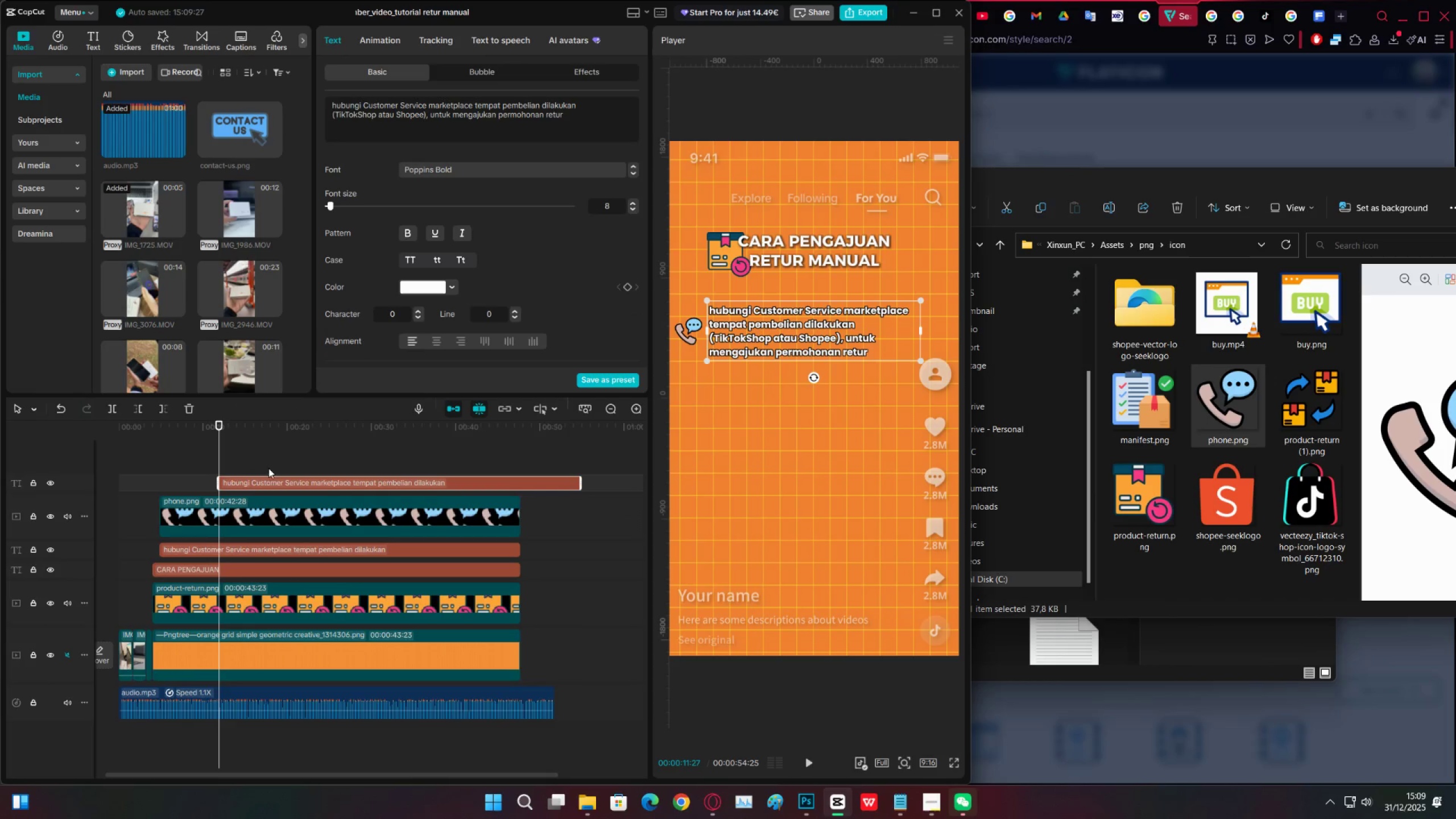 
key(Space)
 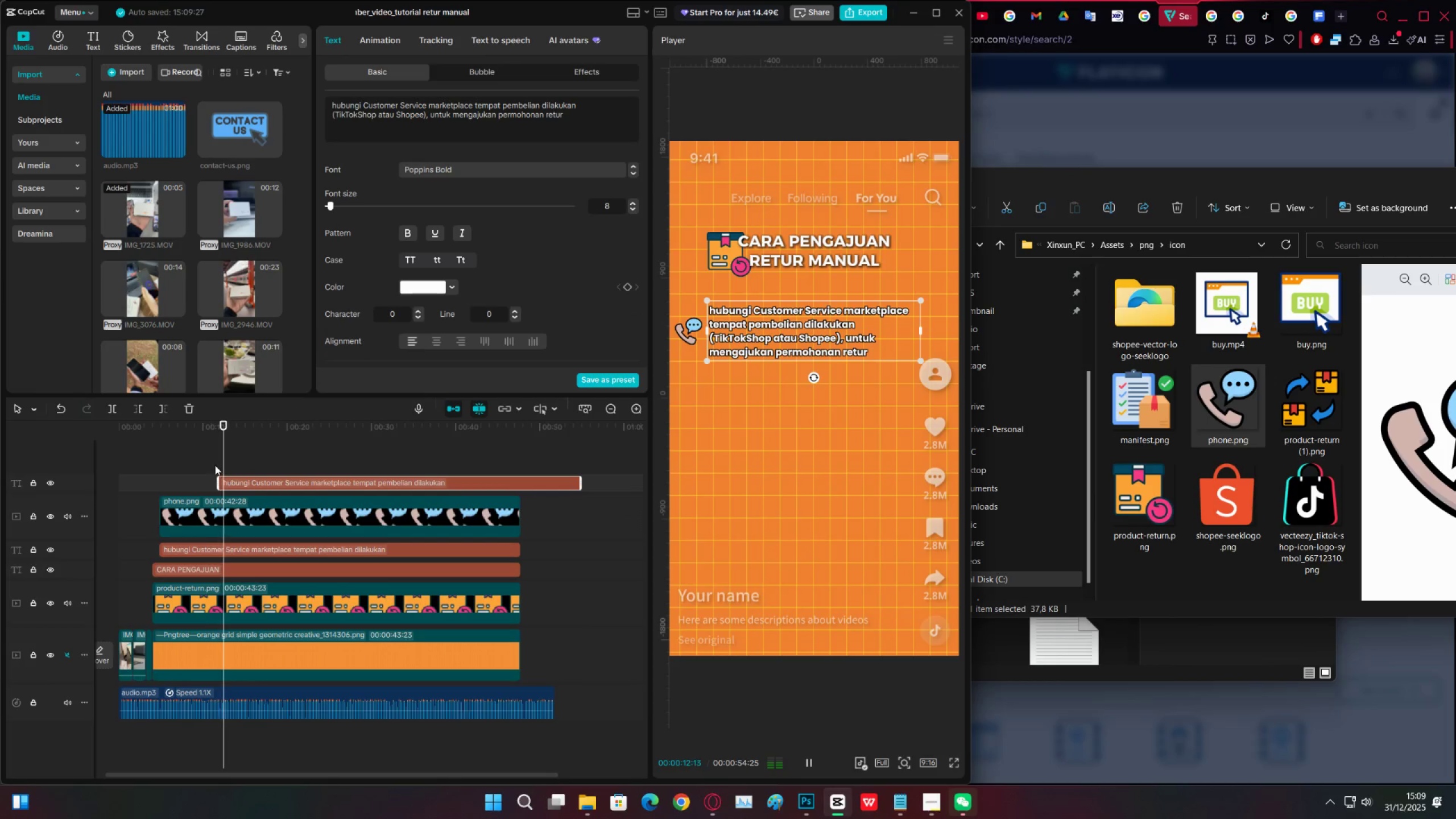 
key(Space)
 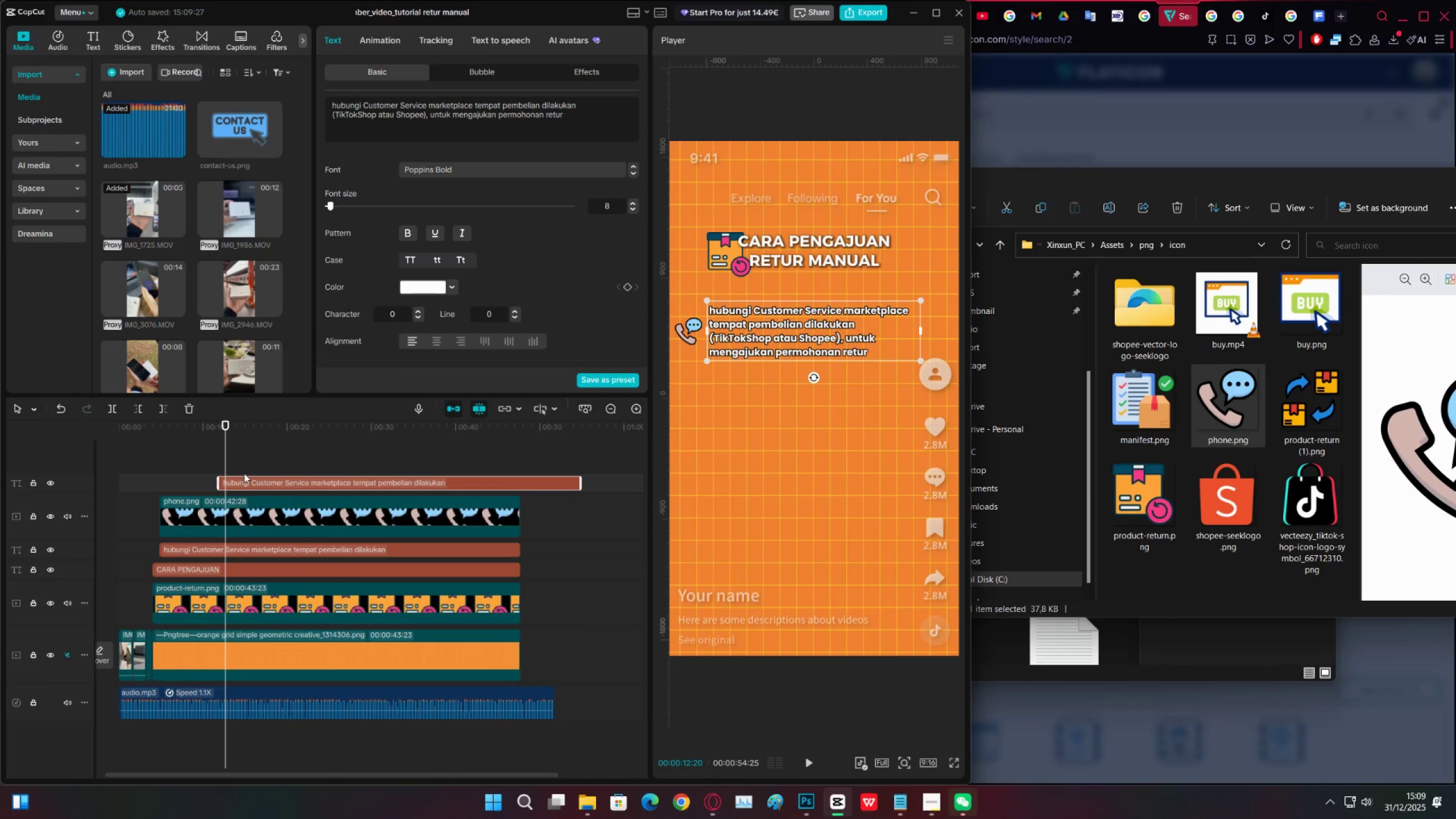 
left_click_drag(start_coordinate=[248, 479], to_coordinate=[253, 481])
 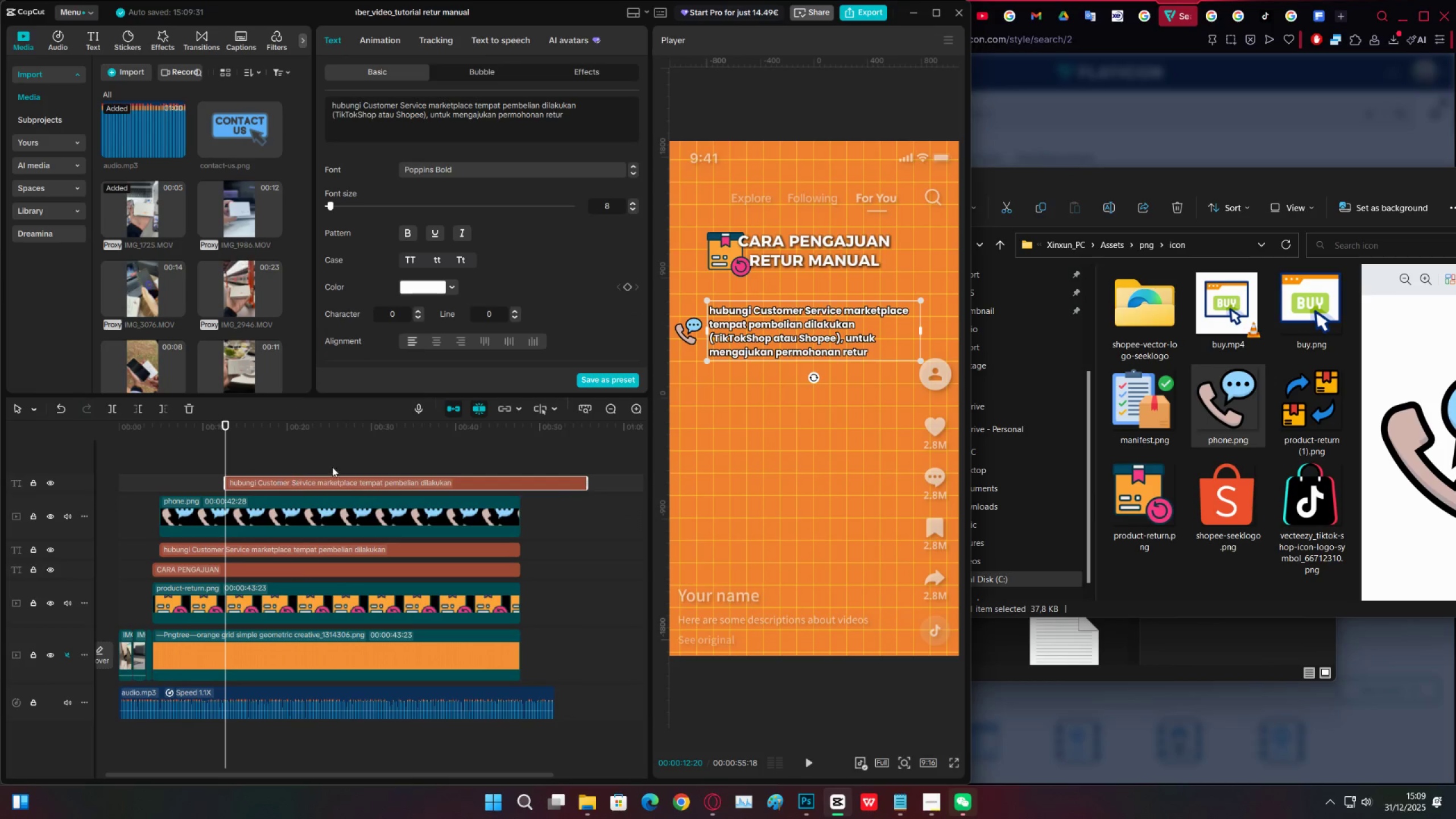 
key(C)
 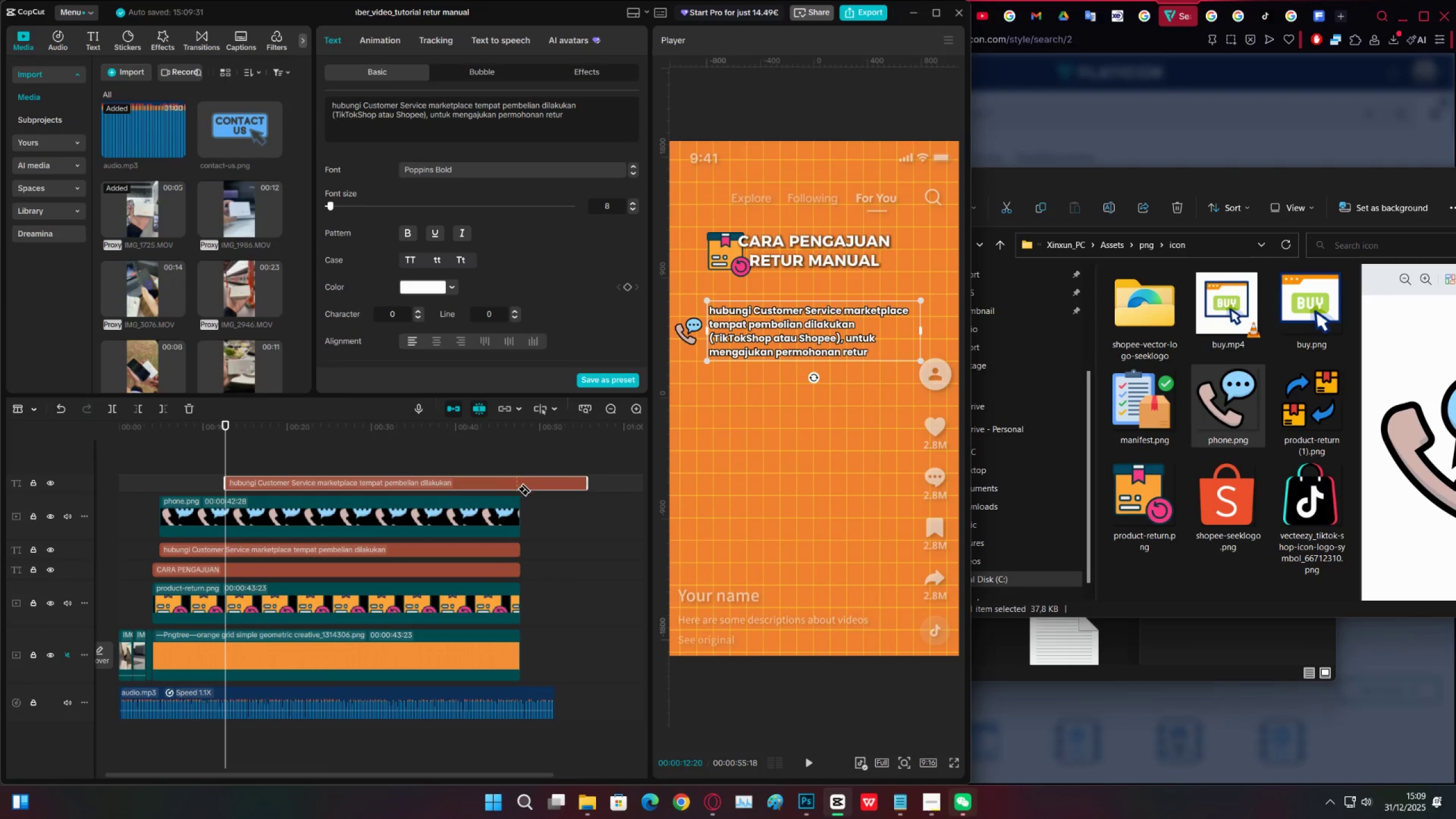 
left_click([520, 489])
 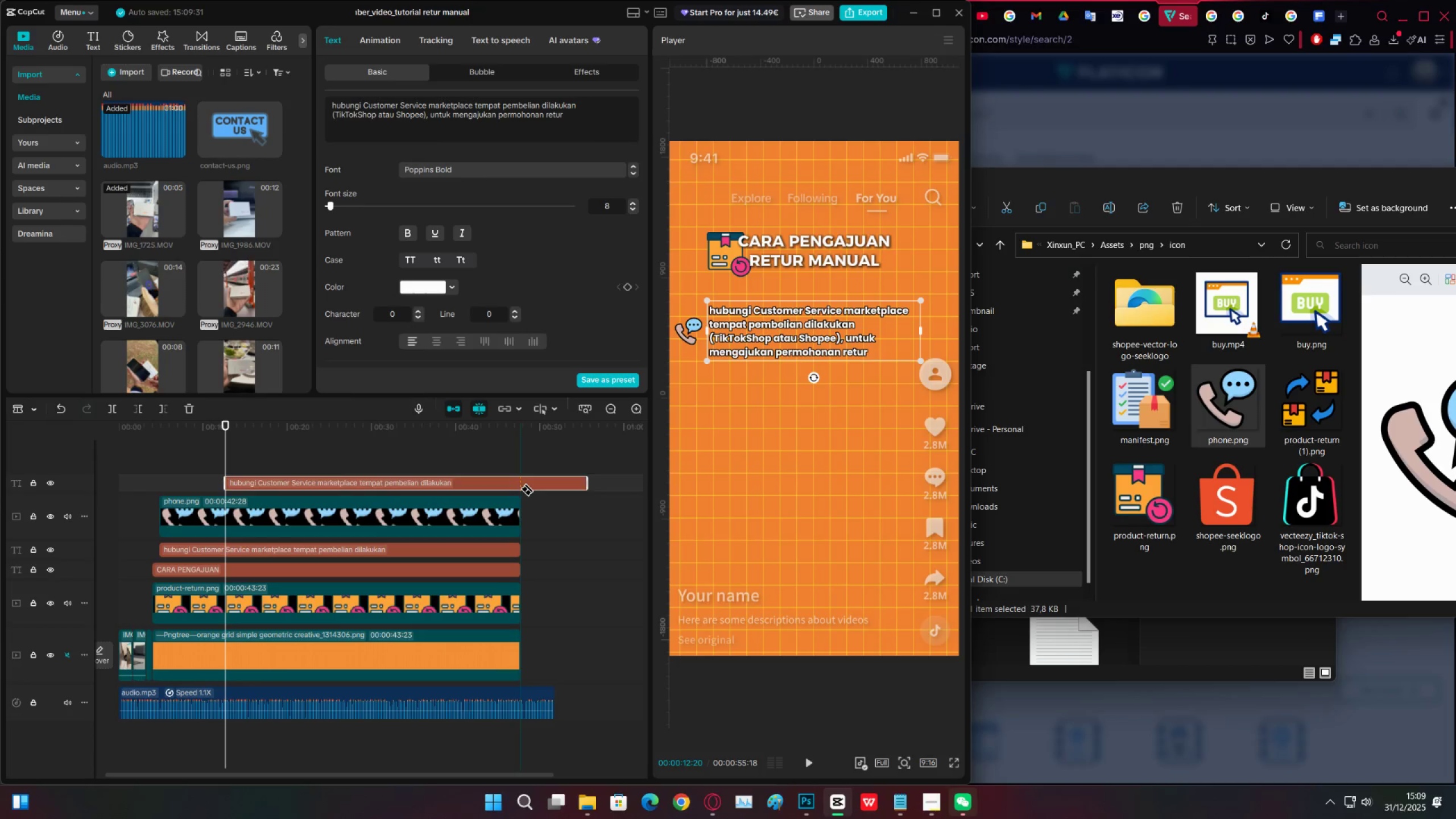 
key(V)
 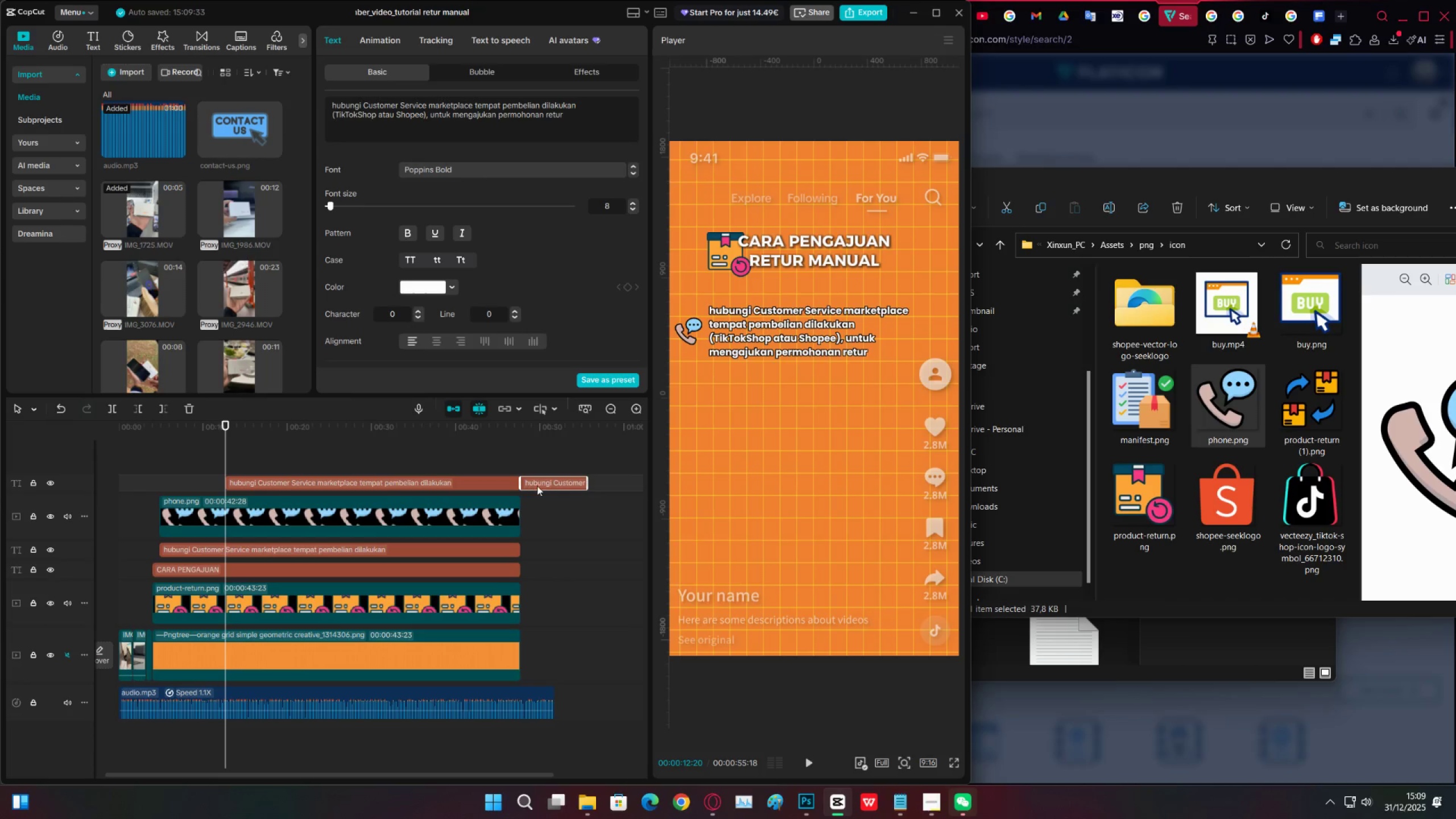 
double_click([539, 485])
 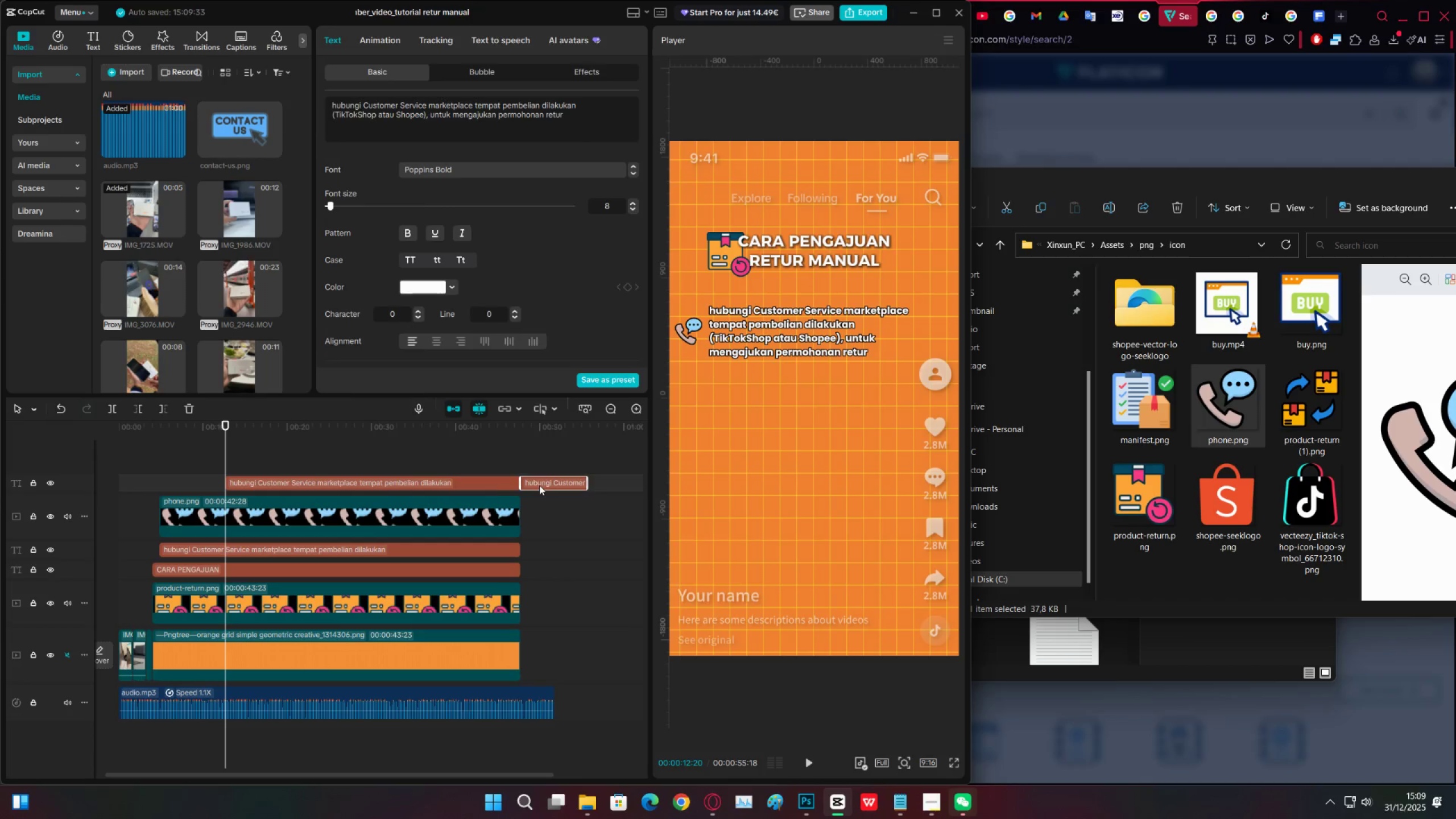 
key(X)
 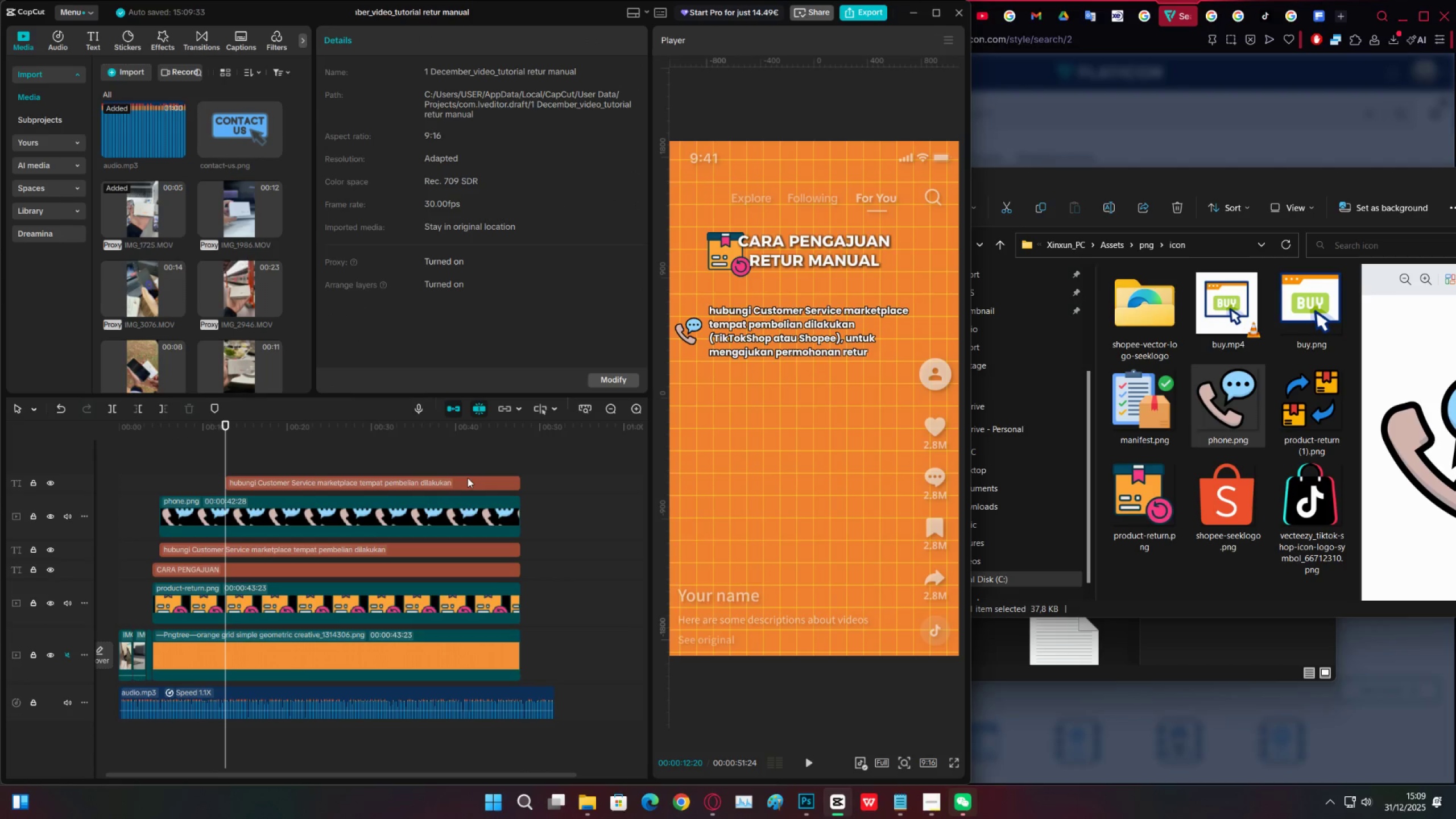 
left_click([467, 479])
 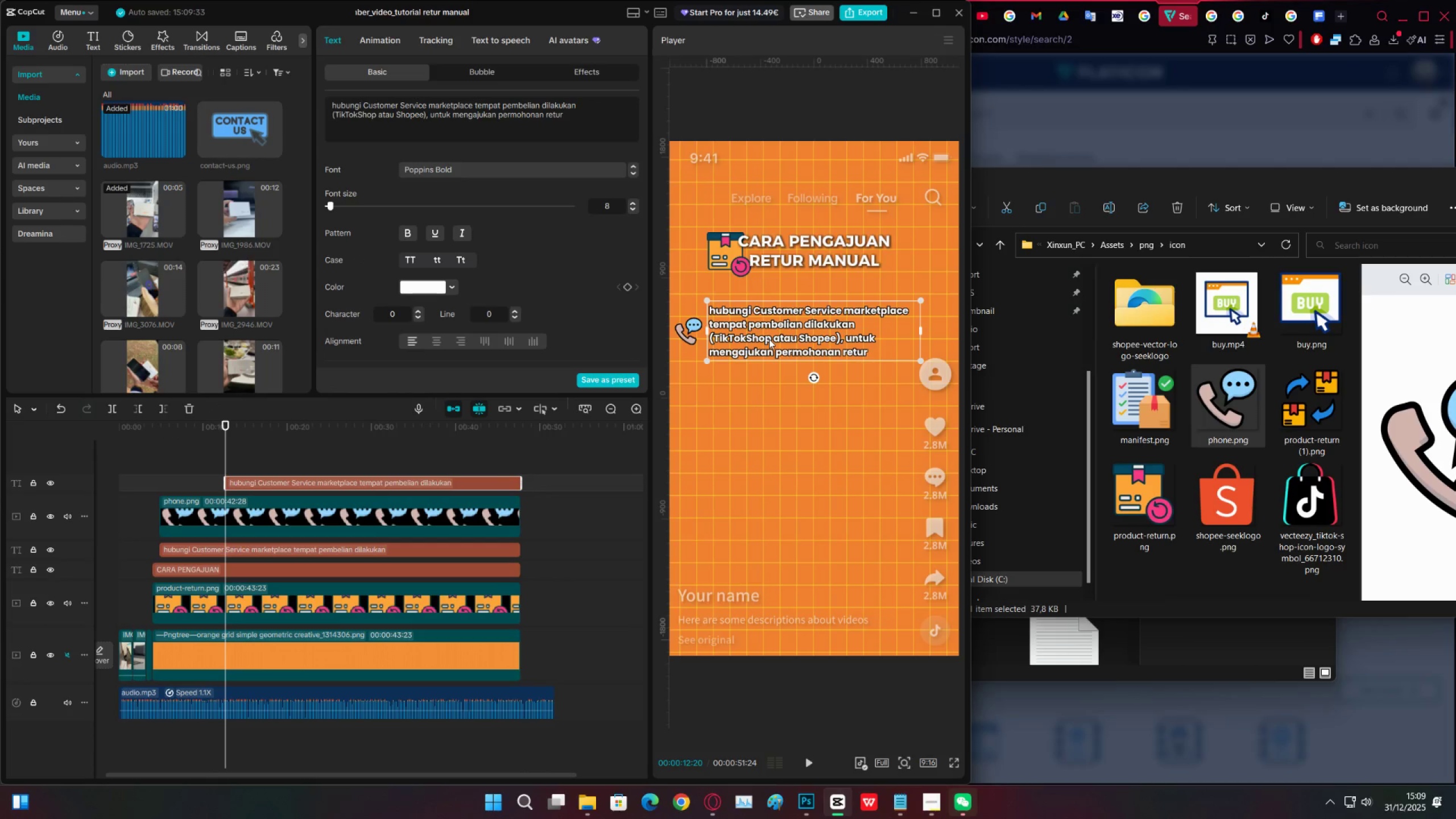 
left_click_drag(start_coordinate=[771, 338], to_coordinate=[771, 413])
 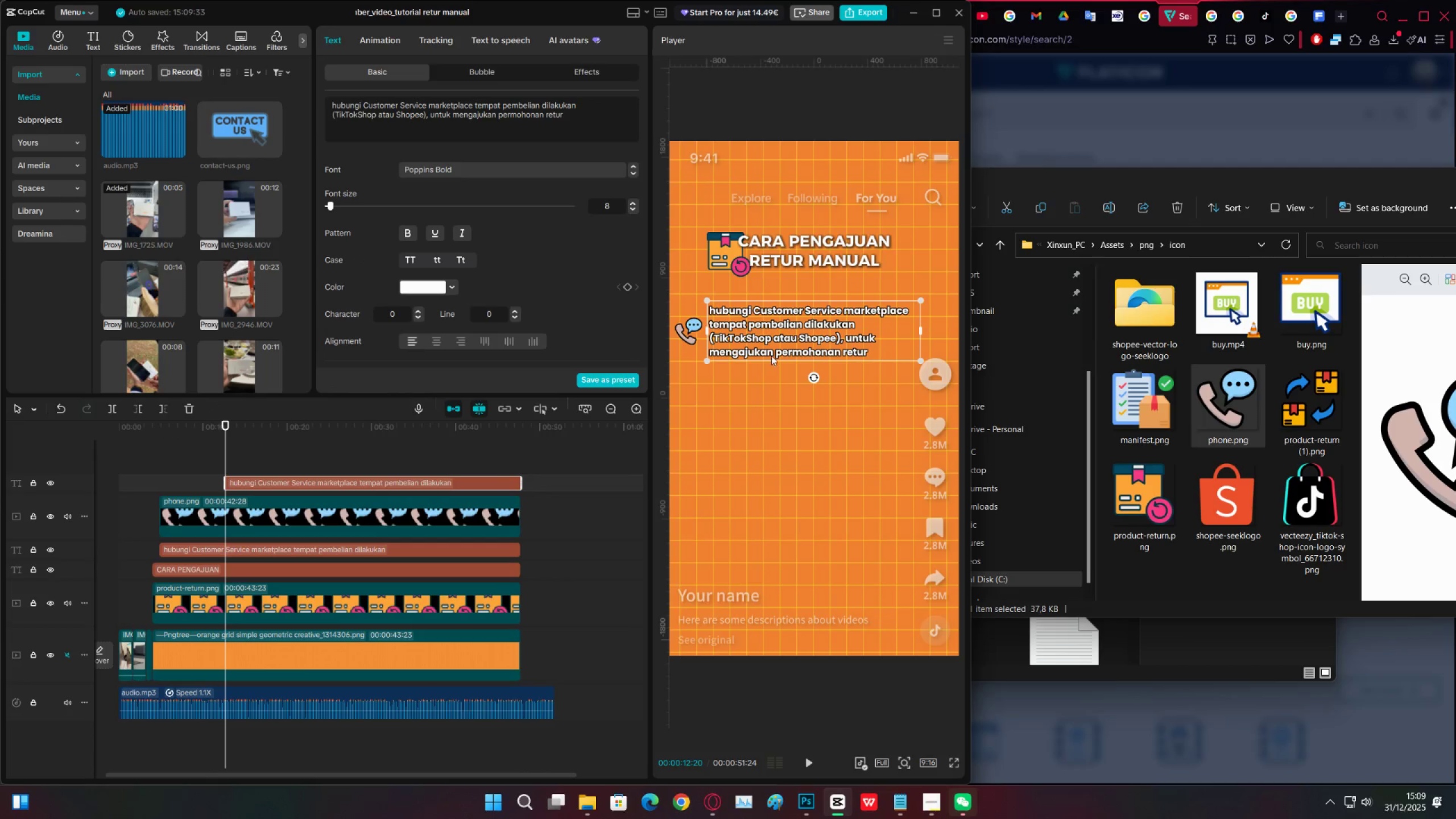 
left_click_drag(start_coordinate=[772, 338], to_coordinate=[772, 391])
 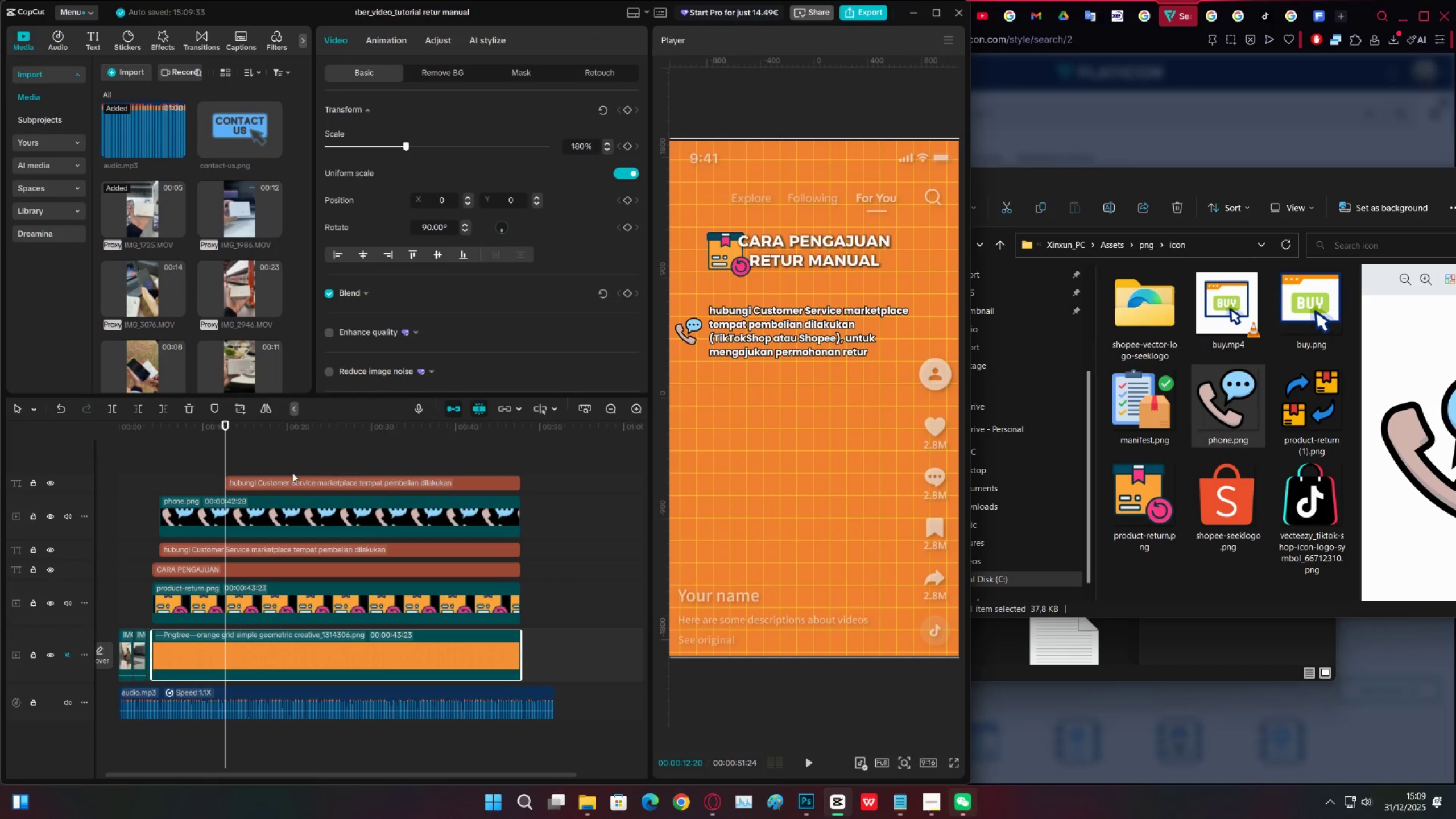 
left_click([276, 481])
 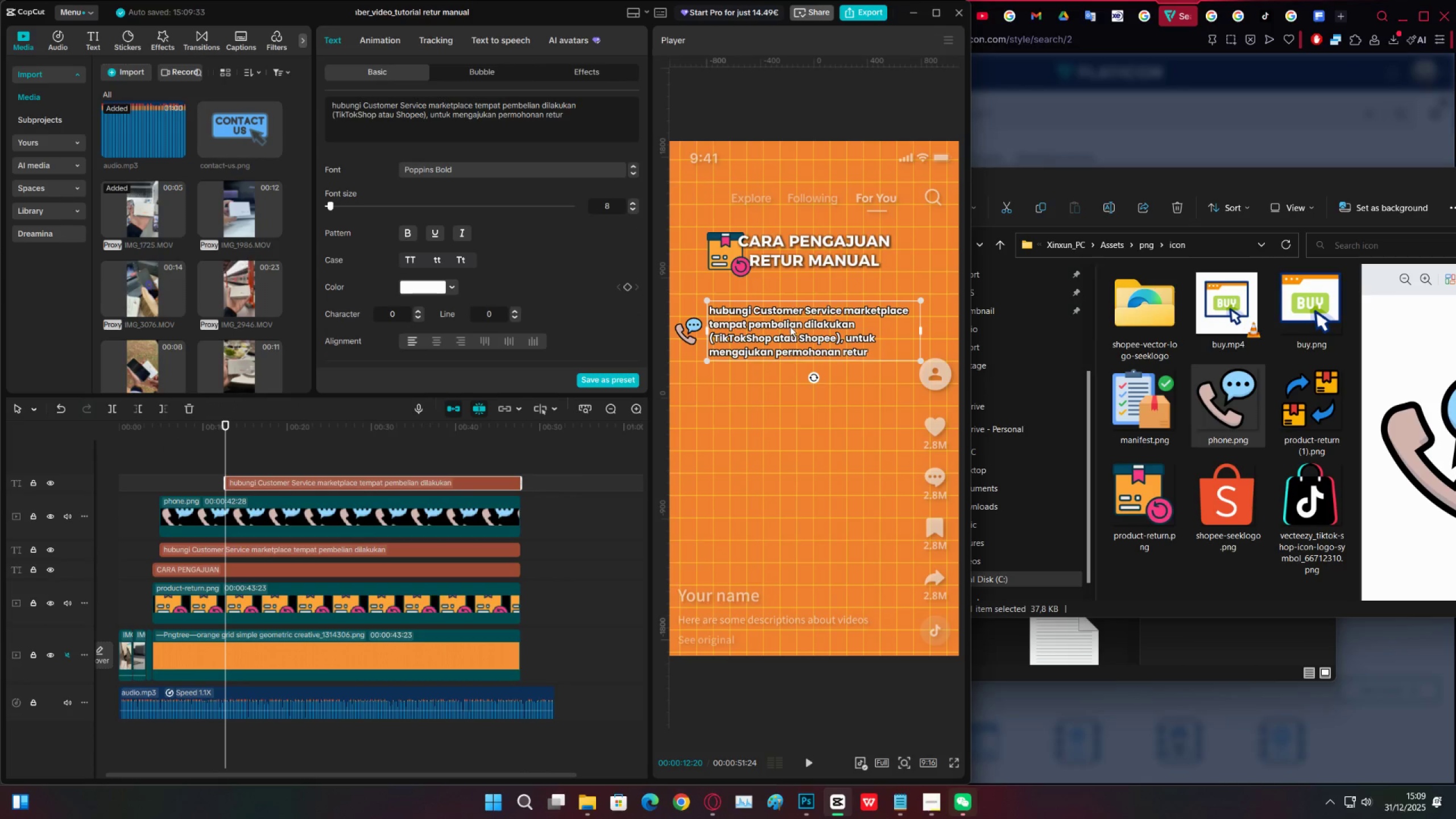 
left_click_drag(start_coordinate=[788, 325], to_coordinate=[788, 387])
 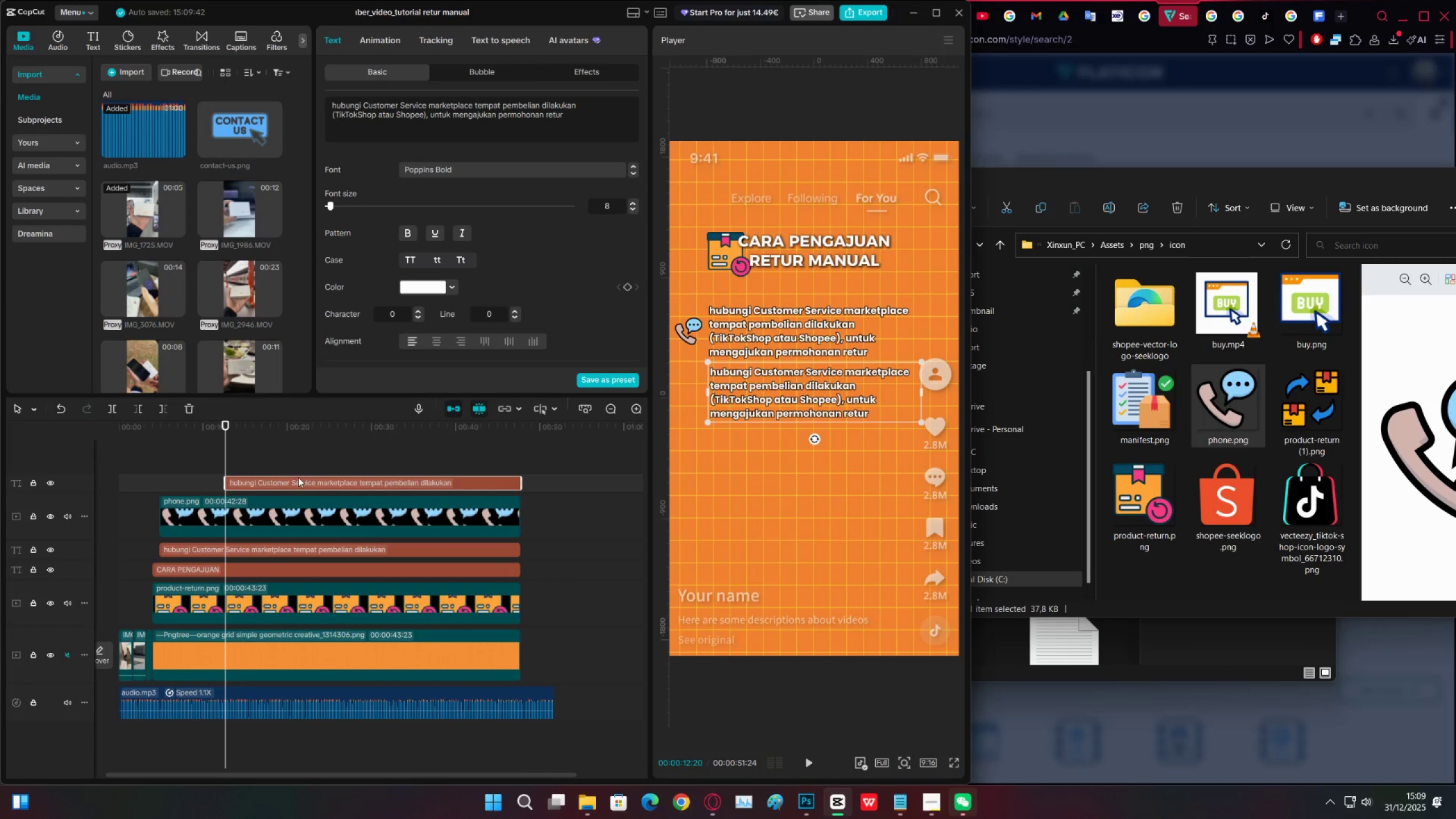 
left_click([257, 473])
 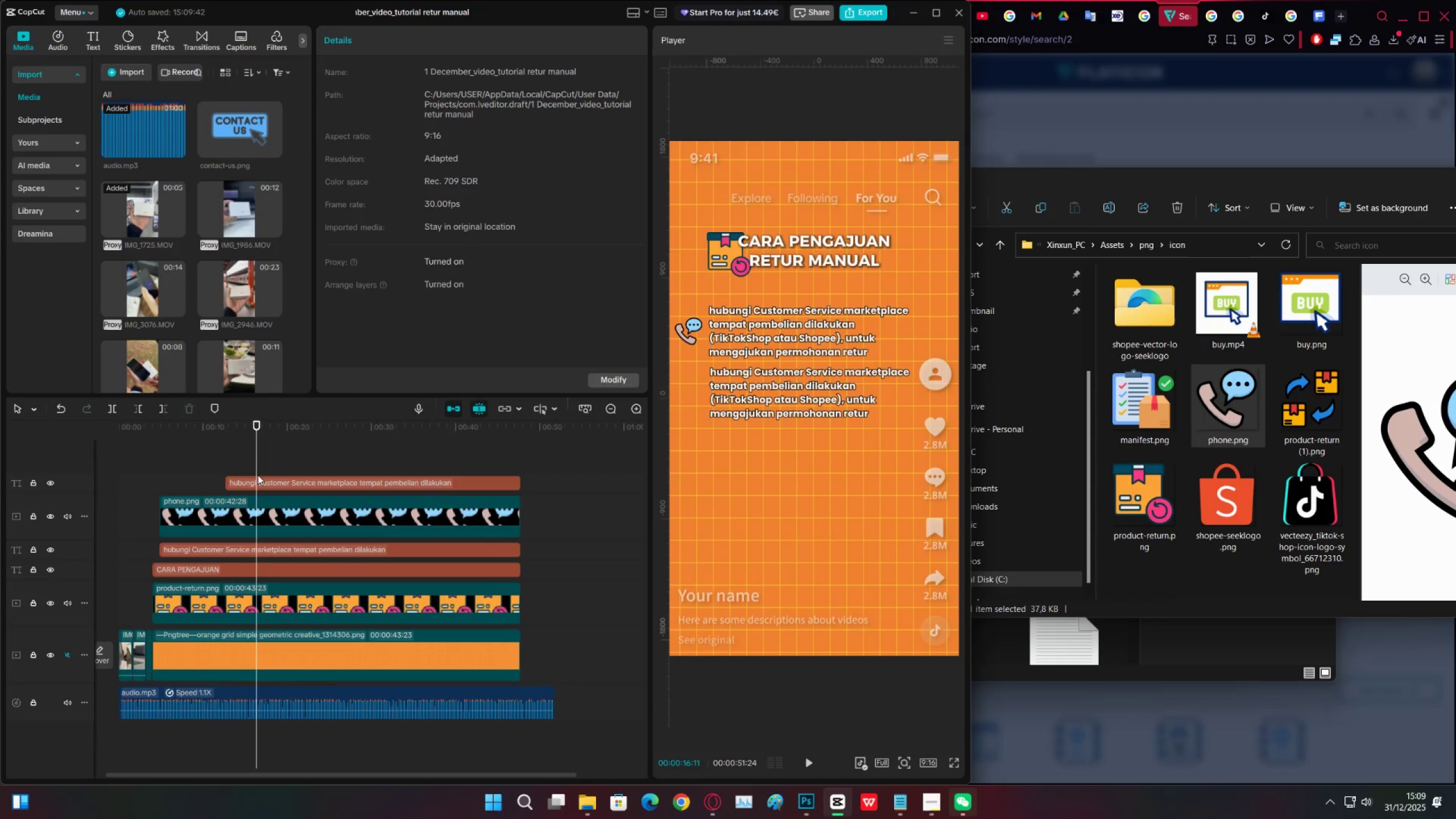 
key(Space)
 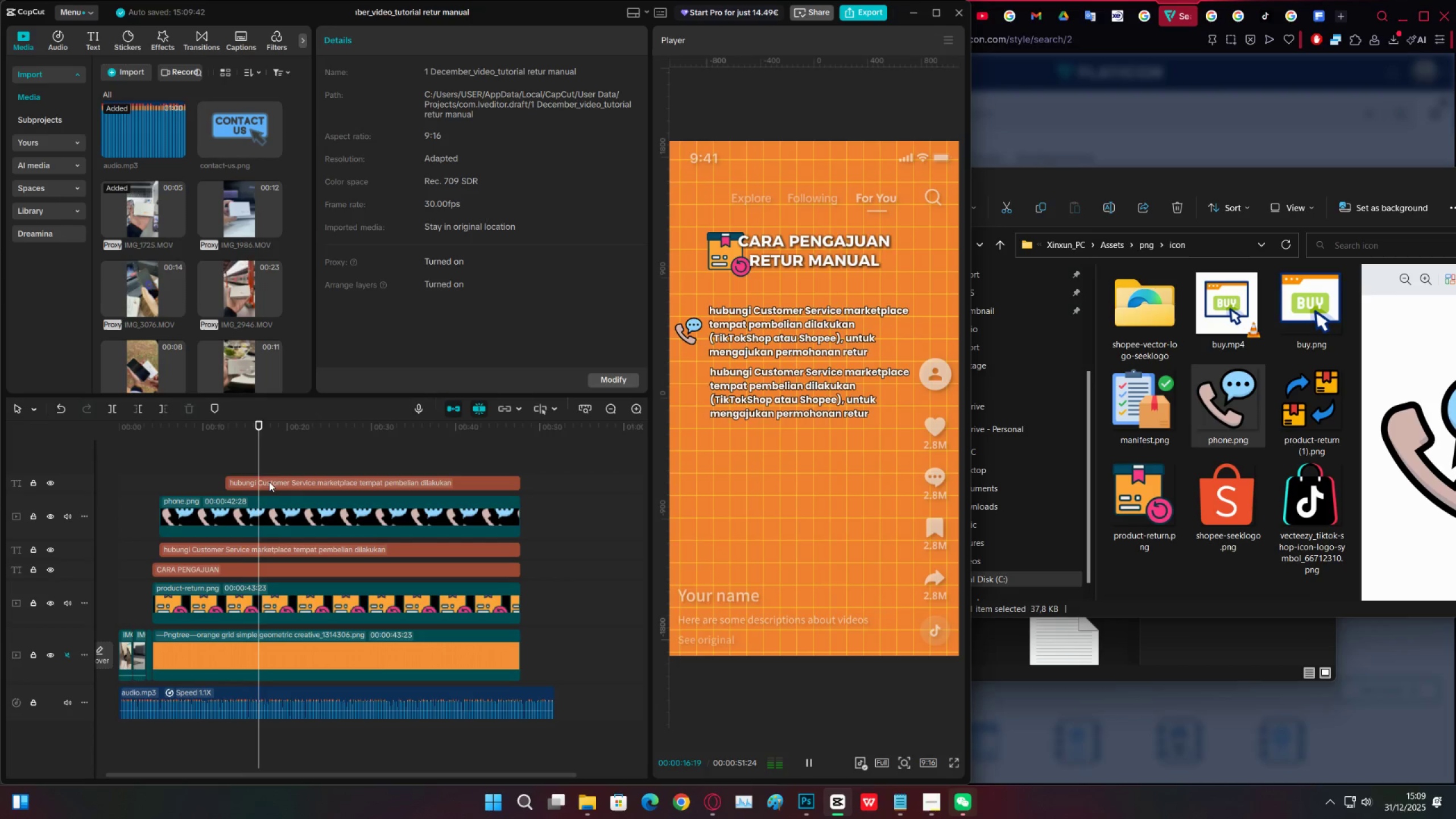 
left_click([272, 483])
 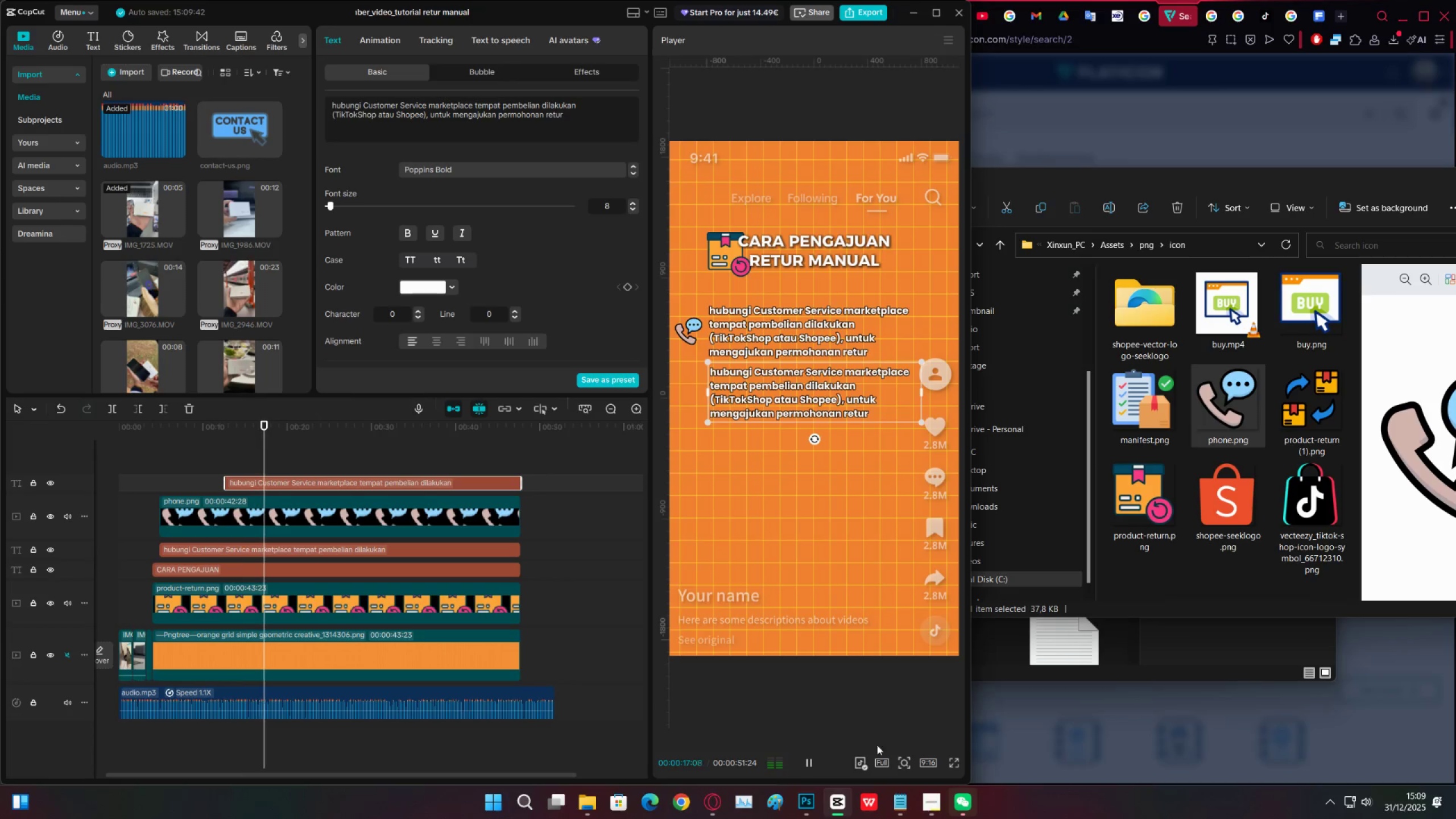 
key(Space)
 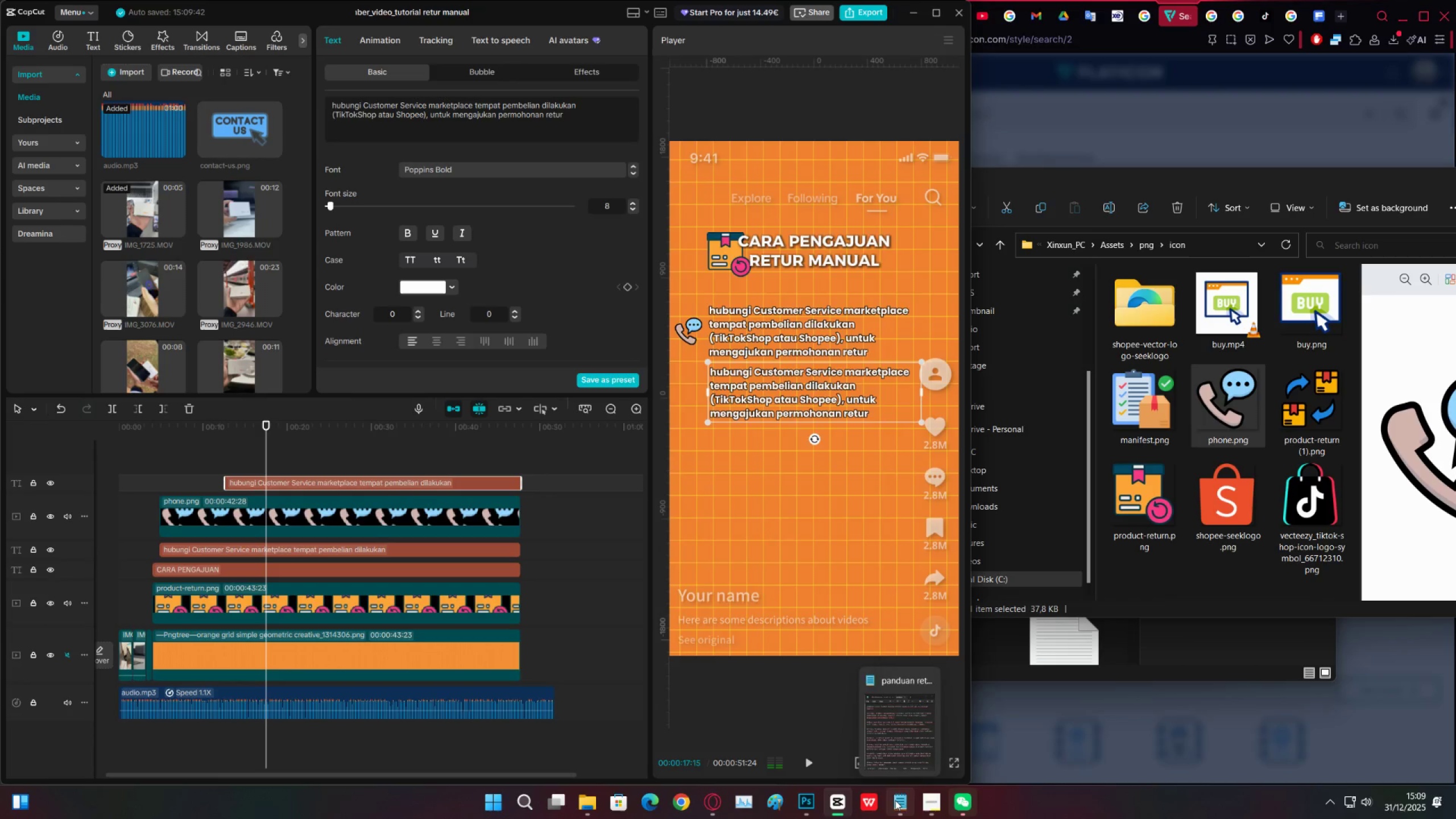 
left_click([895, 800])
 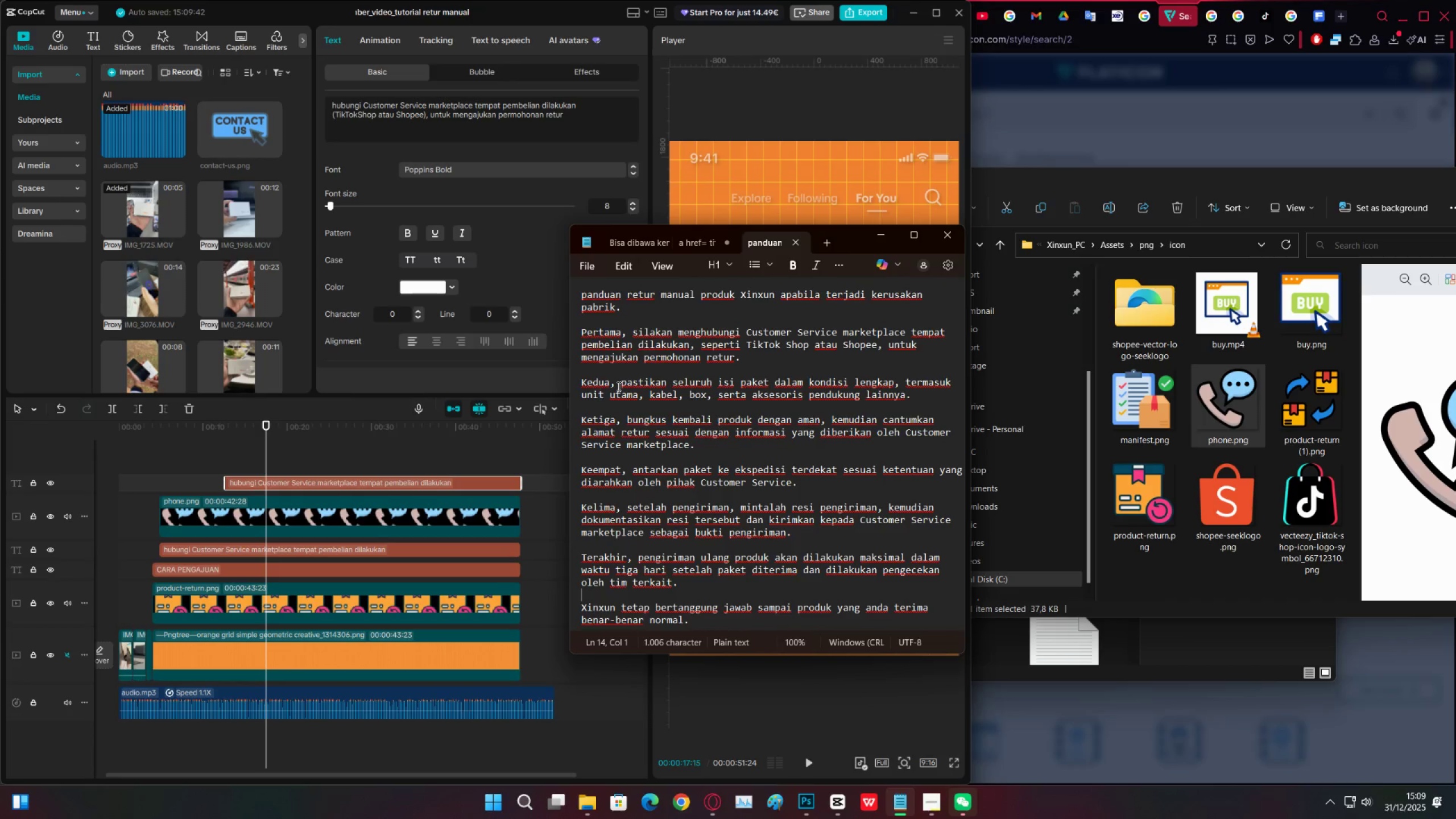 
left_click_drag(start_coordinate=[624, 383], to_coordinate=[911, 395])
 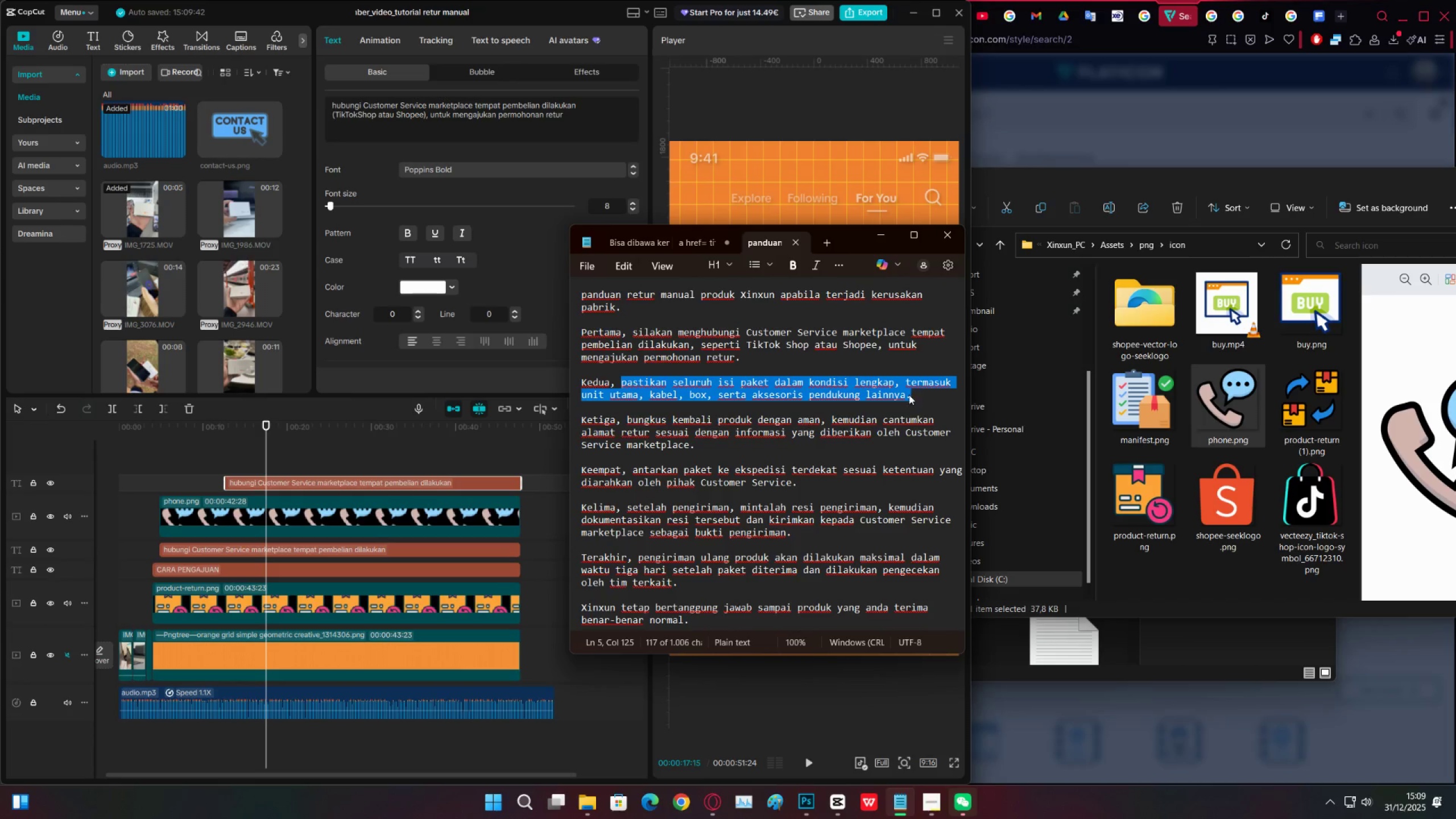 
key(Control+C)
 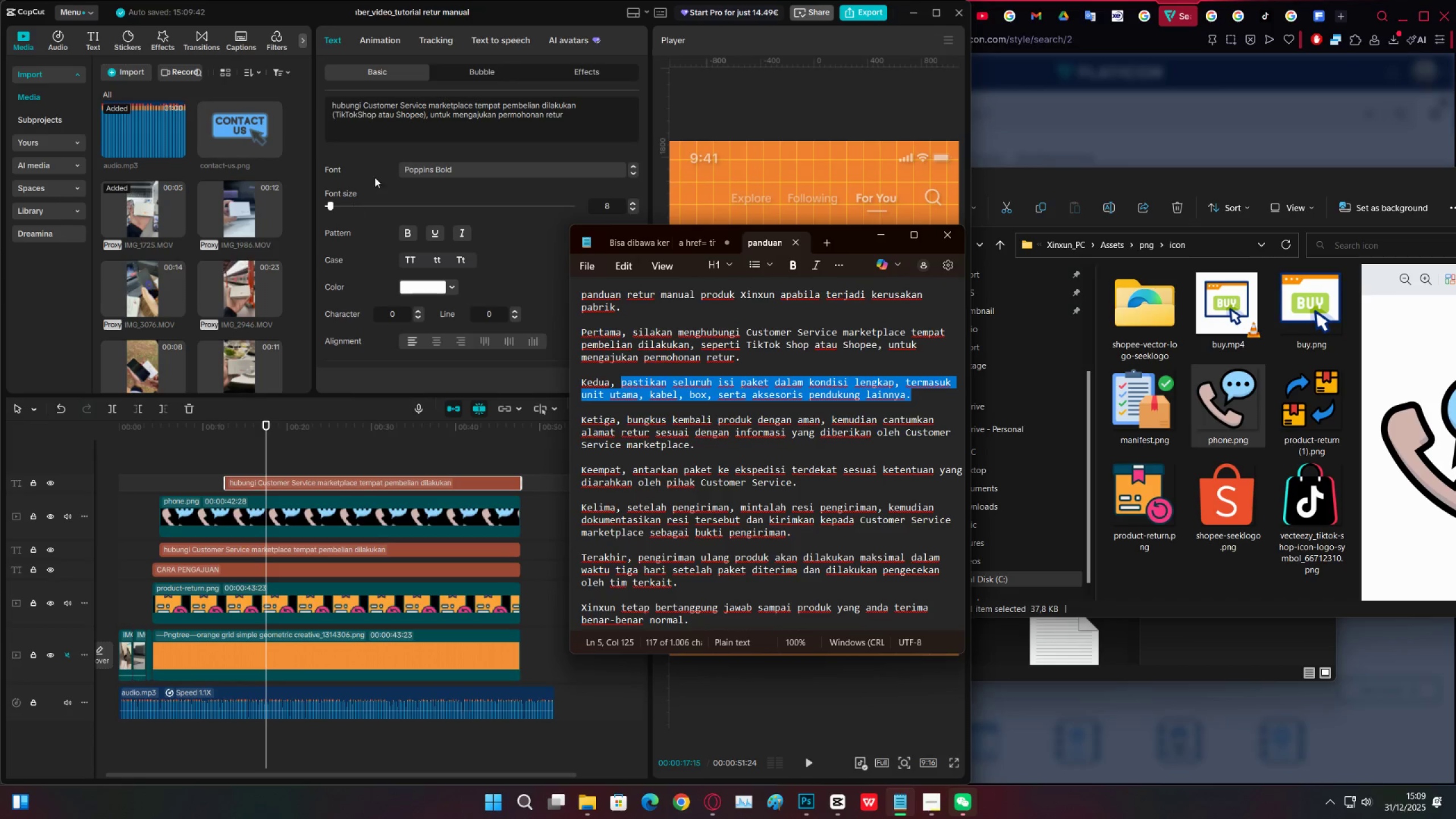 
left_click([406, 125])
 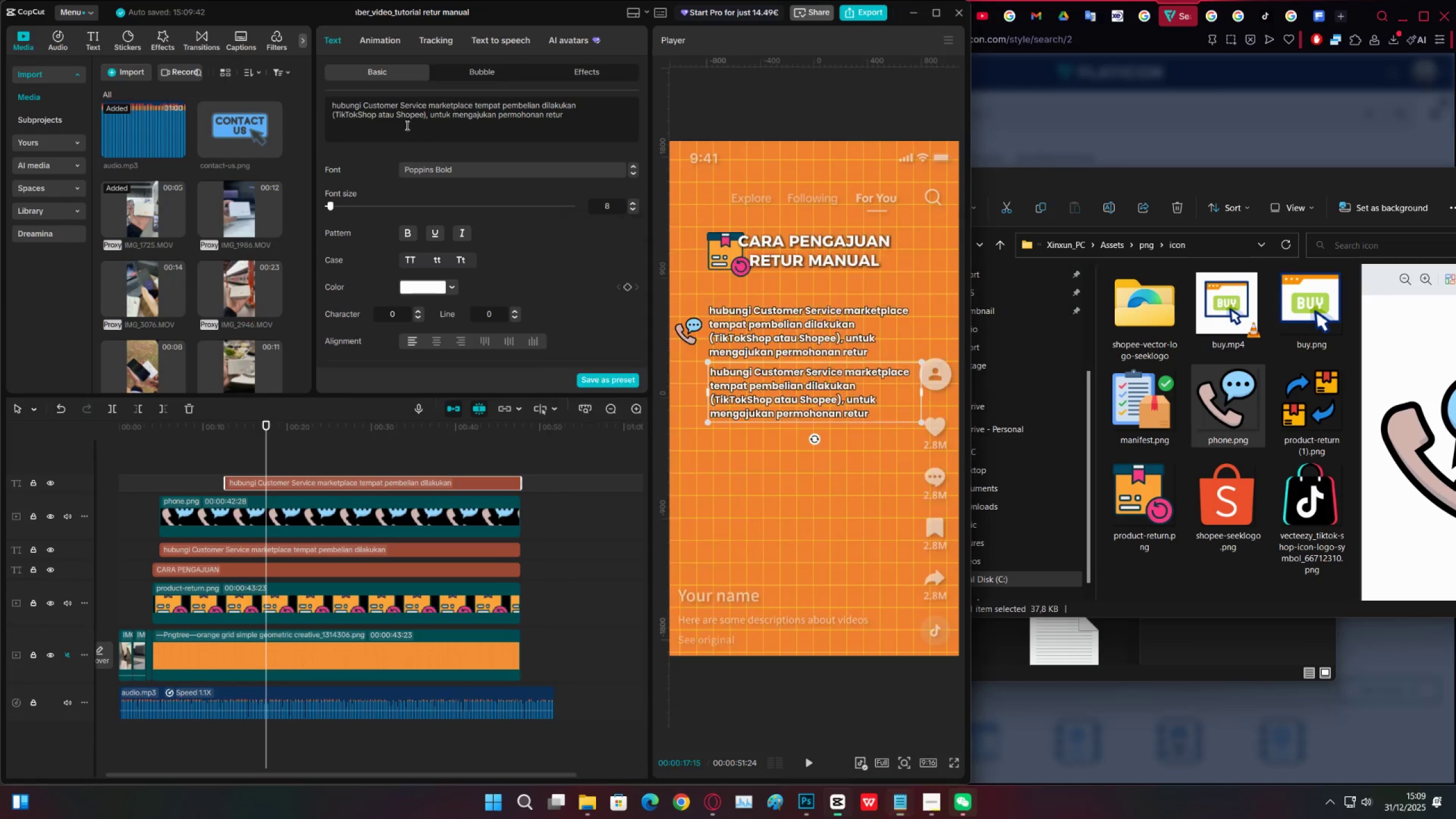 
key(Control+ControlLeft)
 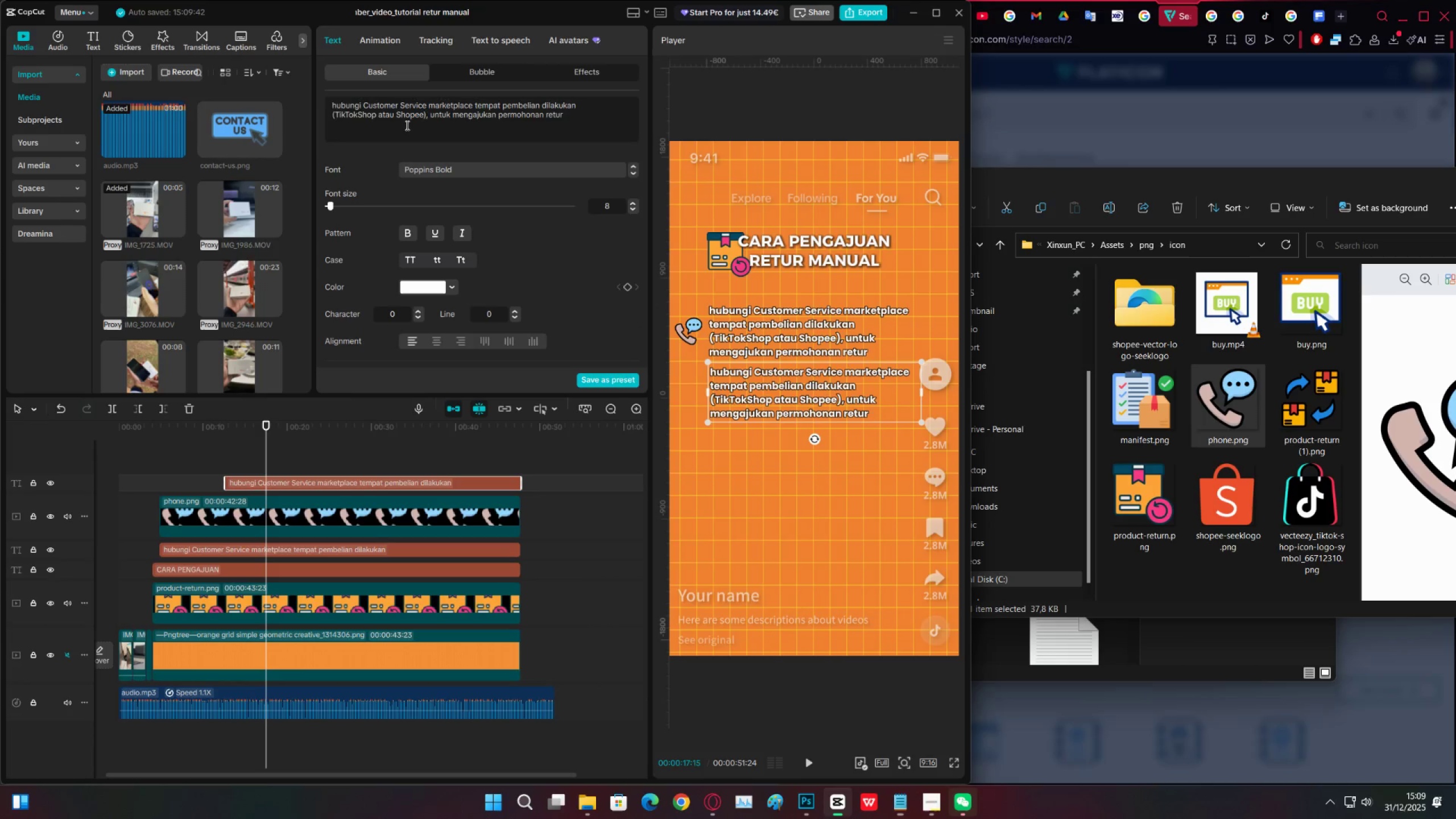 
key(Control+A)
 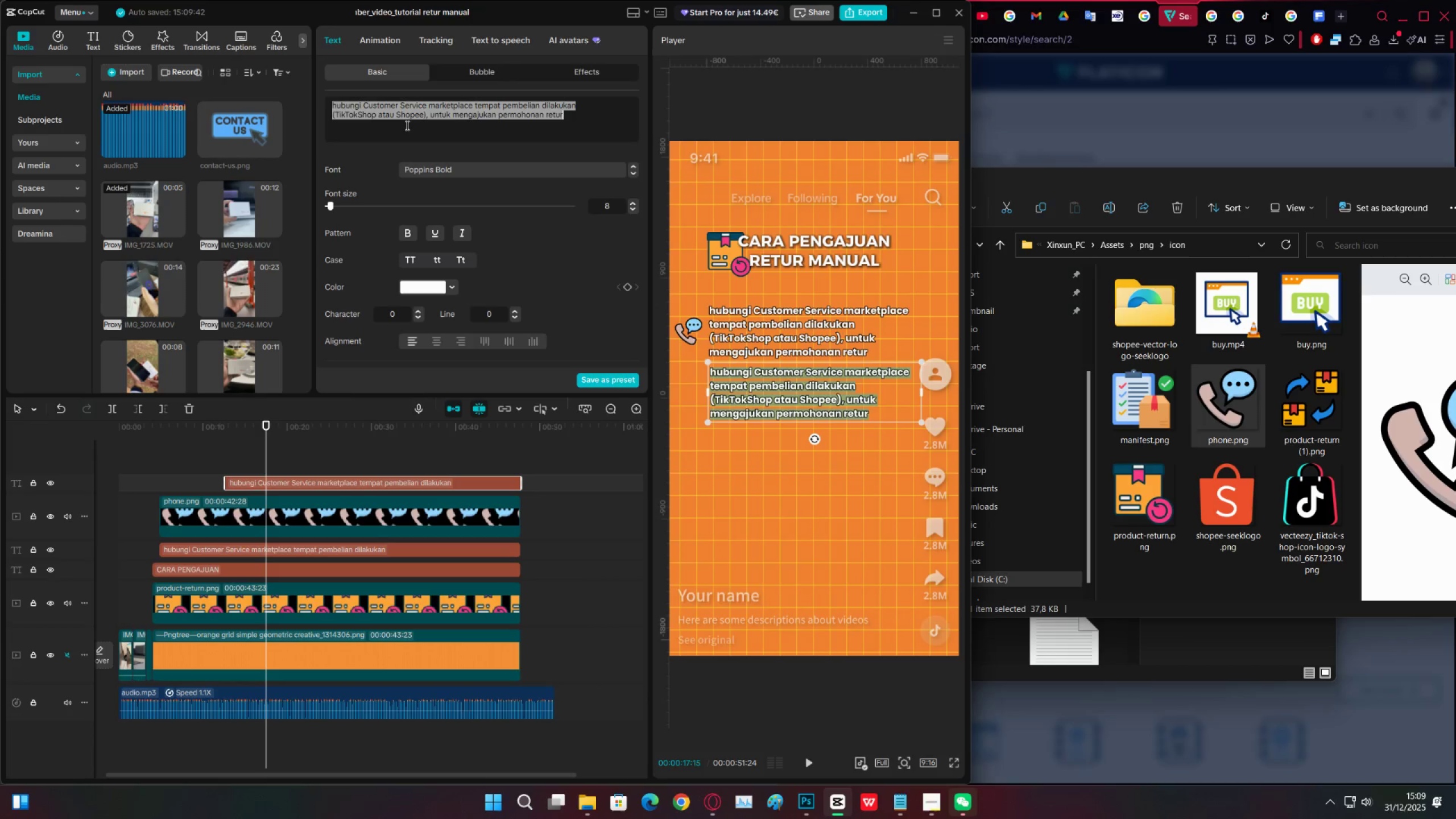 
key(Control+V)
 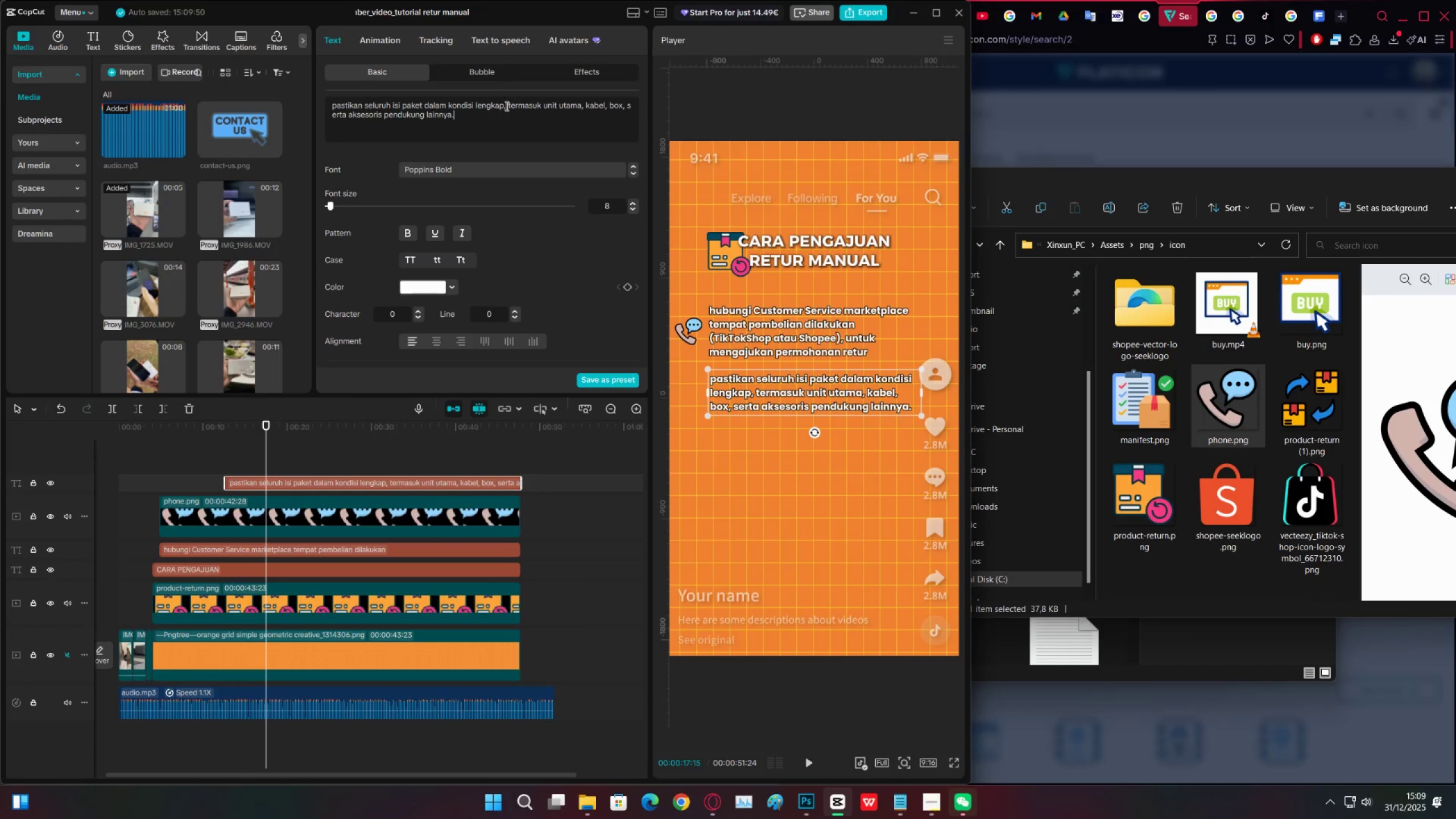 
left_click([507, 106])
 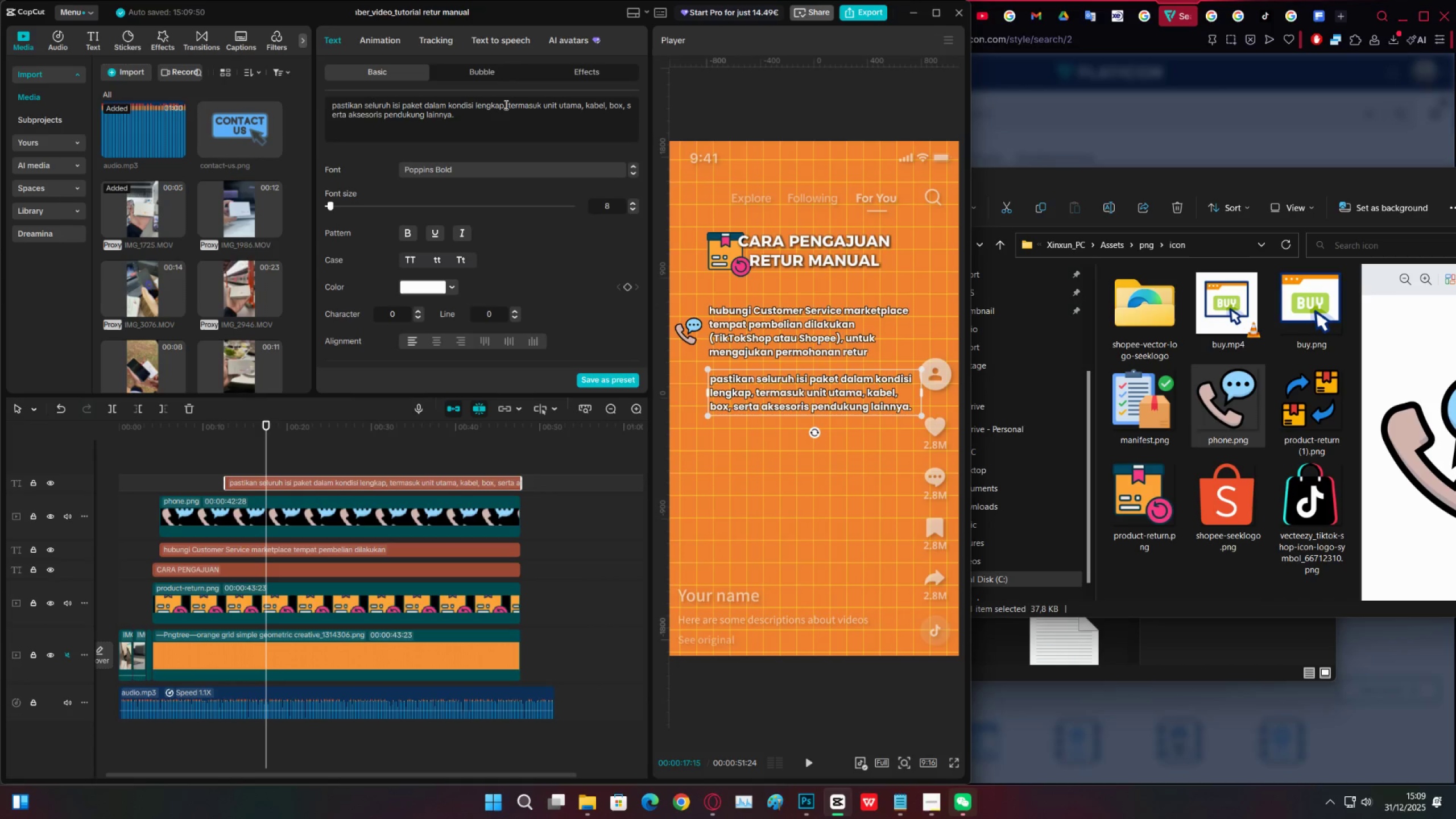 
left_click_drag(start_coordinate=[505, 105], to_coordinate=[541, 105])
 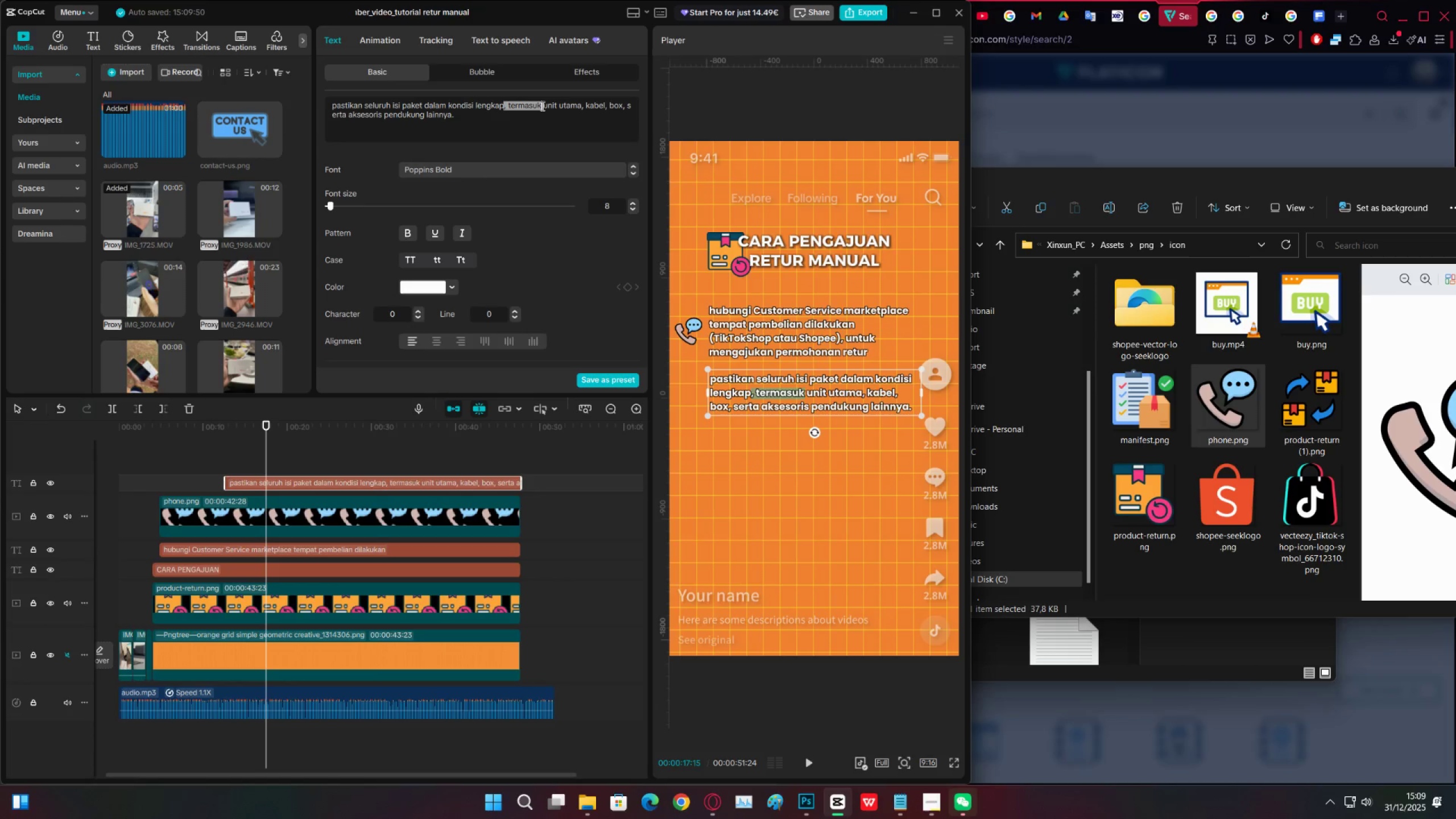 
key(Backspace)
 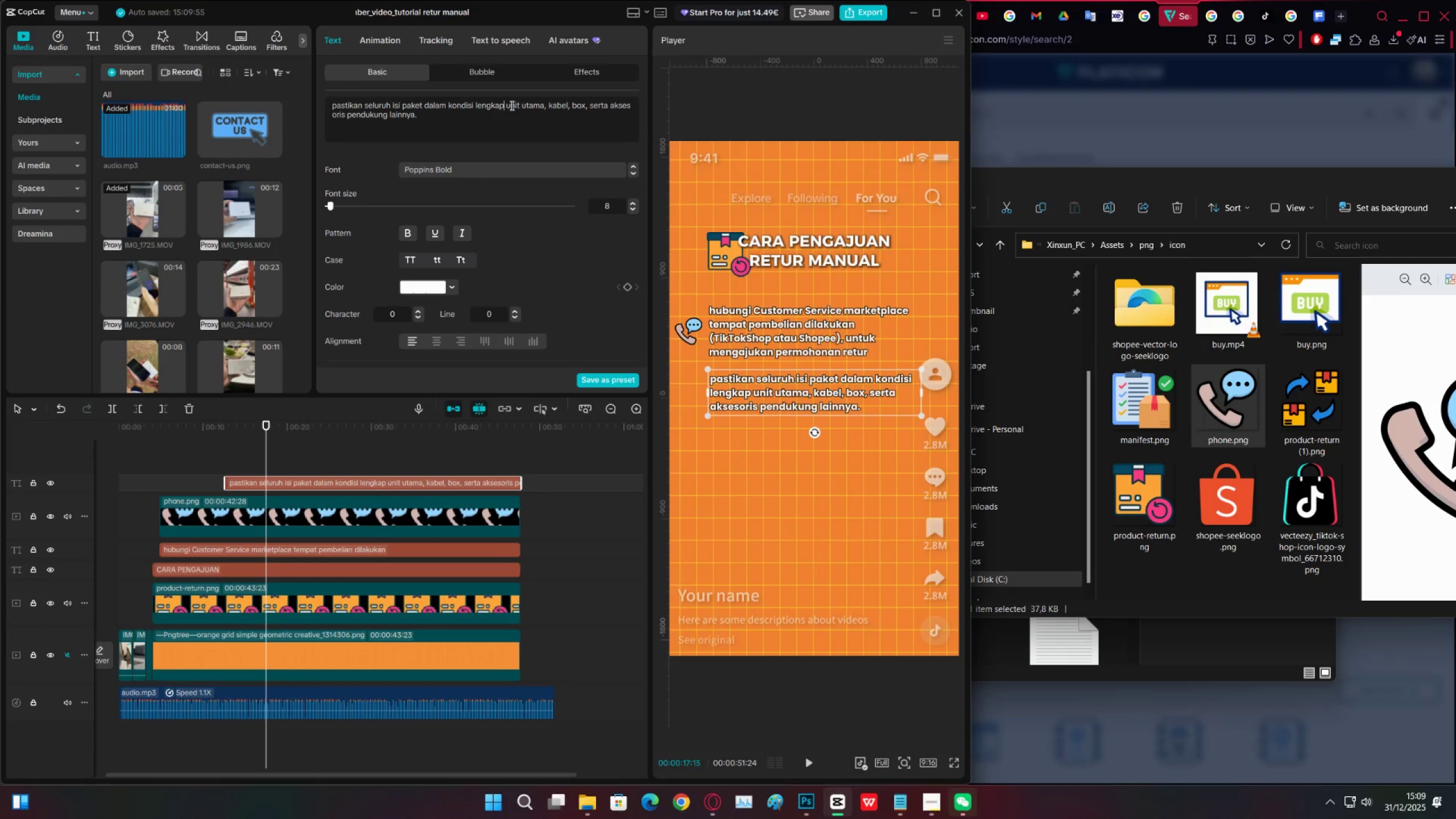 
left_click([508, 105])
 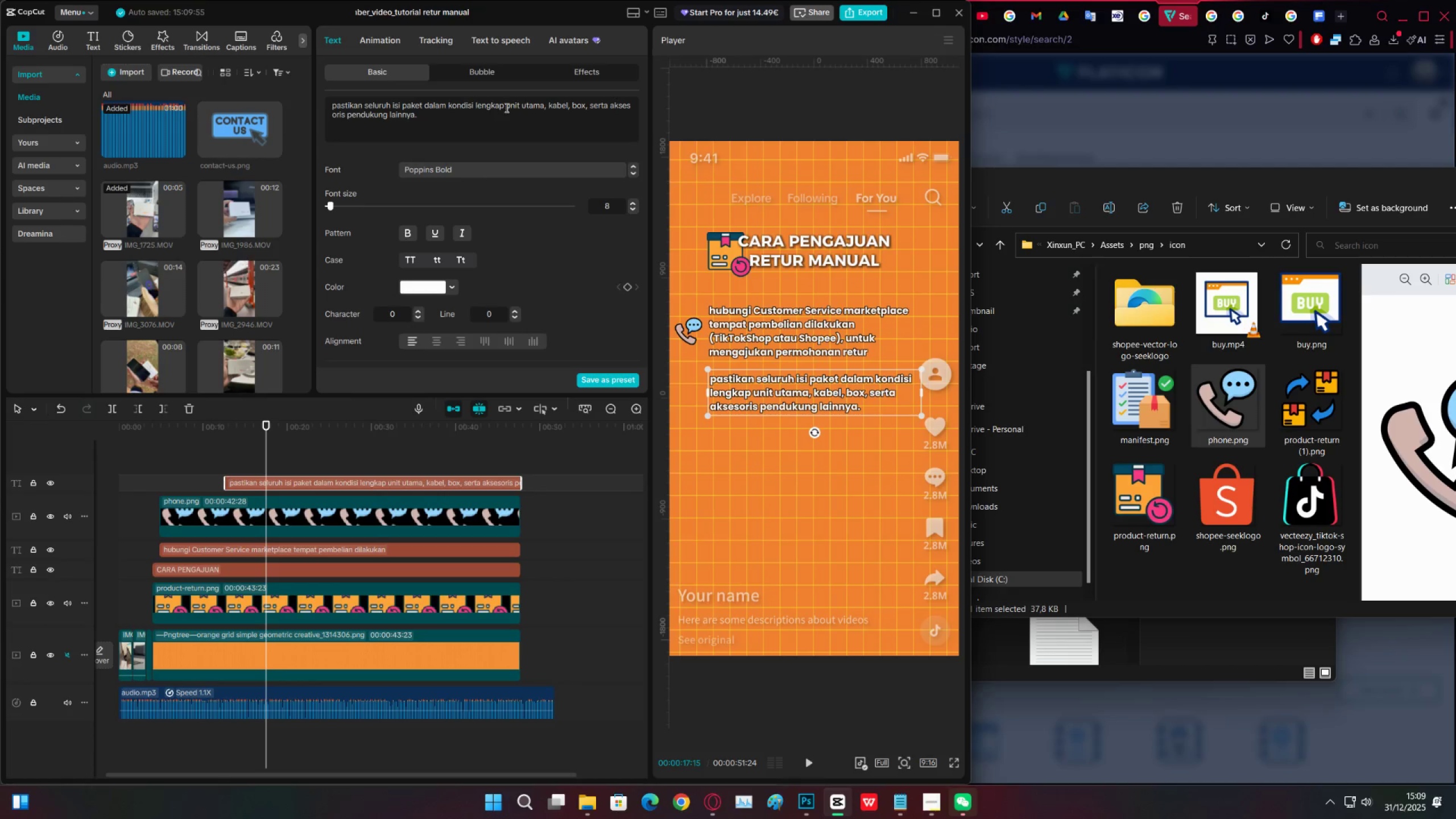 
left_click([506, 105])
 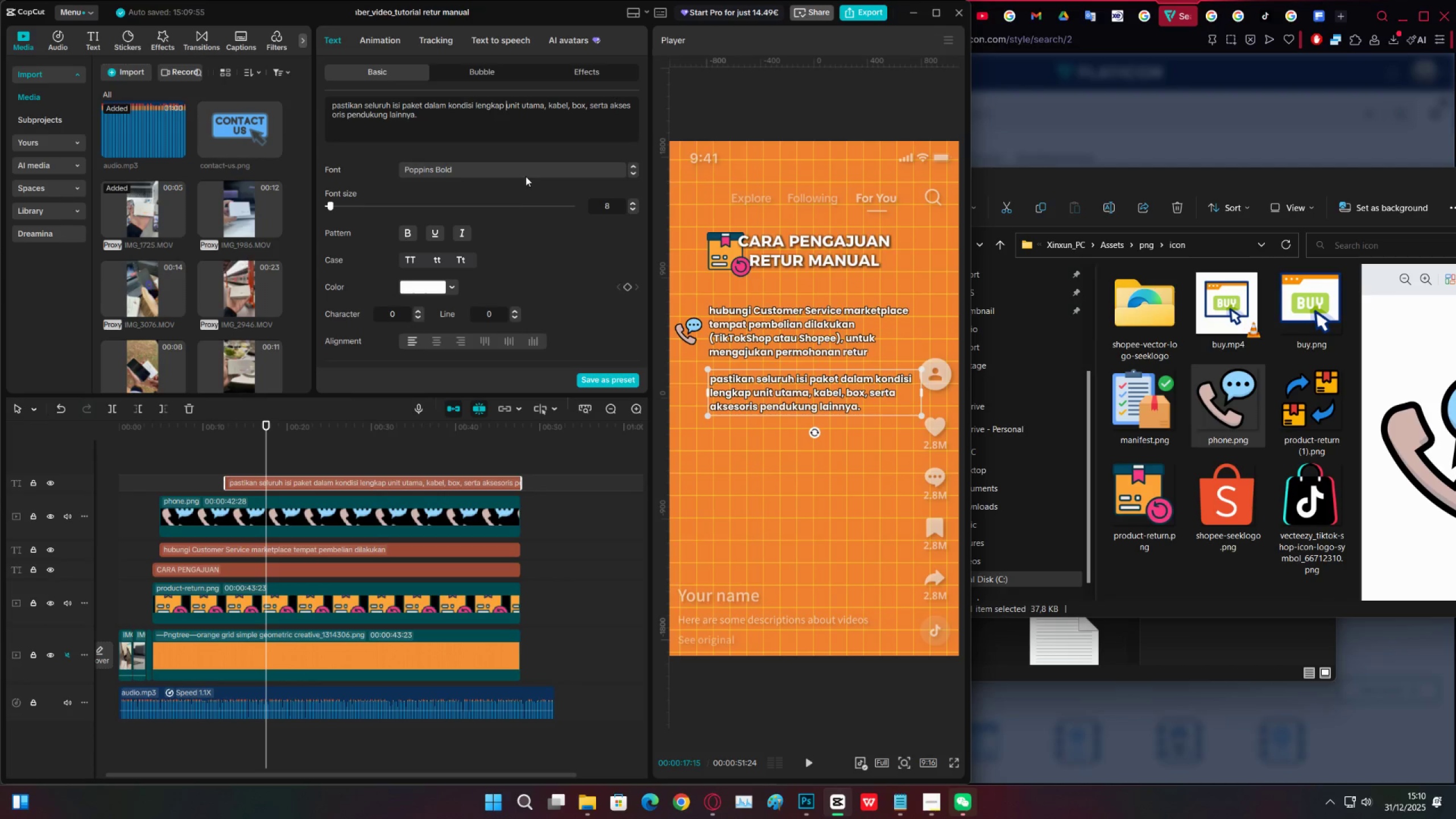 
left_click([590, 103])
 